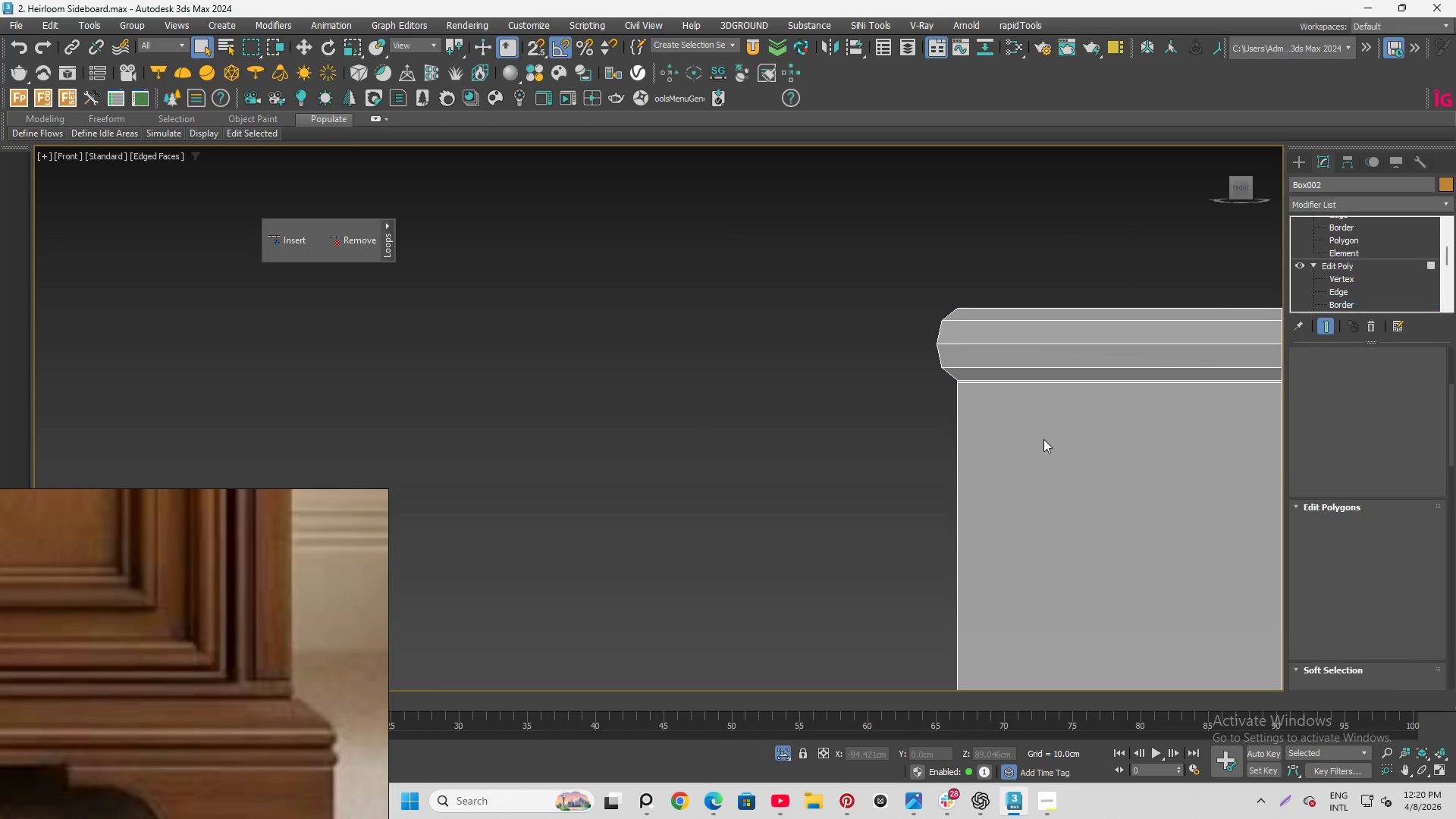 
left_click([1038, 439])
 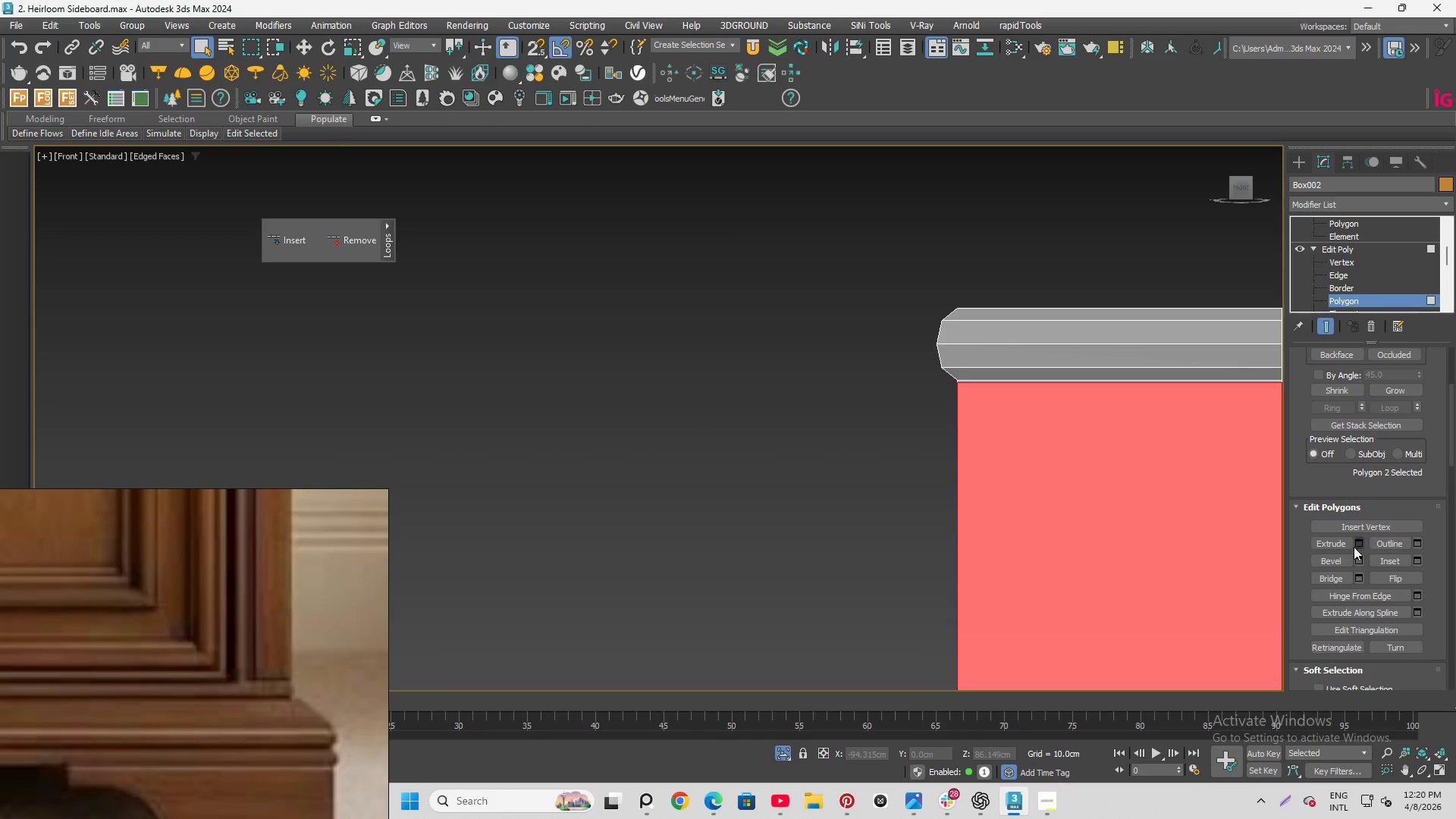 
left_click([1363, 544])
 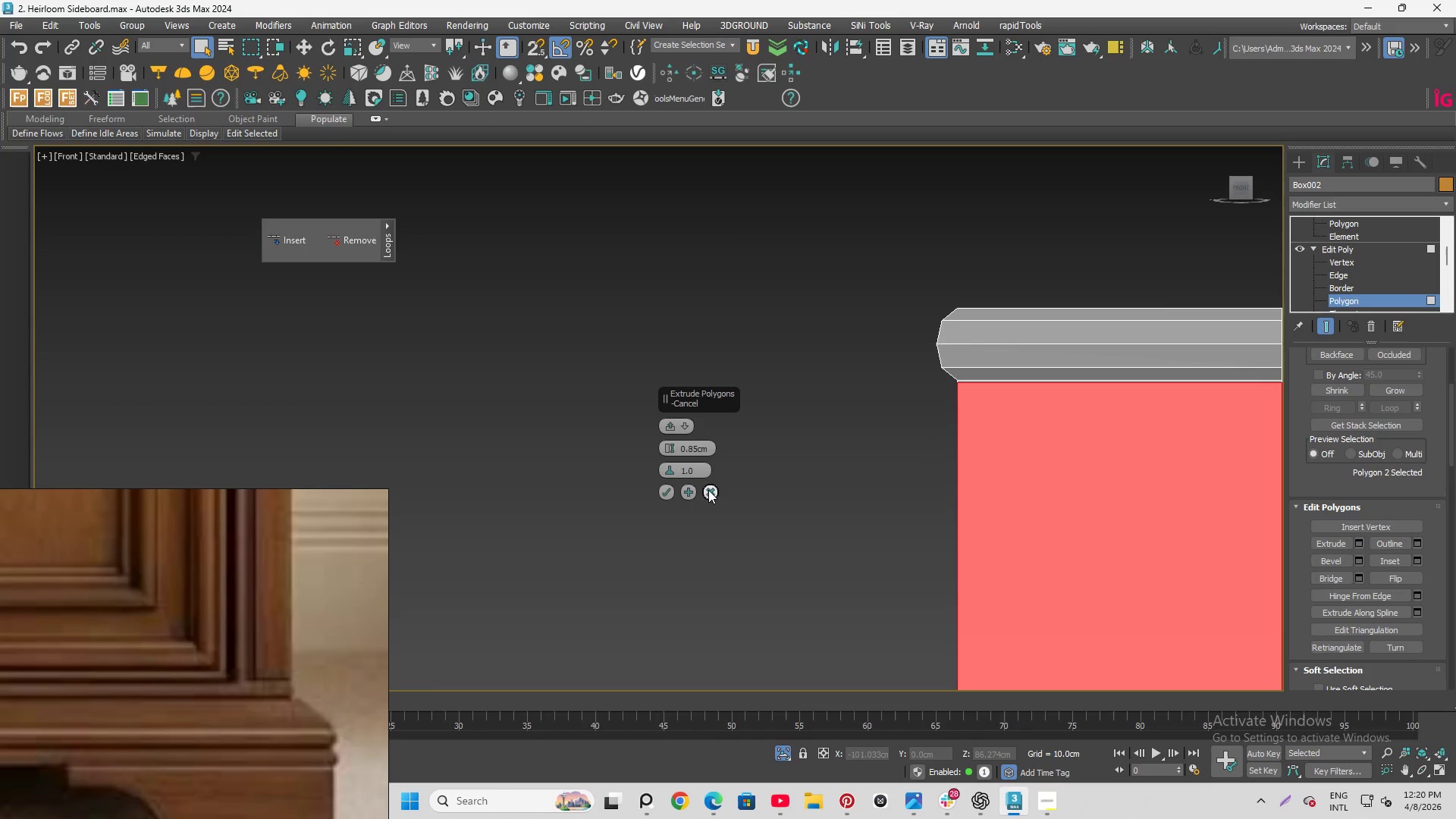 
left_click([708, 490])
 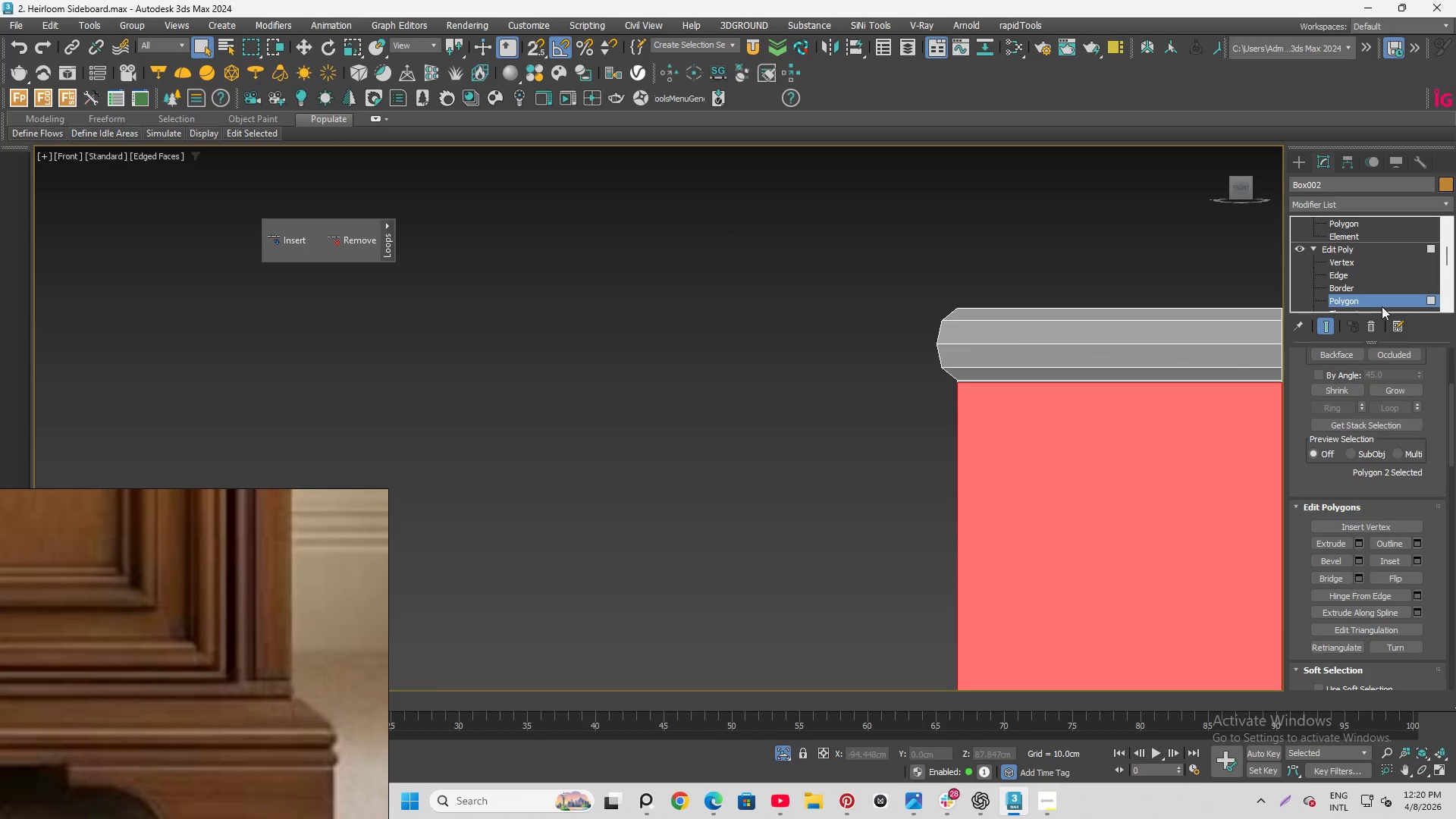 
left_click([1351, 300])
 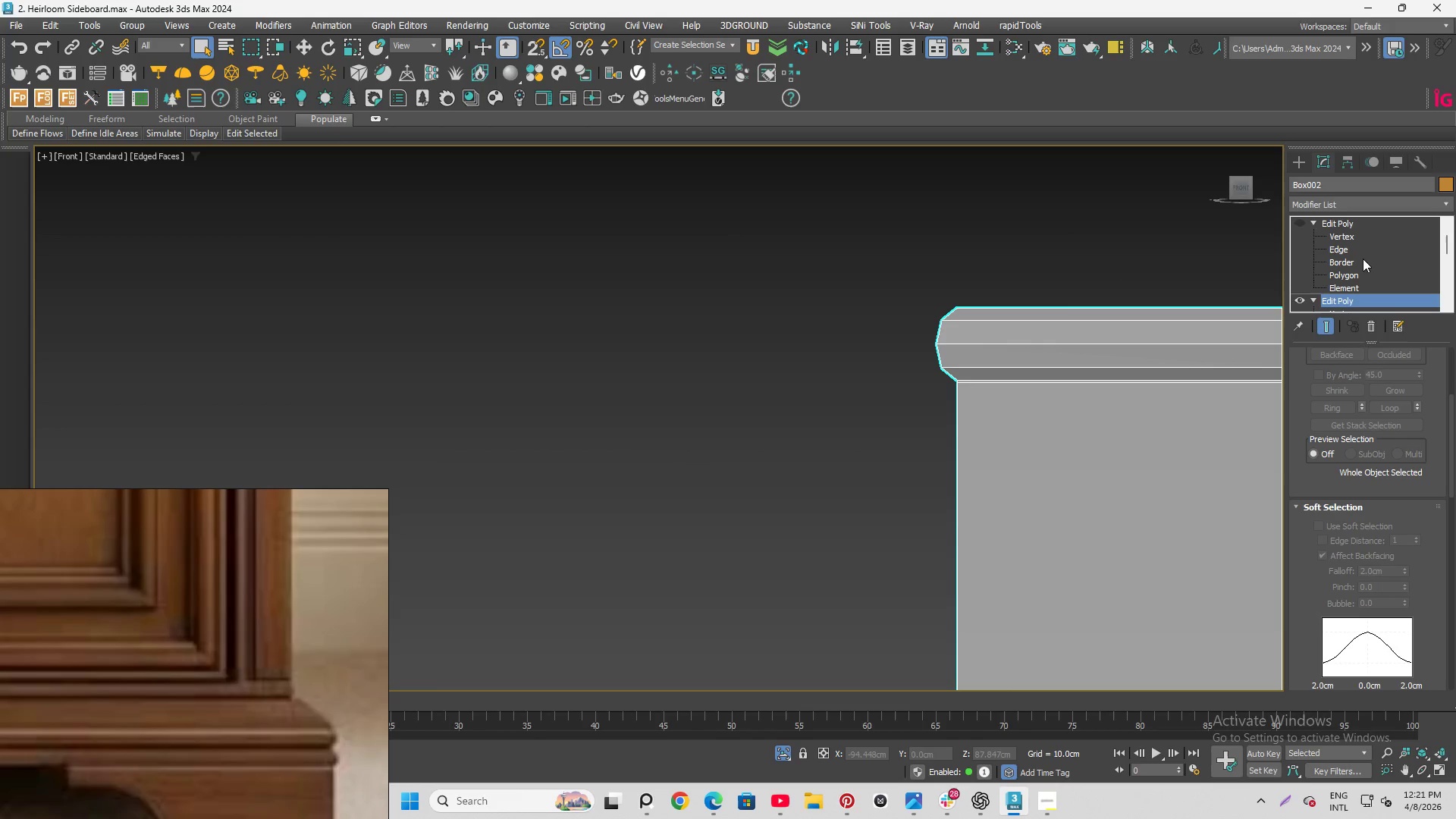 
left_click([1360, 268])
 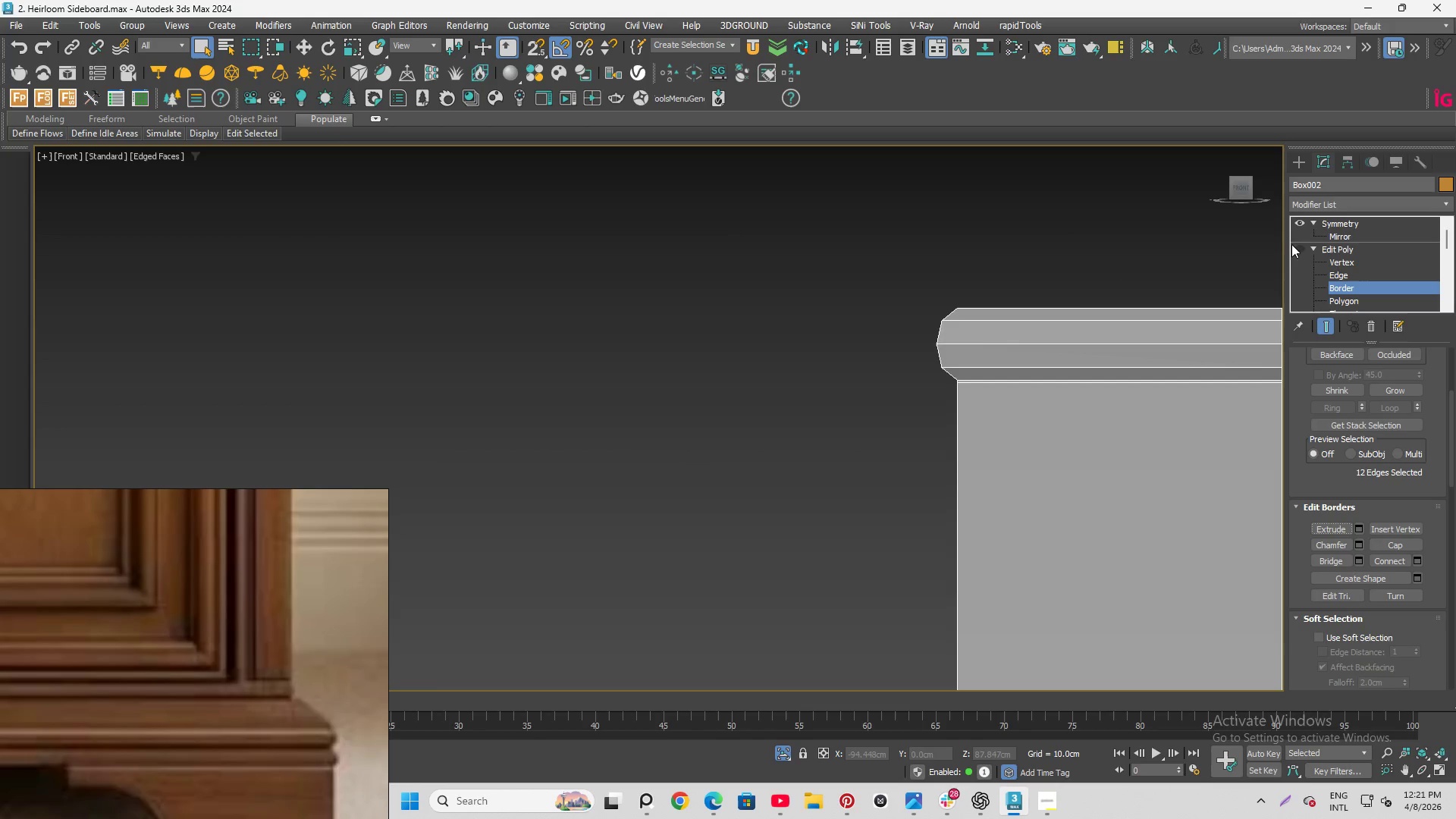 
left_click([1298, 246])
 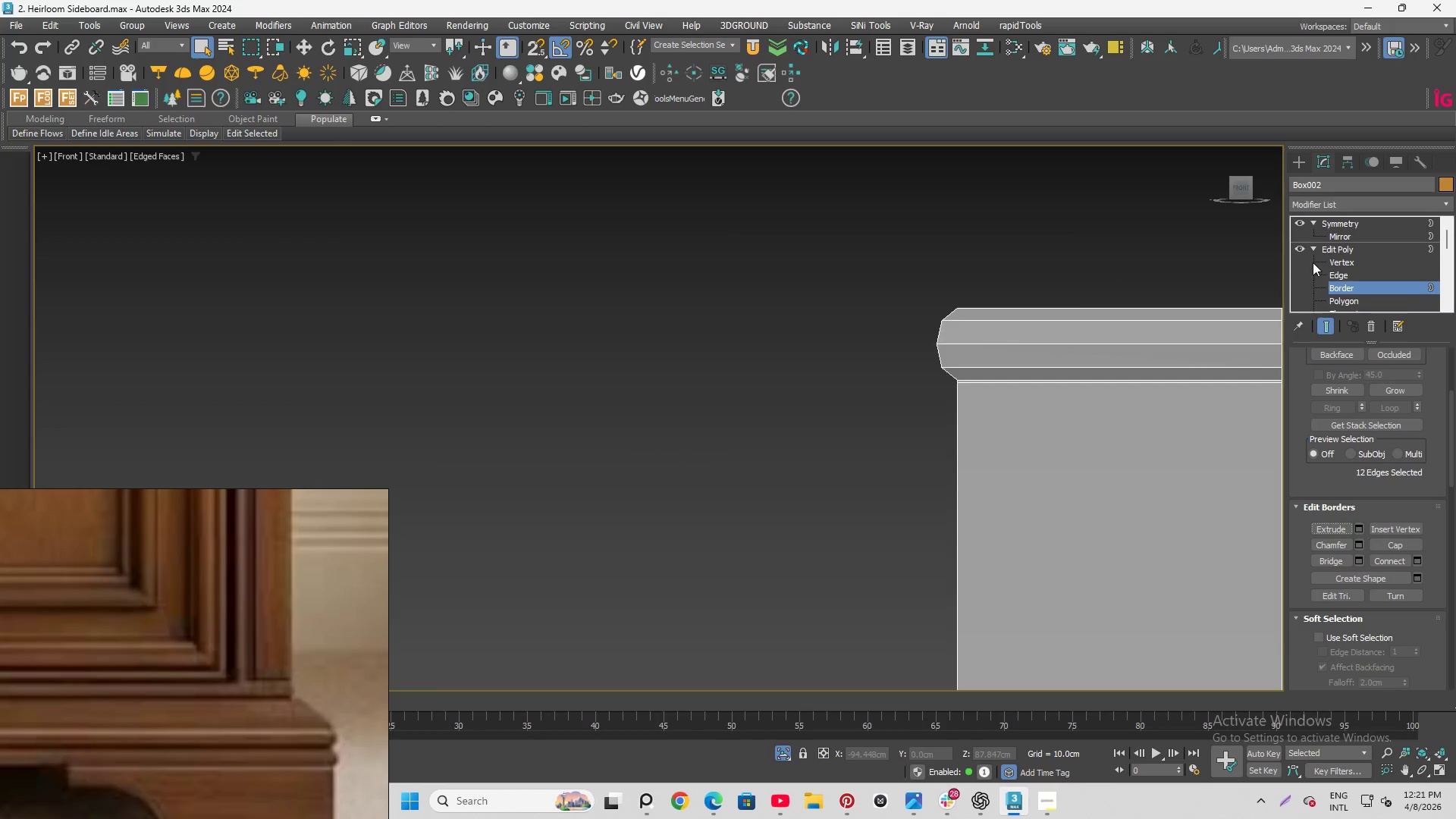 
scroll: coordinate [1313, 253], scroll_direction: down, amount: 2.0
 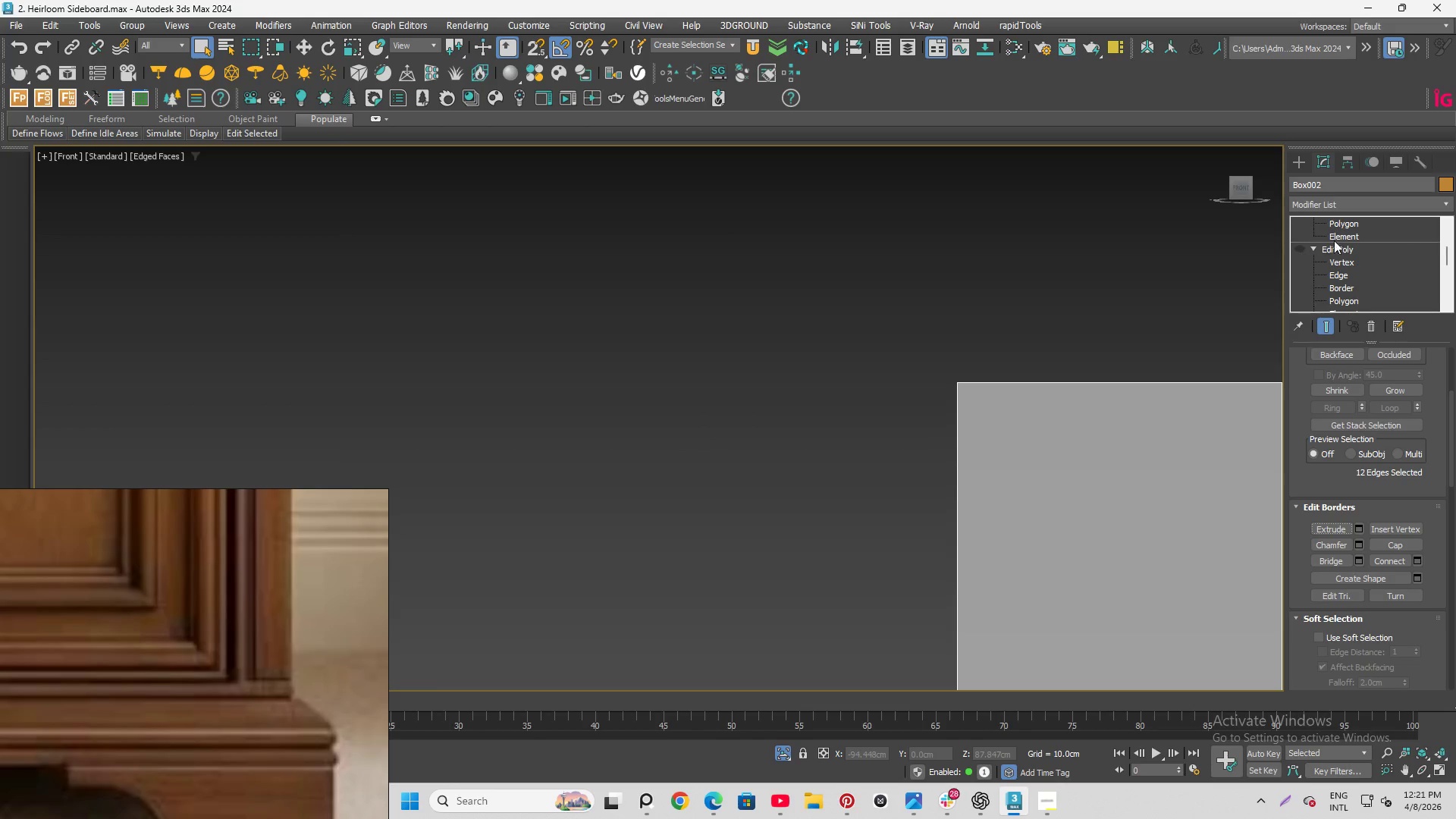 
scroll: coordinate [1291, 245], scroll_direction: up, amount: 1.0
 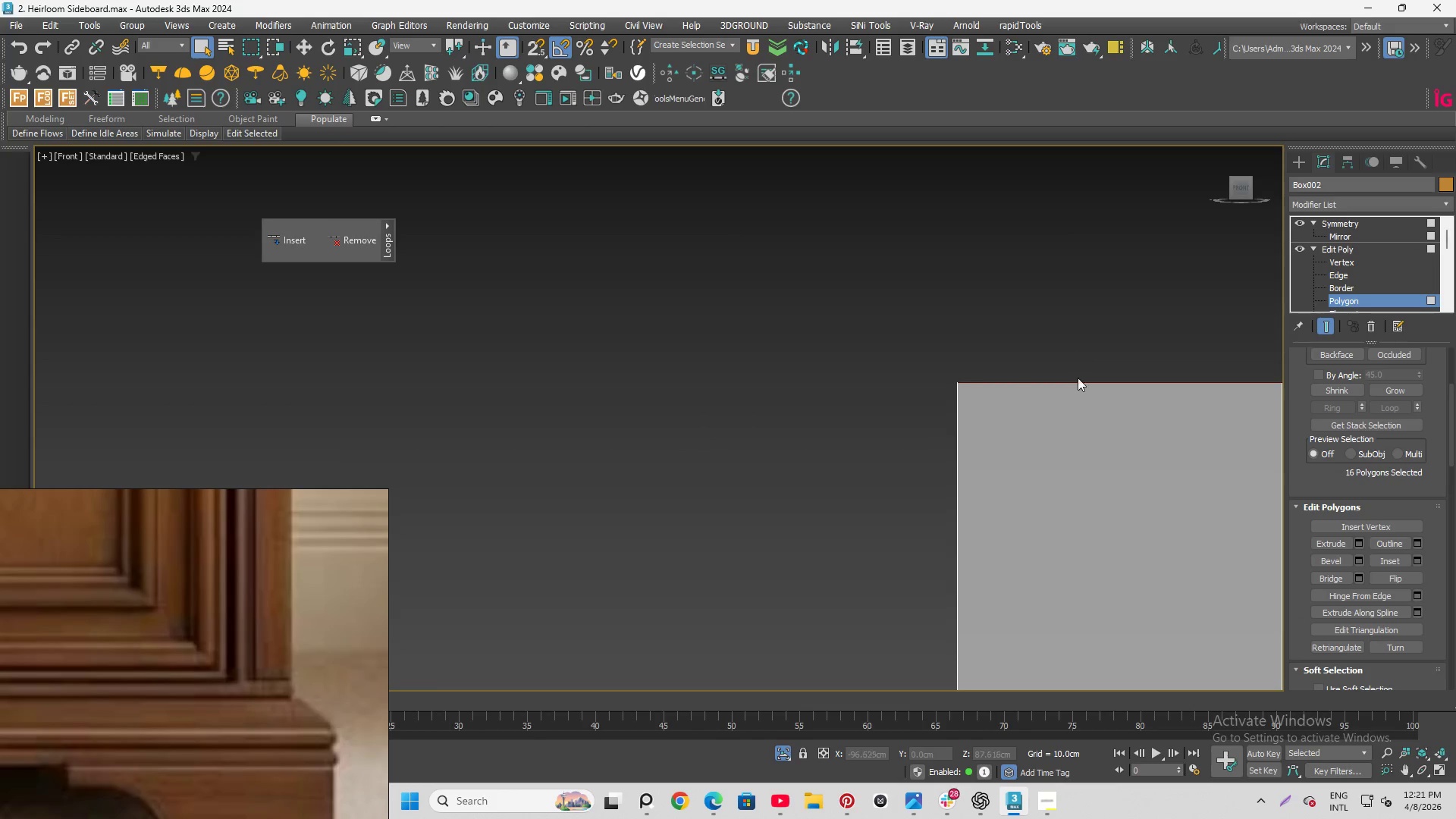 
hold_key(key=AltLeft, duration=1.5)
 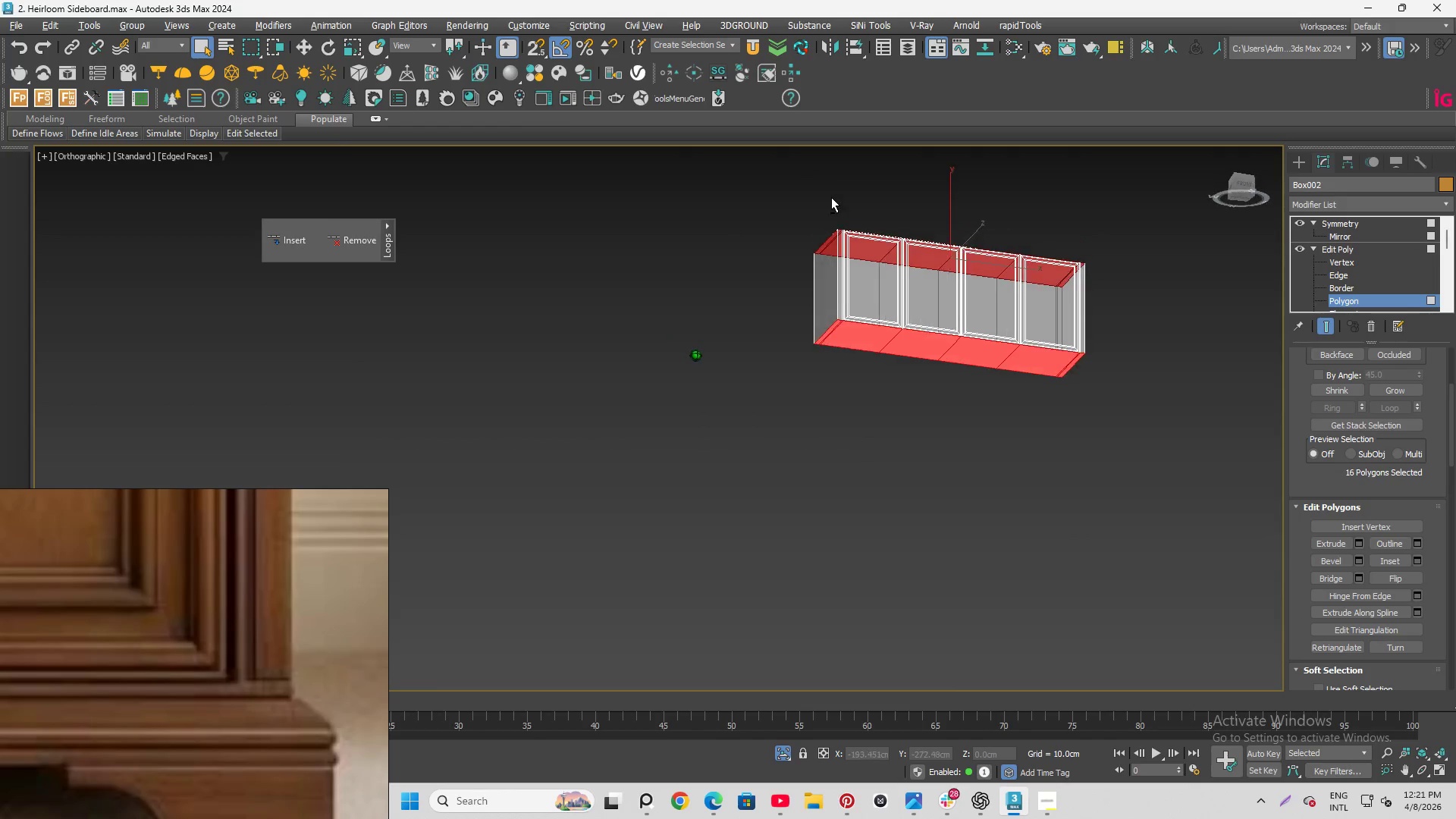 
scroll: coordinate [802, 249], scroll_direction: down, amount: 13.0
 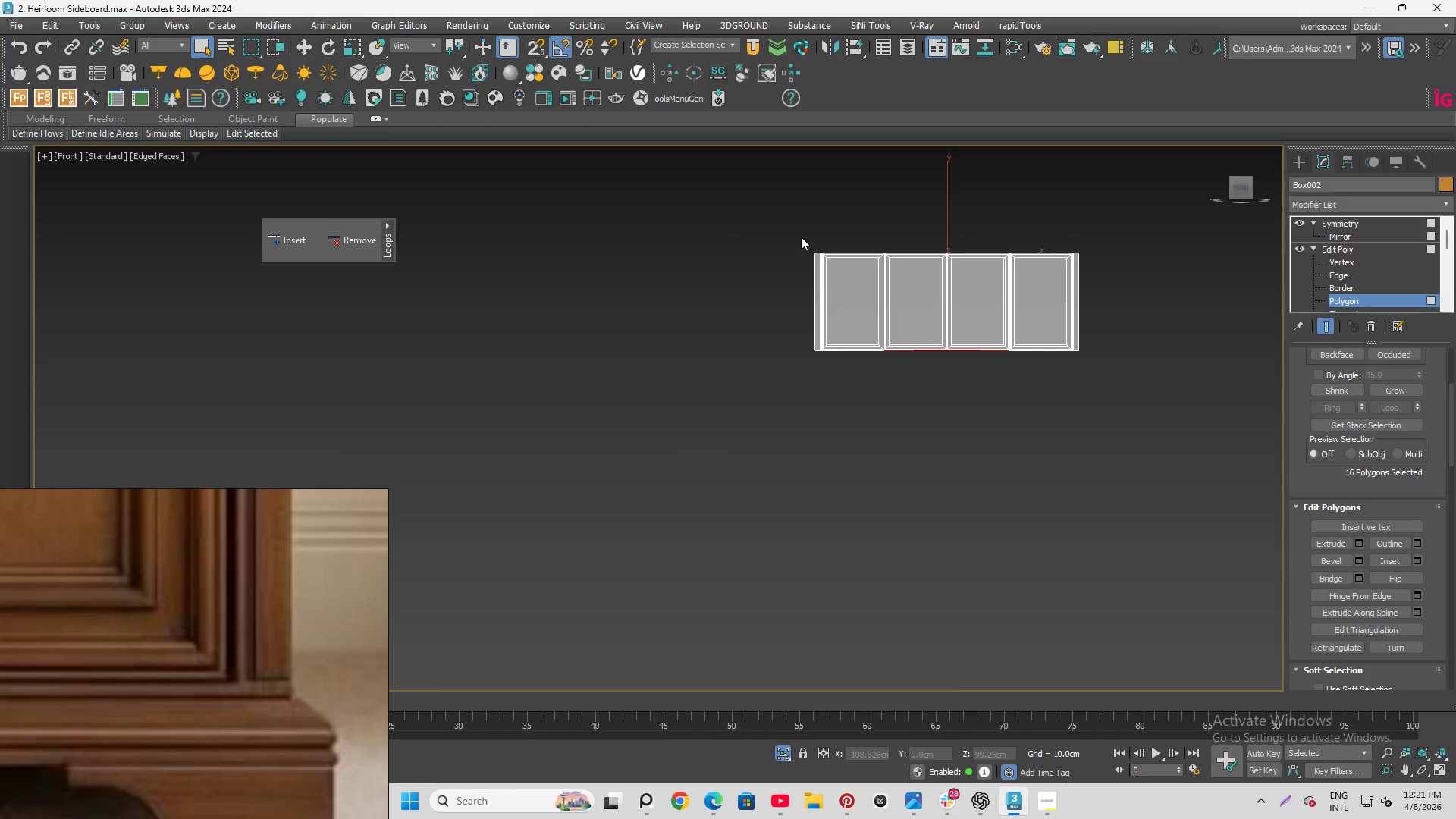 
hold_key(key=AltLeft, duration=0.77)
 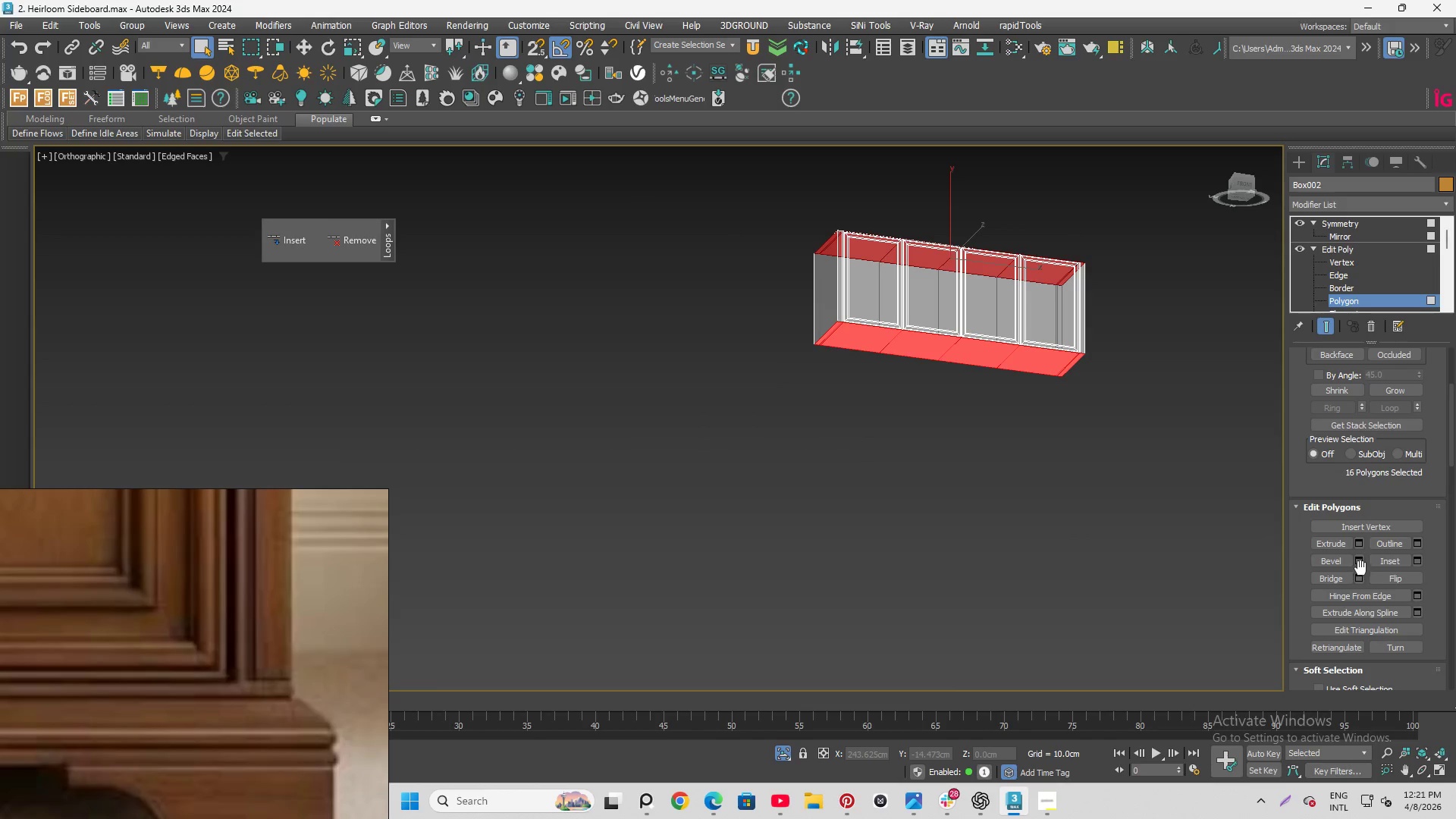 
left_click([1357, 543])
 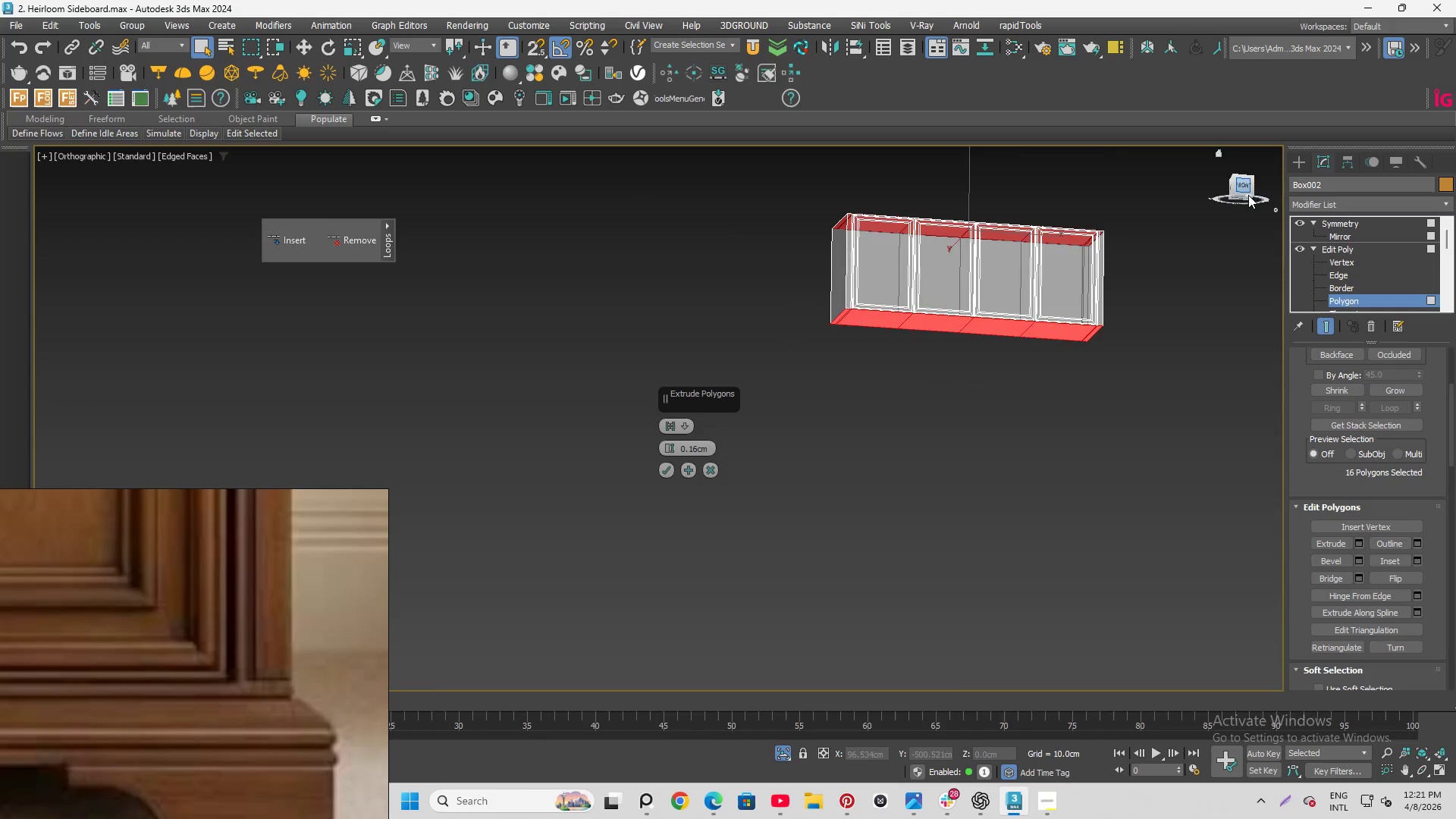 
scroll: coordinate [1012, 585], scroll_direction: up, amount: 9.0
 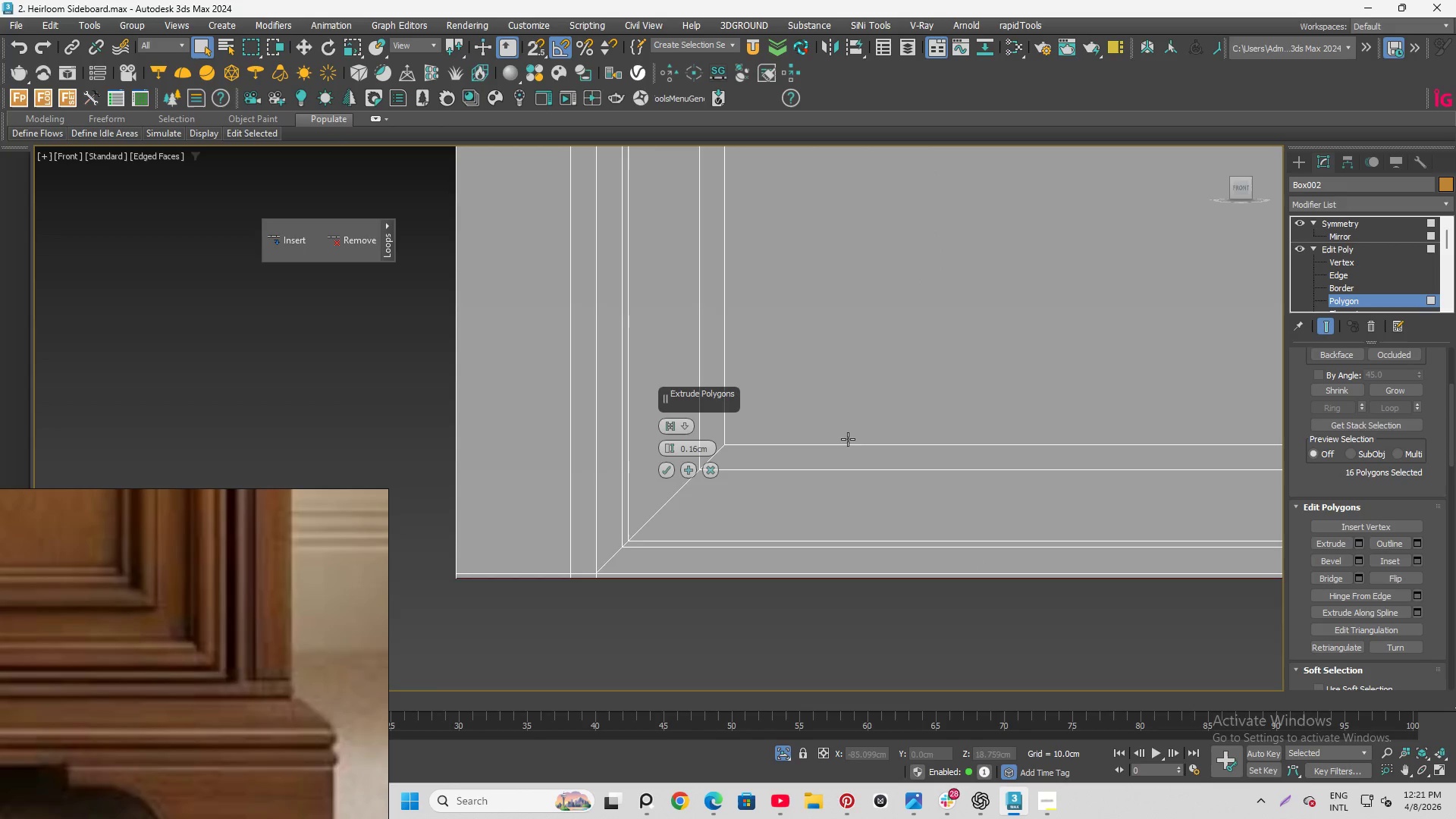 
scroll: coordinate [854, 447], scroll_direction: down, amount: 2.0
 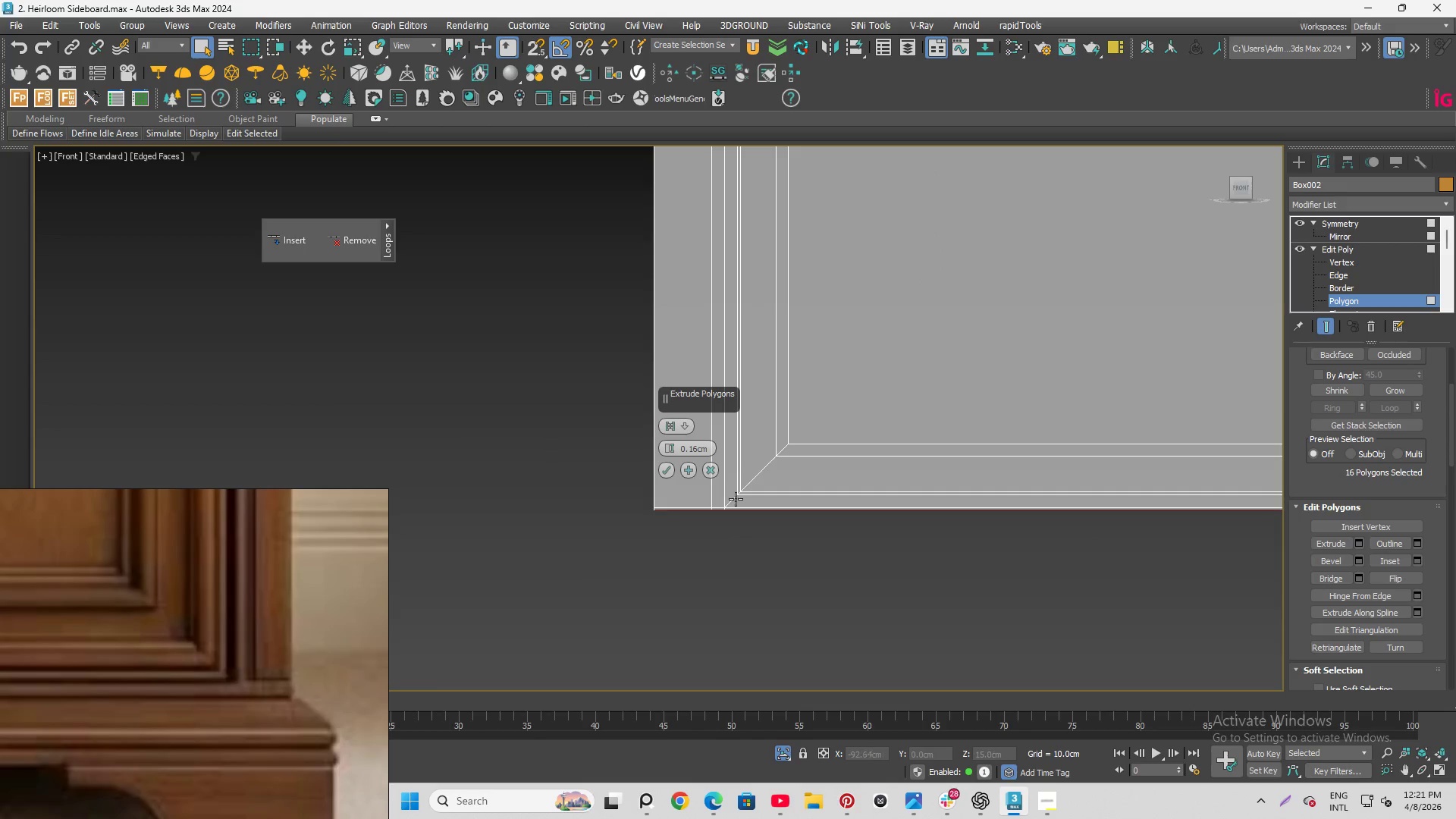 
scroll: coordinate [611, 459], scroll_direction: up, amount: 4.0
 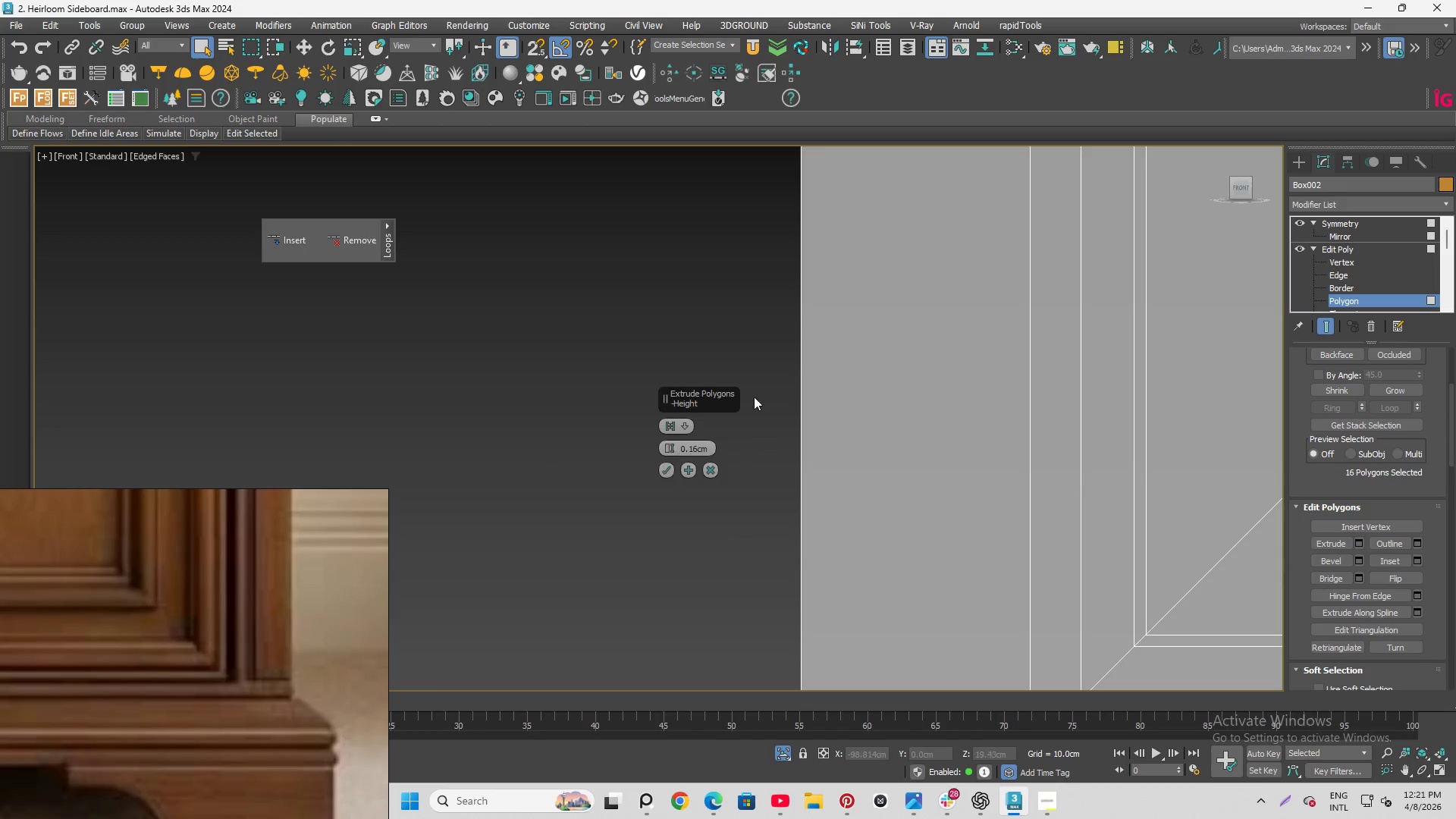 
scroll: coordinate [774, 388], scroll_direction: down, amount: 3.0
 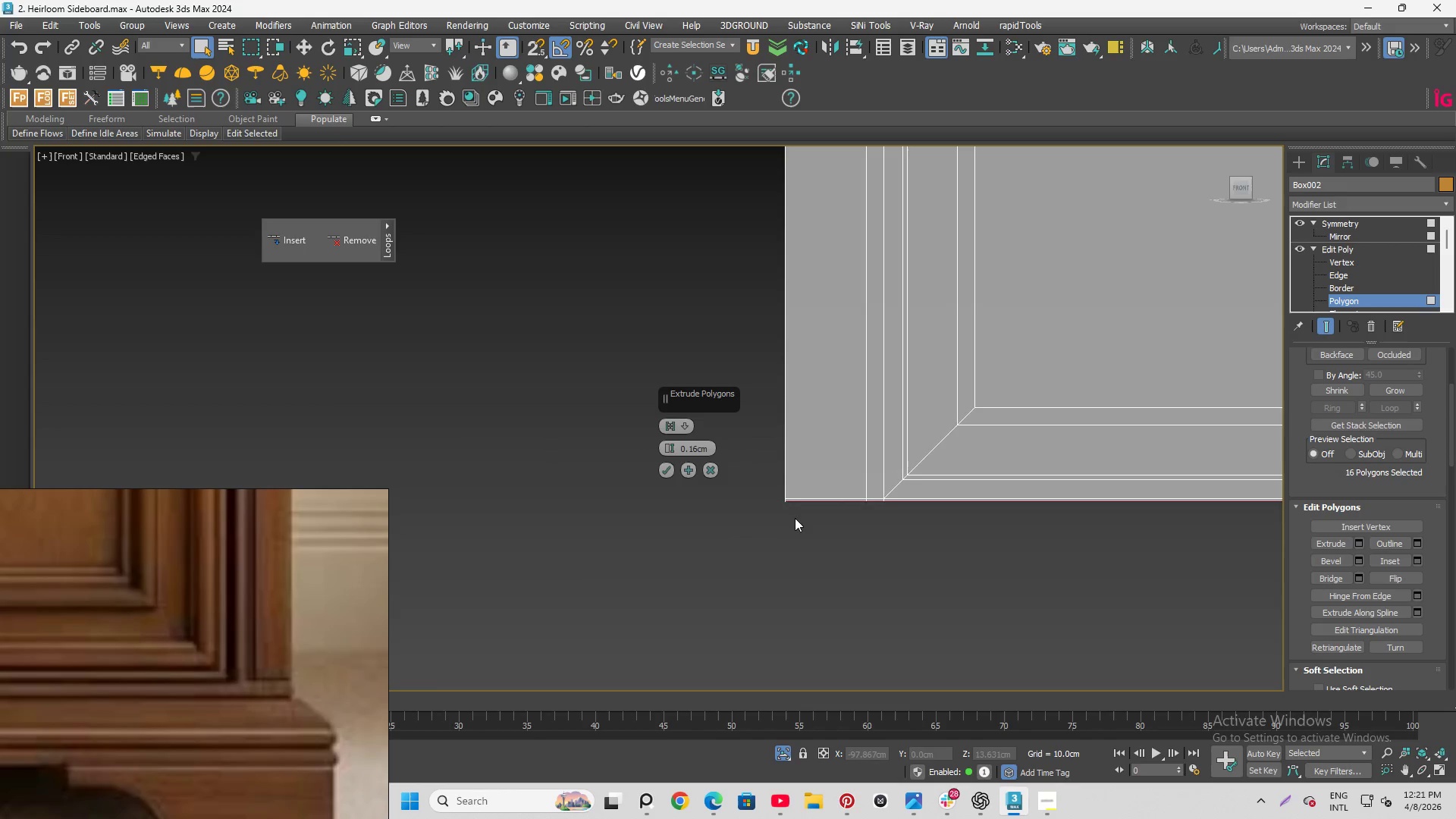 
scroll: coordinate [824, 526], scroll_direction: up, amount: 2.0
 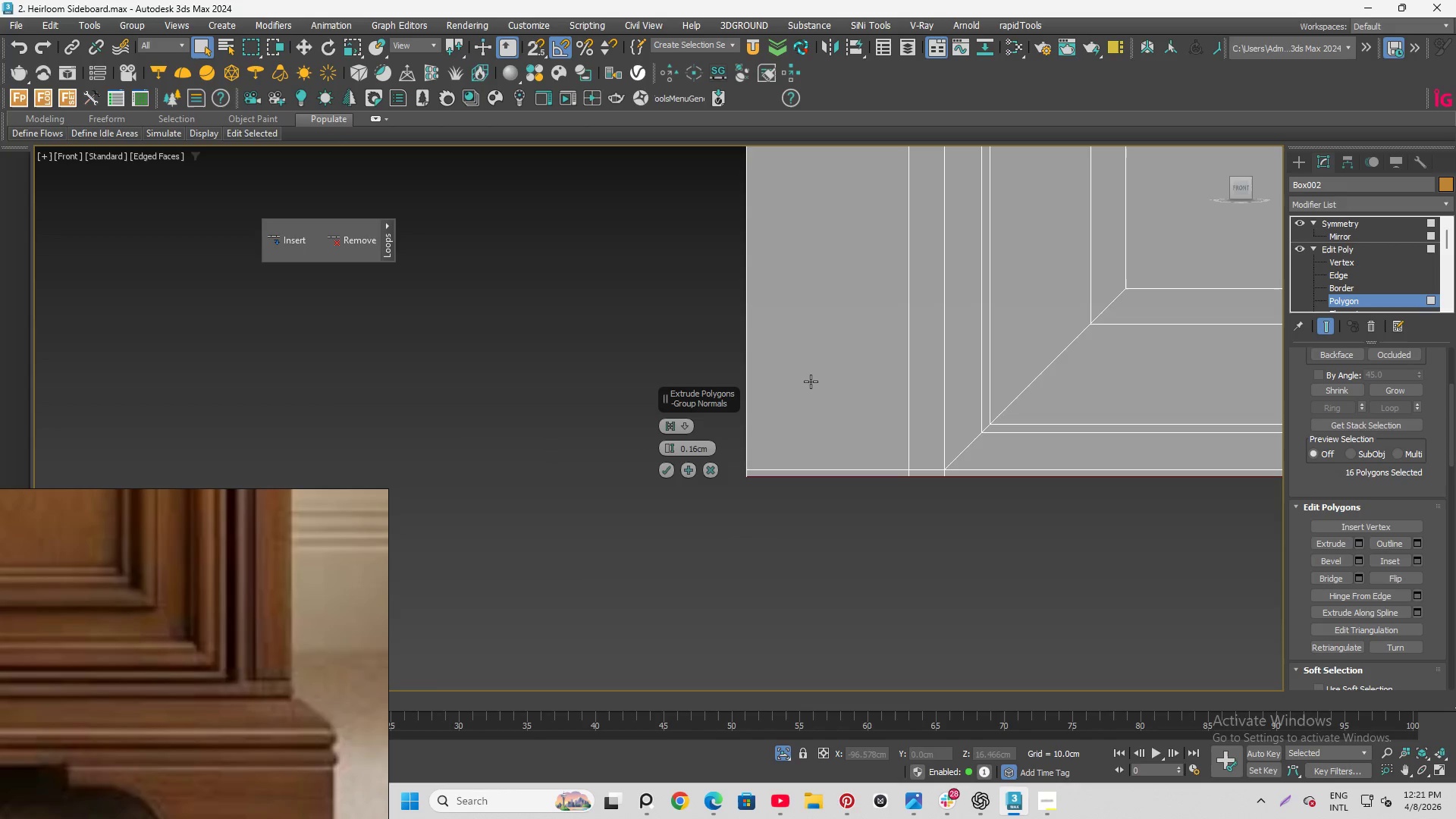 
scroll: coordinate [836, 529], scroll_direction: down, amount: 11.0
 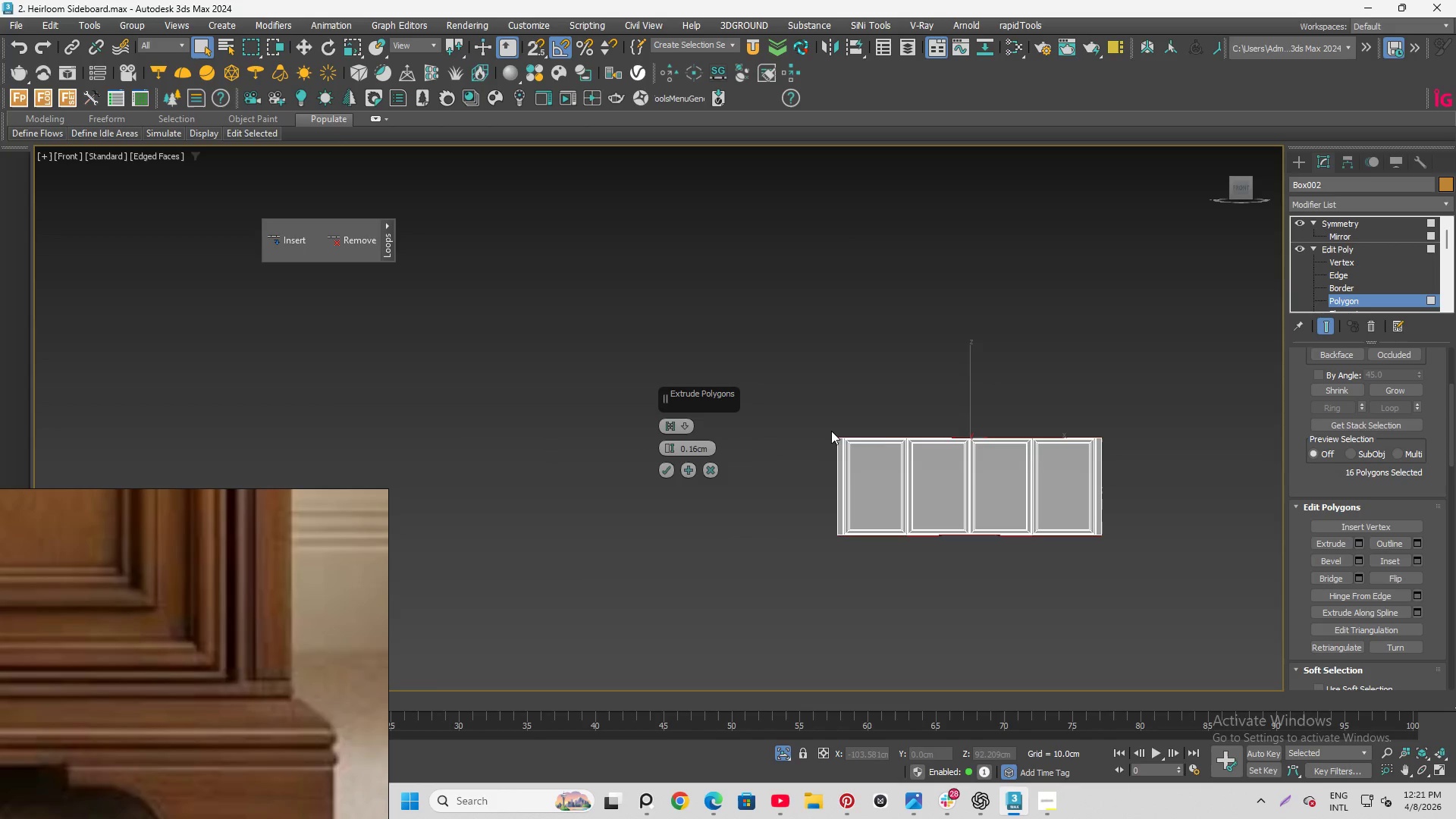 
scroll: coordinate [978, 571], scroll_direction: up, amount: 11.0
 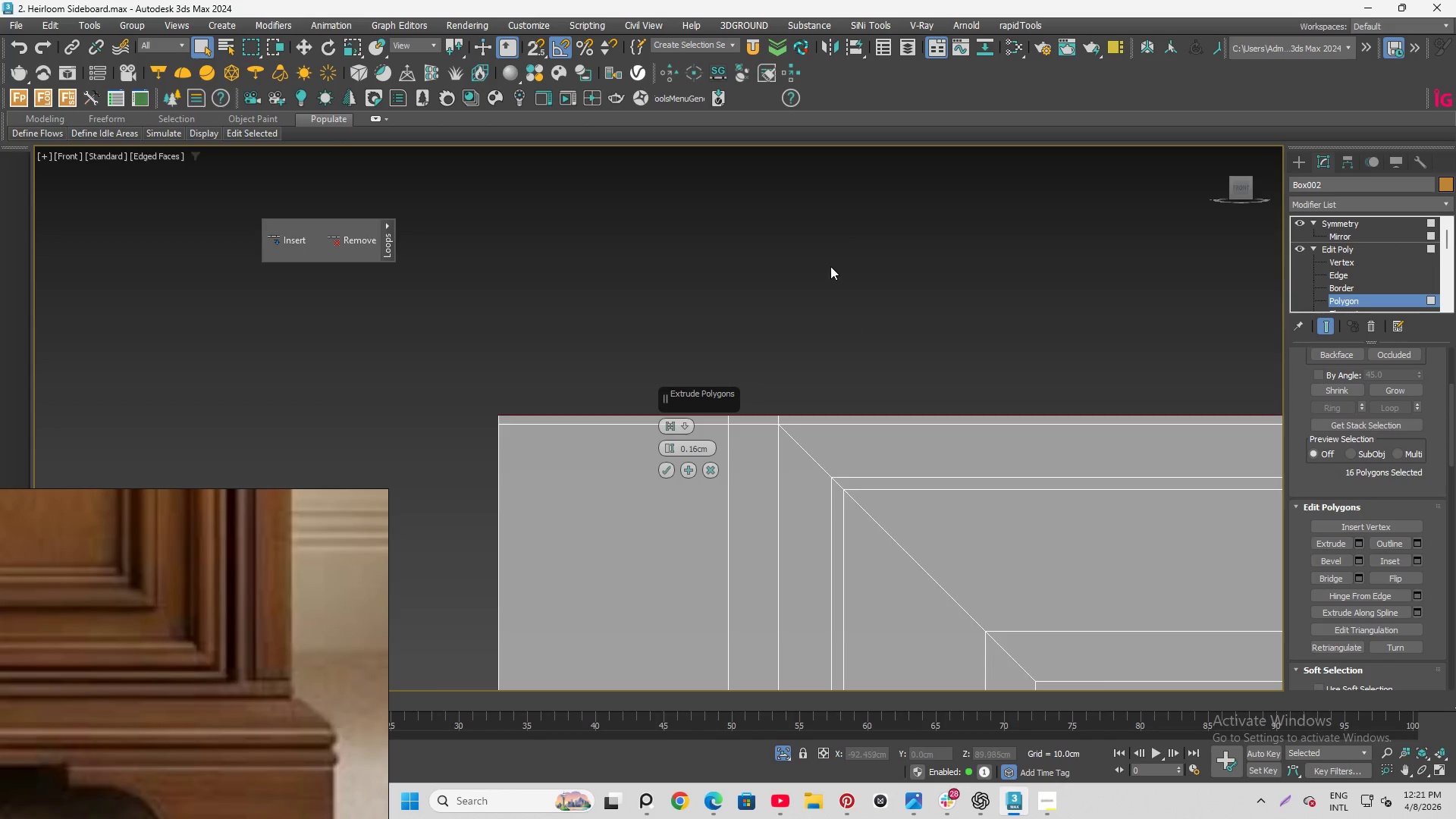 
scroll: coordinate [903, 413], scroll_direction: none, amount: 0.0
 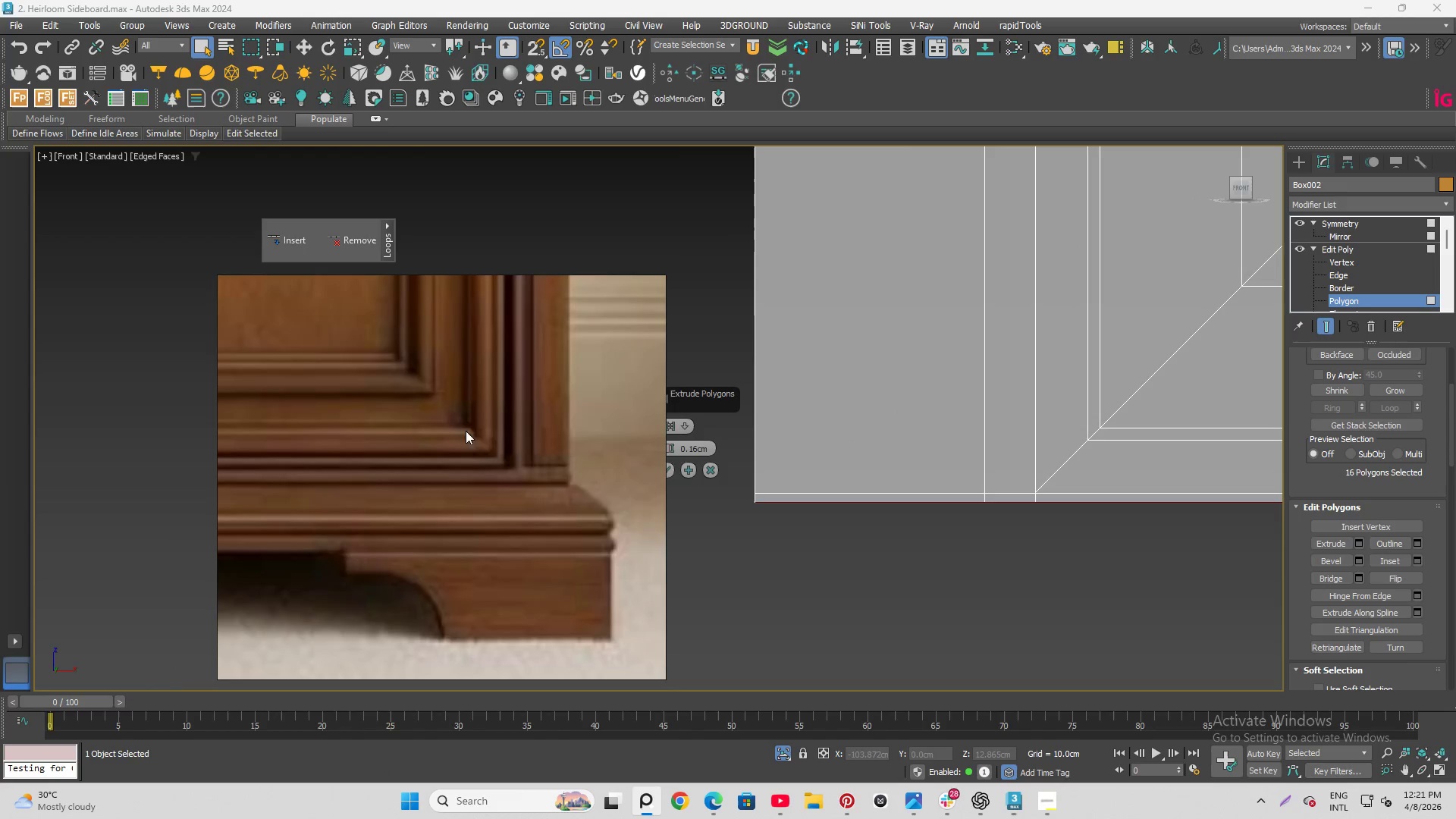 
scroll: coordinate [868, 553], scroll_direction: down, amount: 4.0
 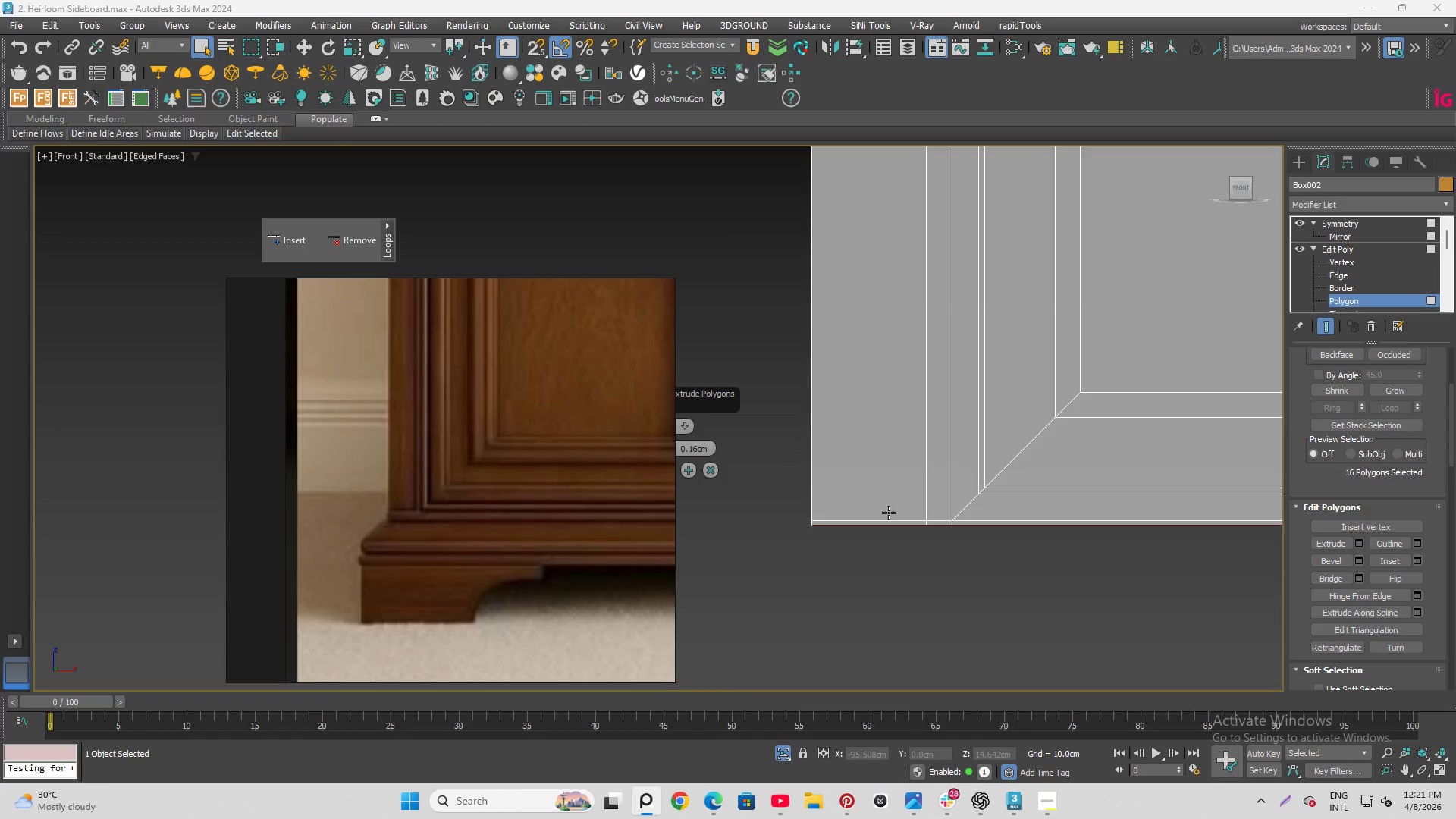 
scroll: coordinate [945, 521], scroll_direction: up, amount: 3.0
 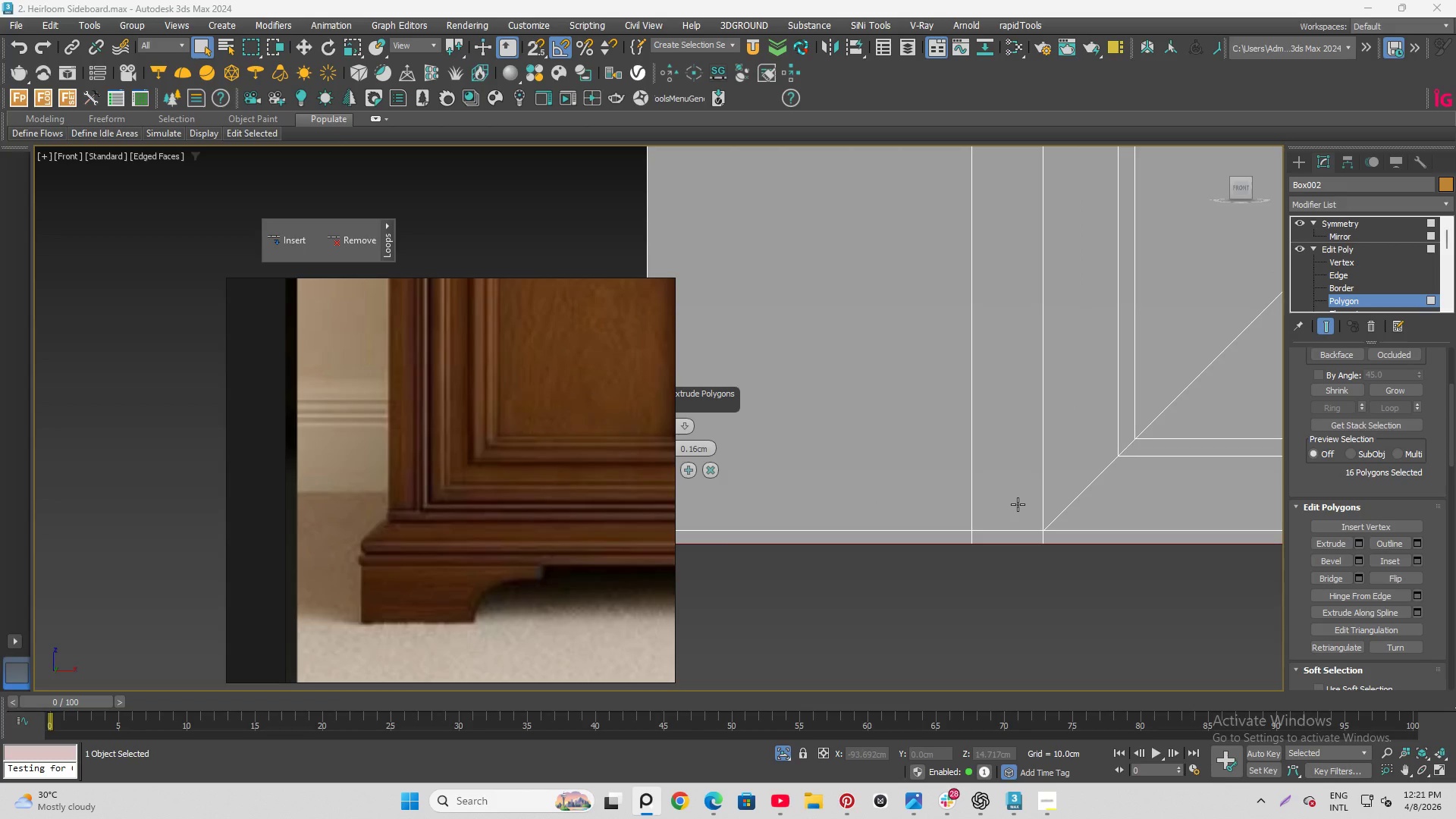 
scroll: coordinate [1008, 473], scroll_direction: down, amount: 3.0
 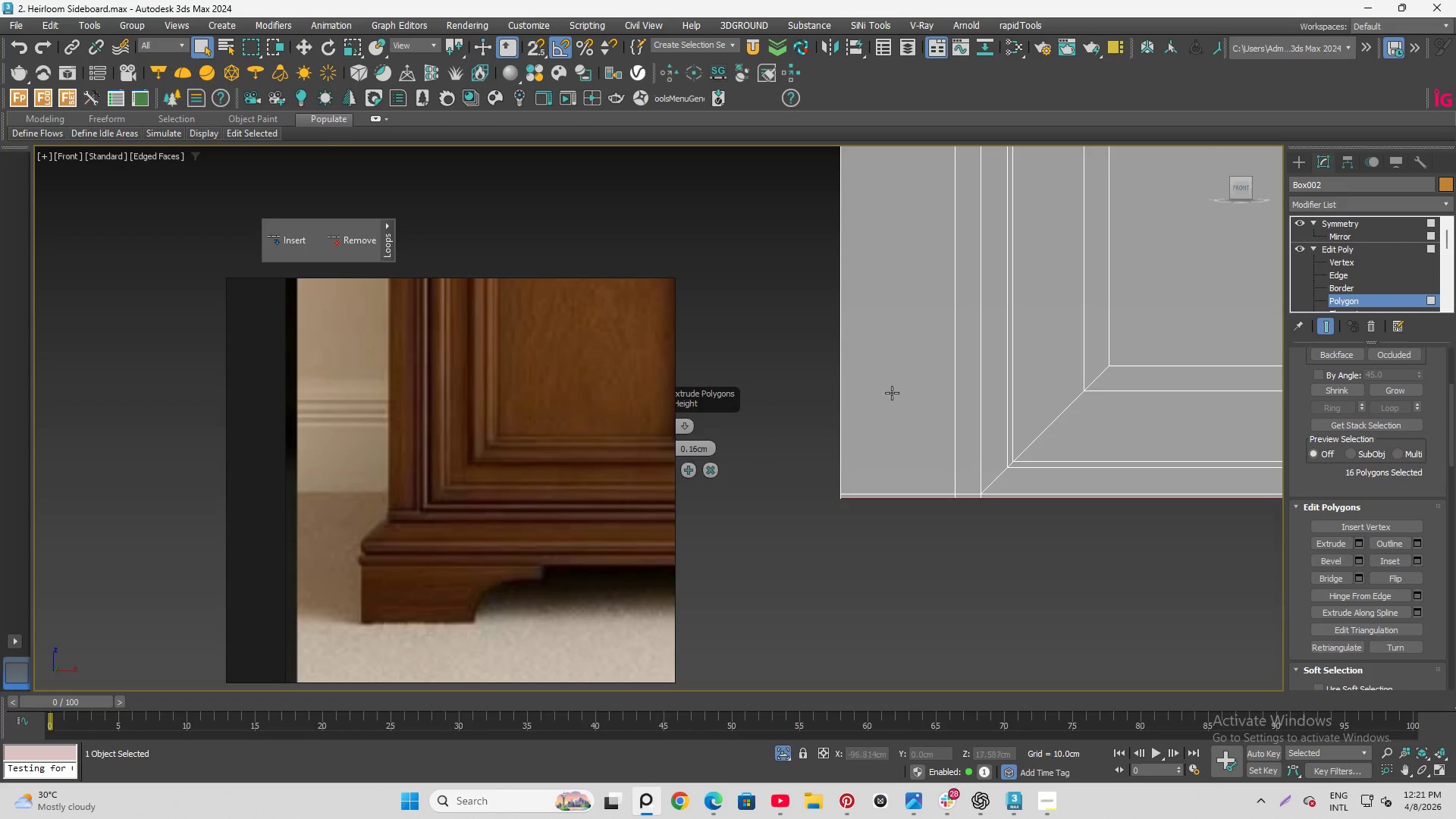 
scroll: coordinate [934, 565], scroll_direction: up, amount: 1.0
 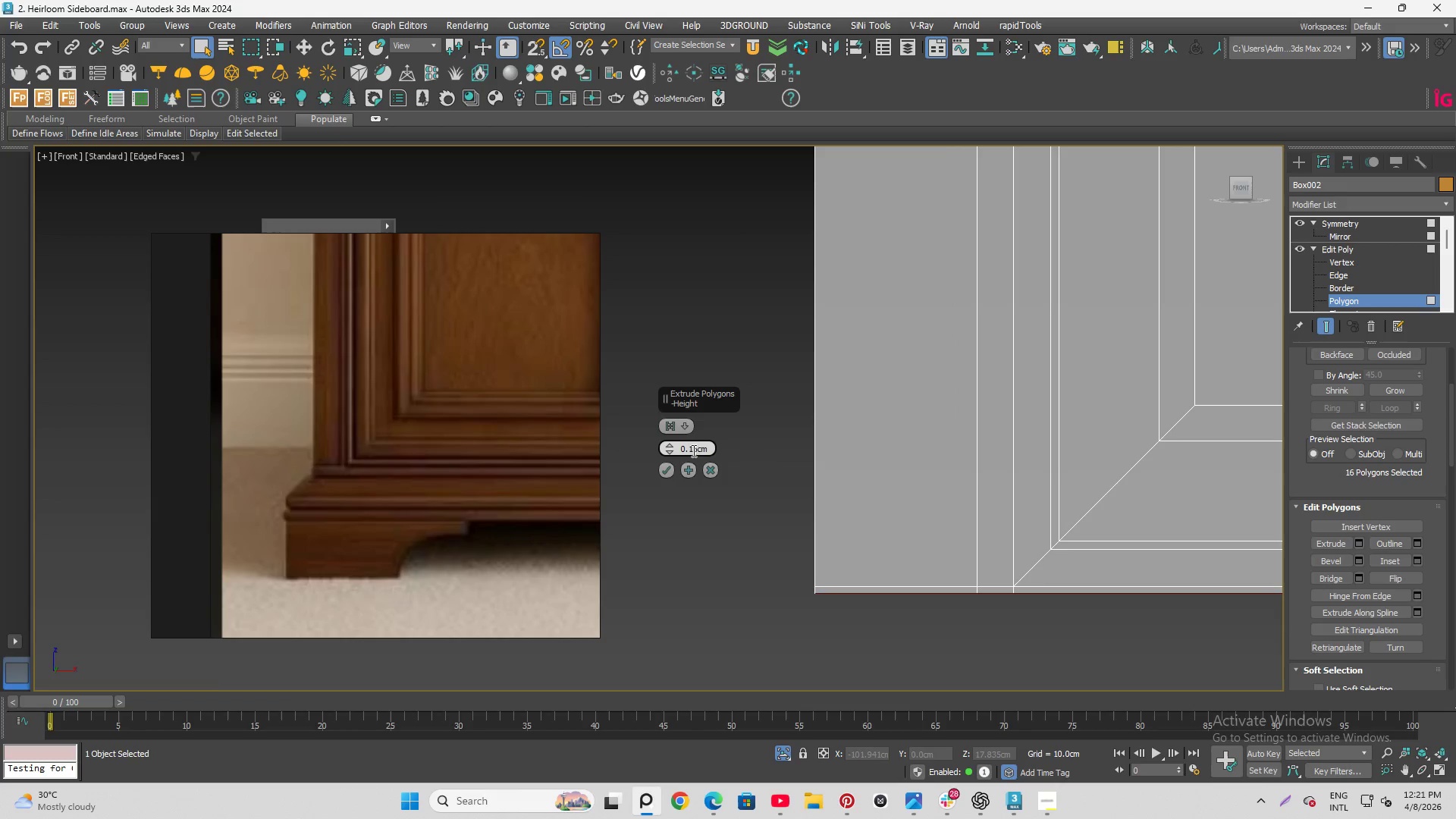 
left_click_drag(start_coordinate=[710, 448], to_coordinate=[691, 447])
 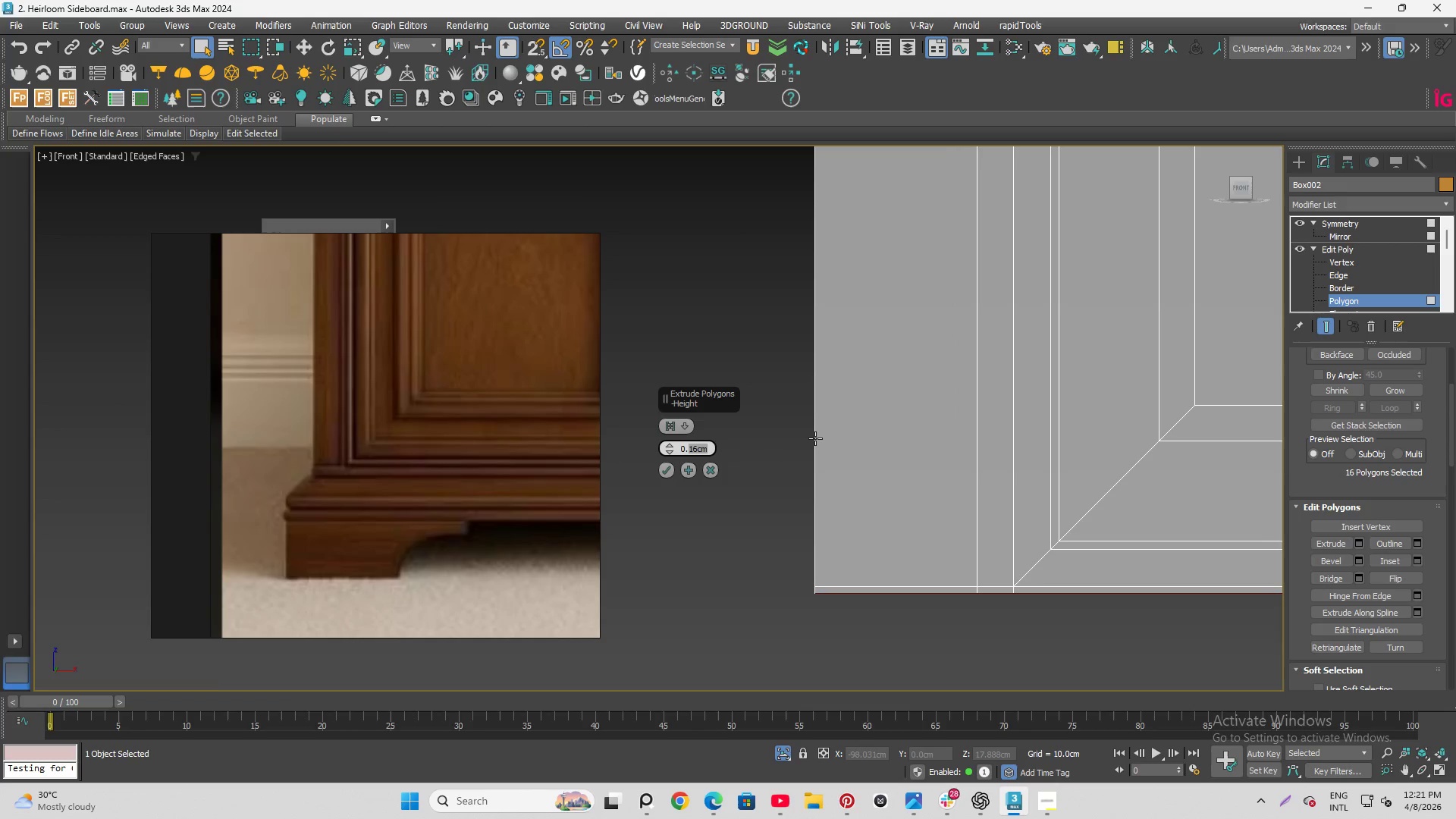 
type(075)
 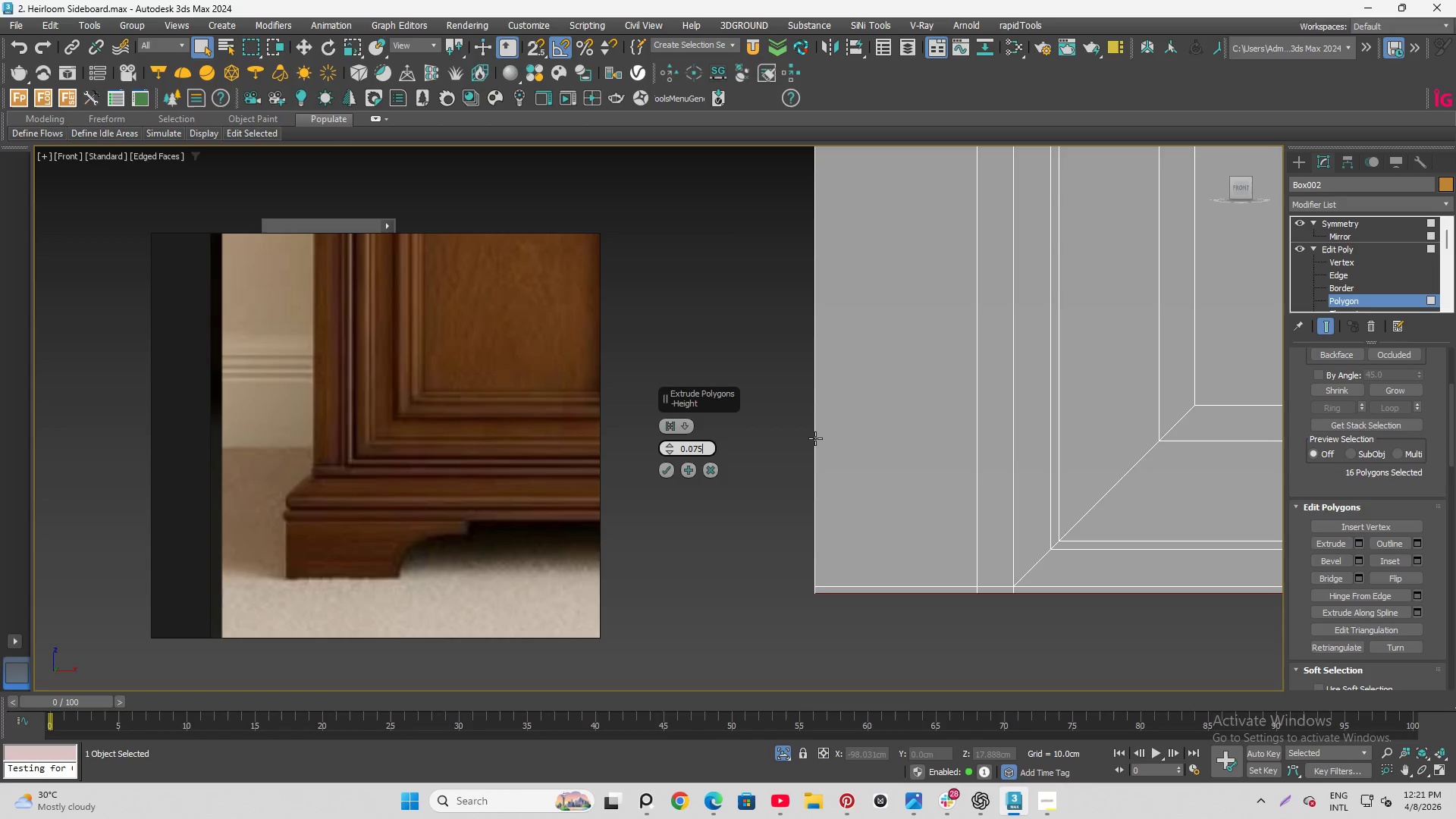 
key(Enter)
 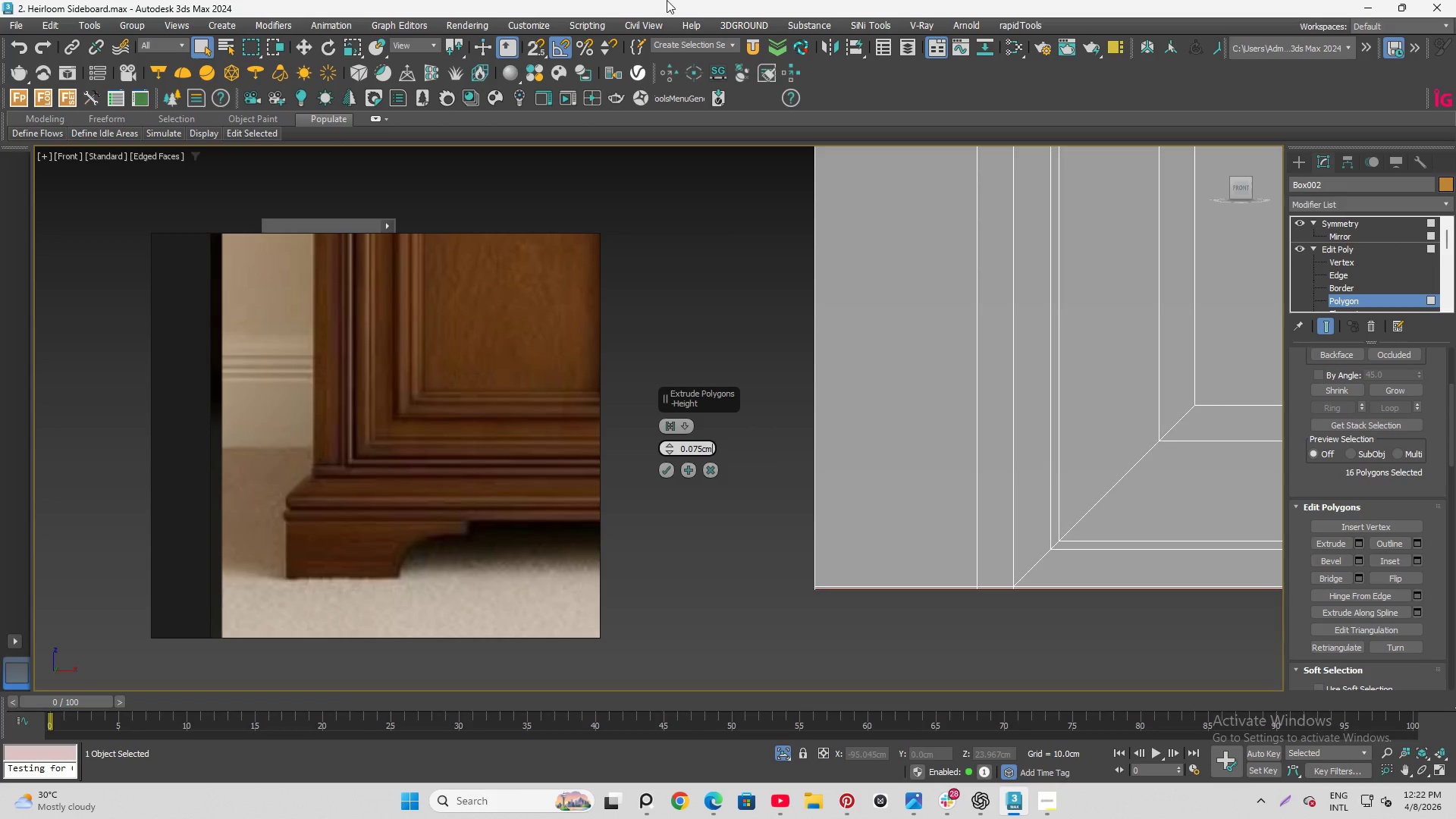 
wait(7.62)
 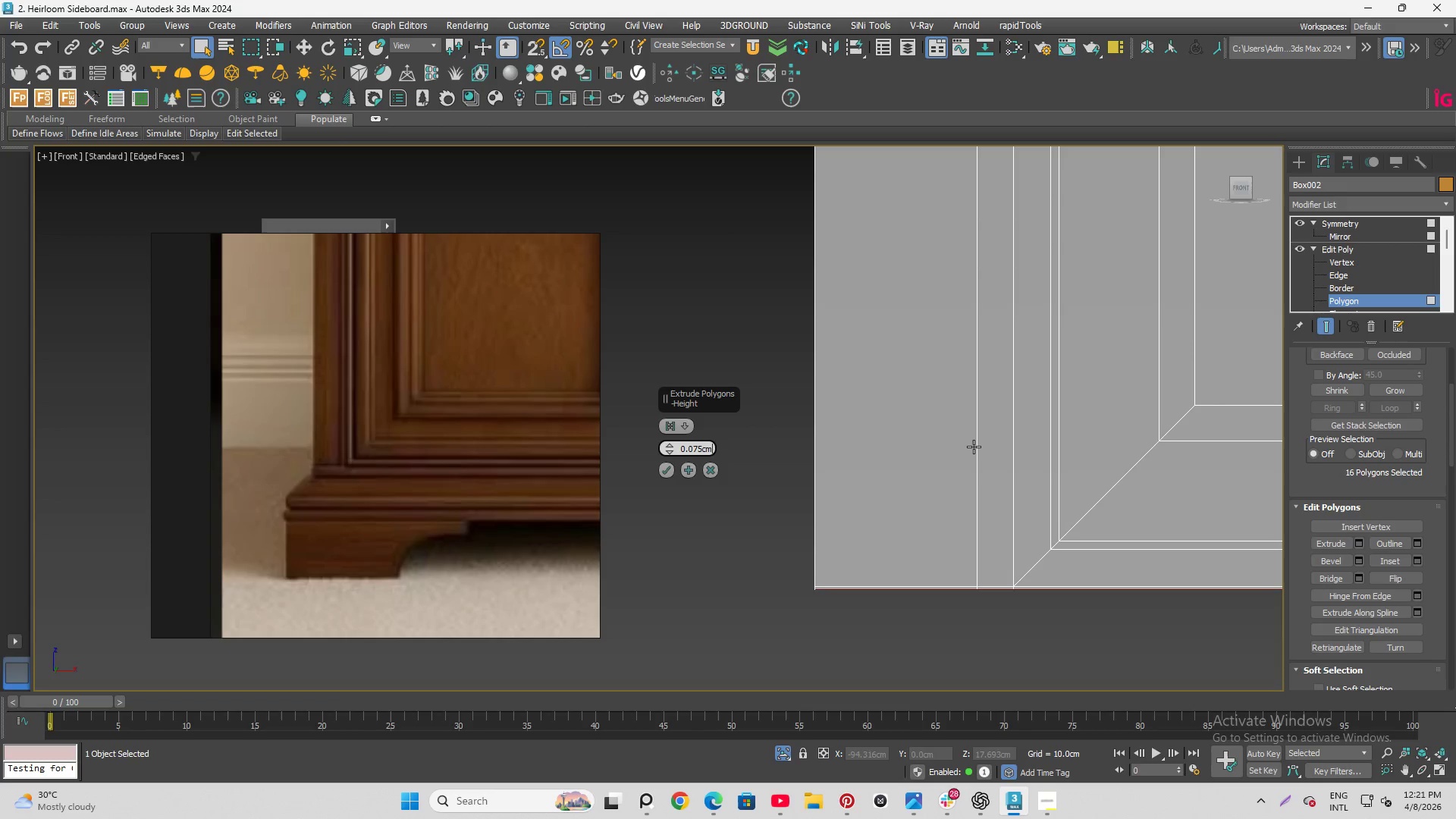 
left_click([665, 474])
 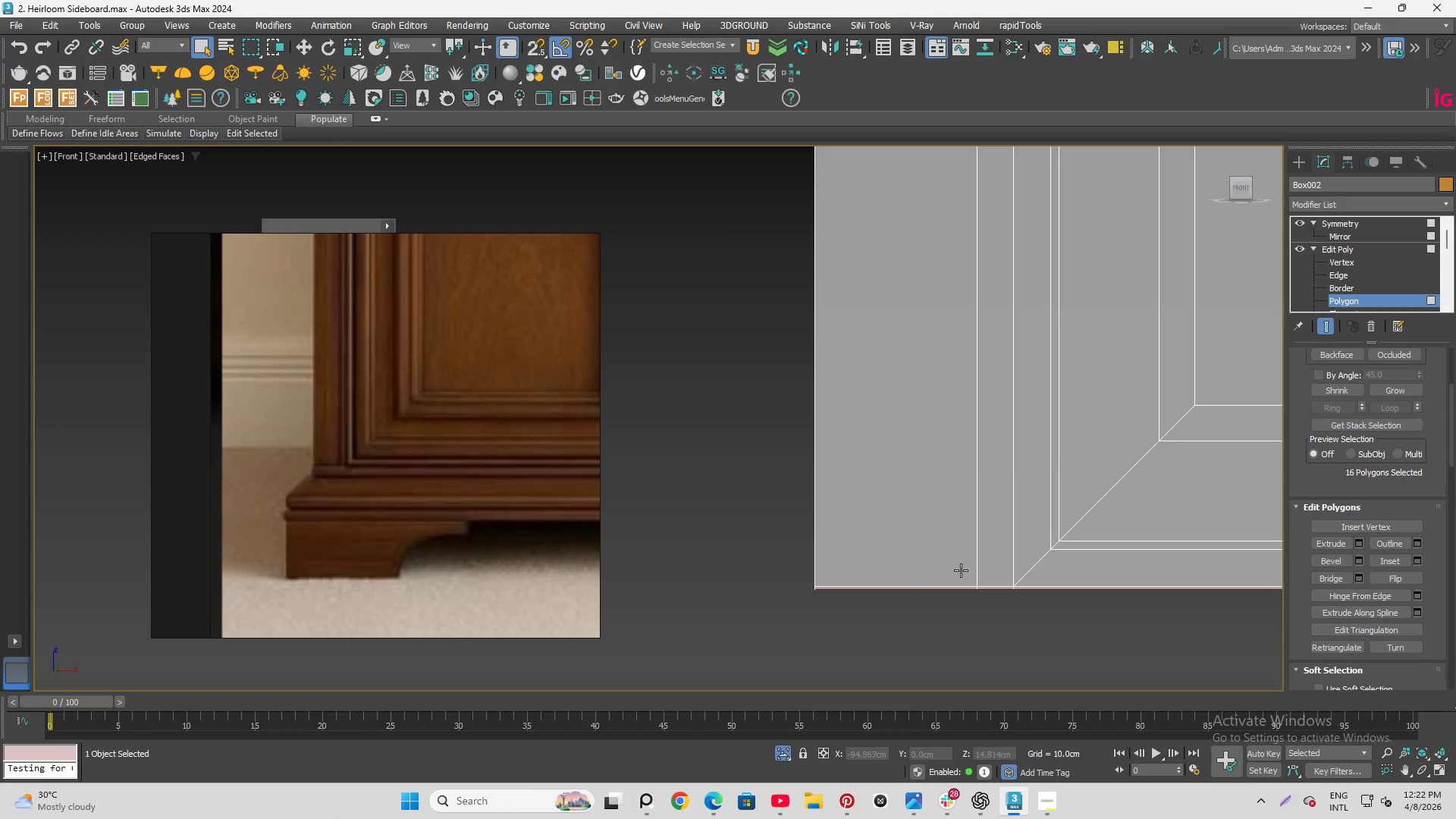 
scroll: coordinate [827, 454], scroll_direction: up, amount: 7.0
 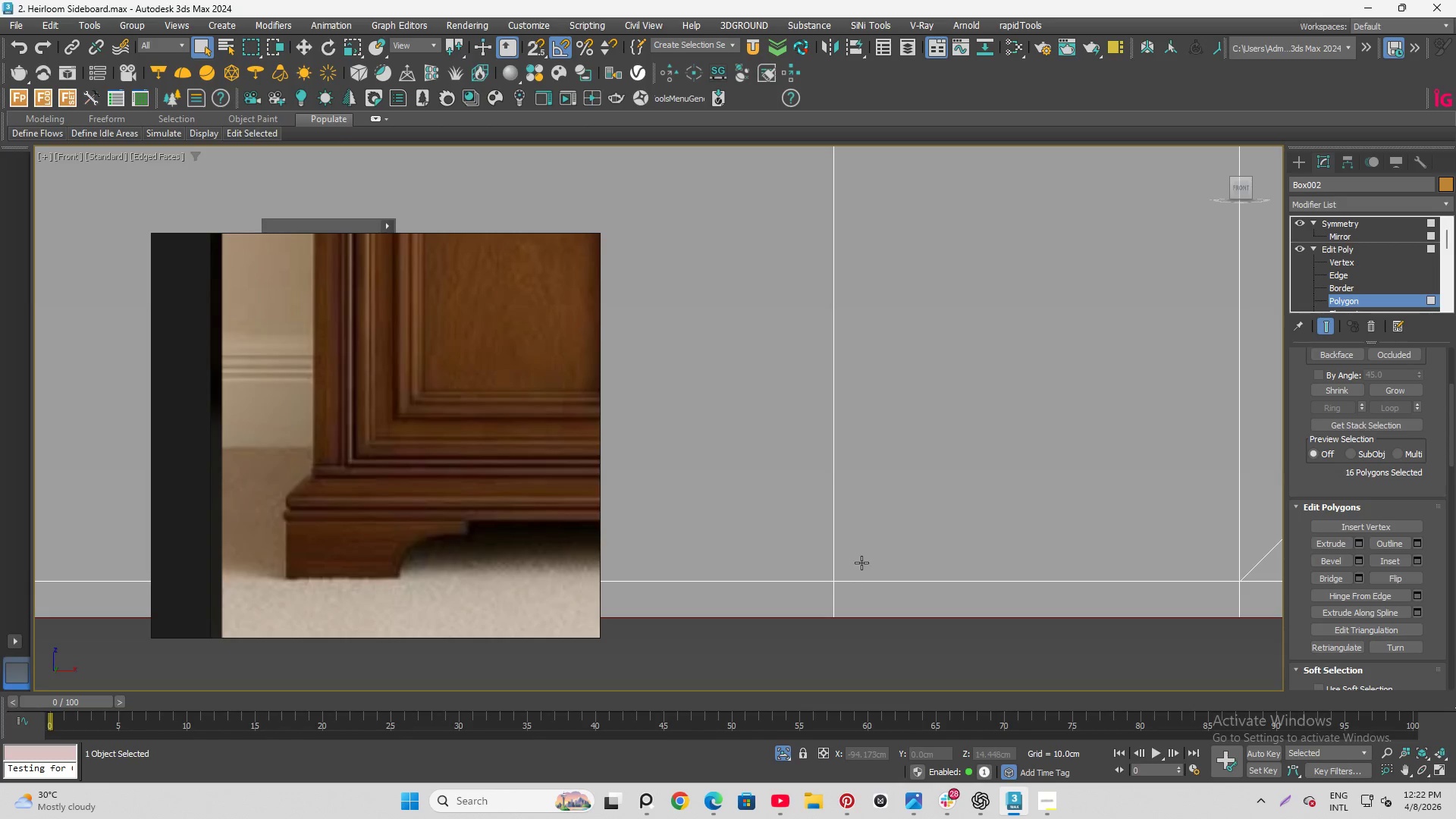 
left_click([877, 584])
 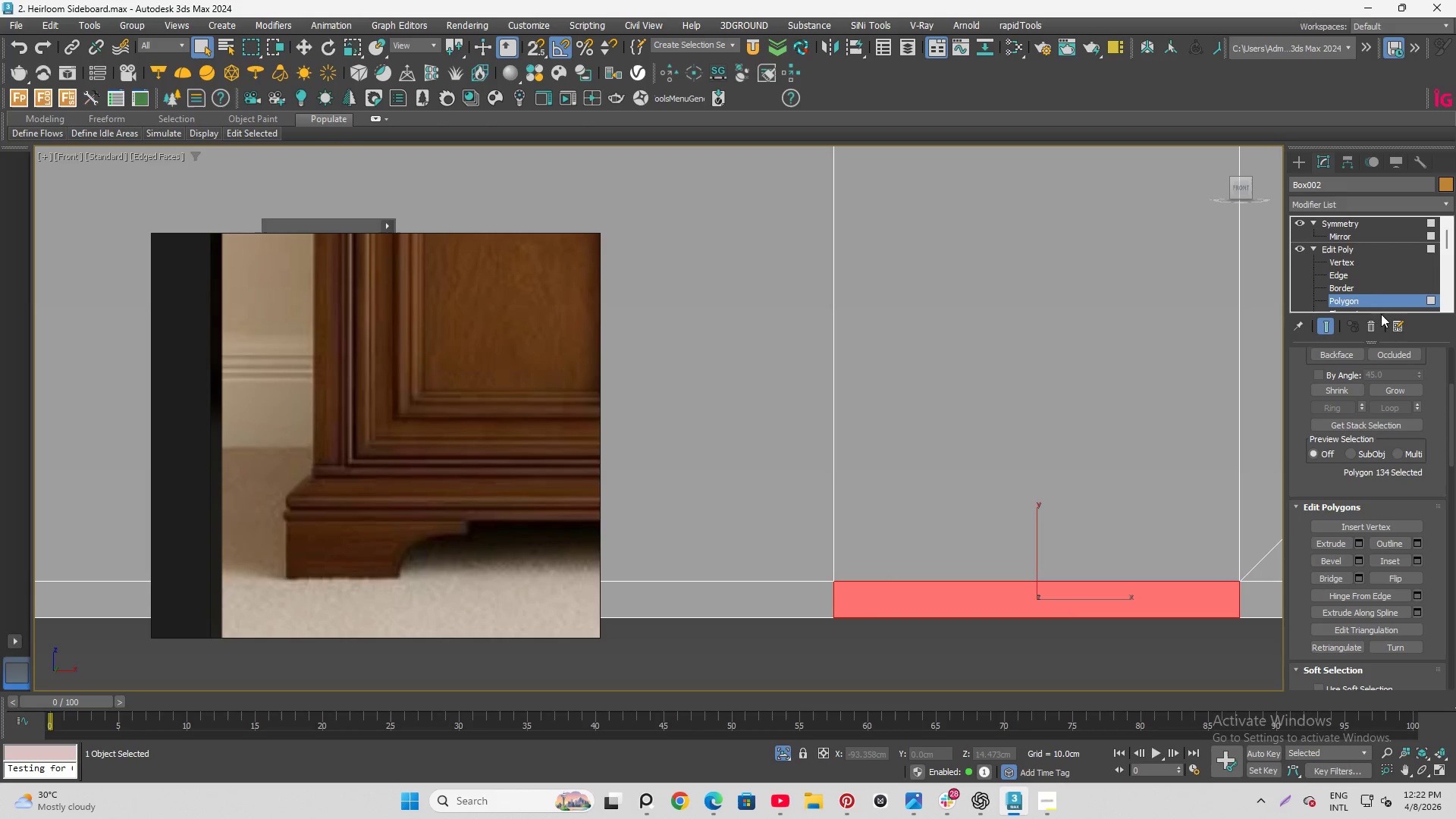 
left_click([1351, 268])
 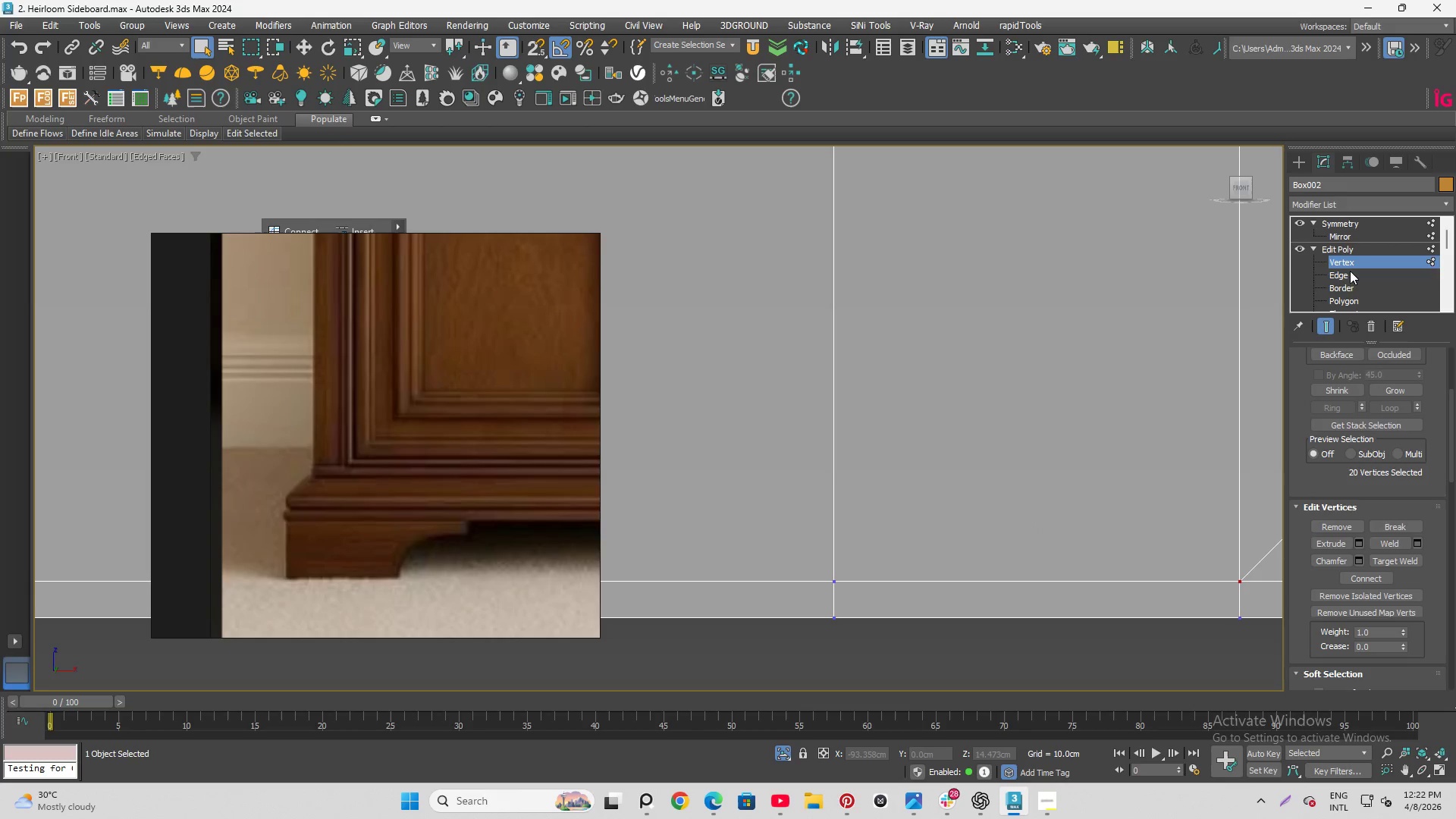 
left_click([1350, 274])
 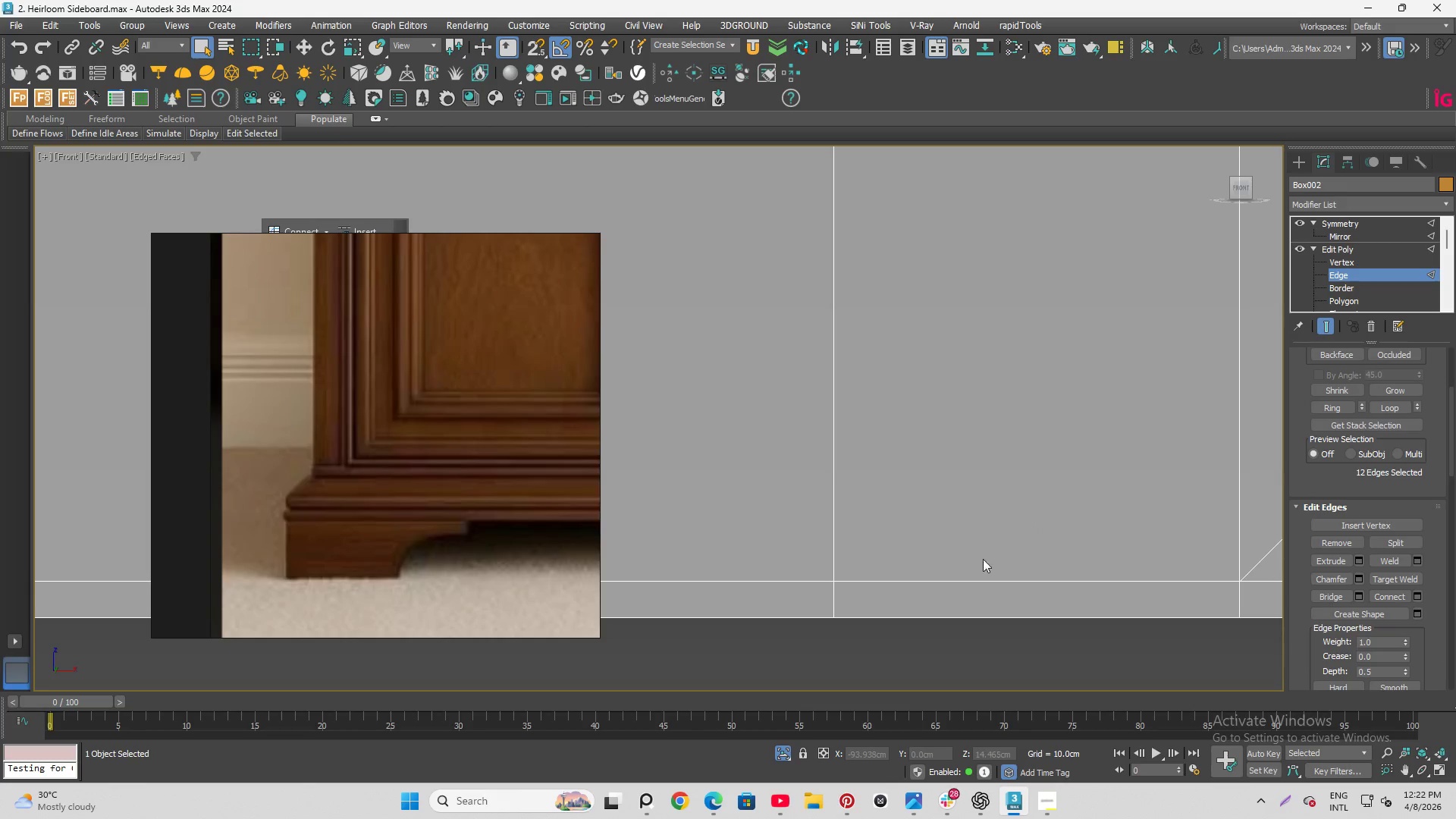 
left_click([993, 584])
 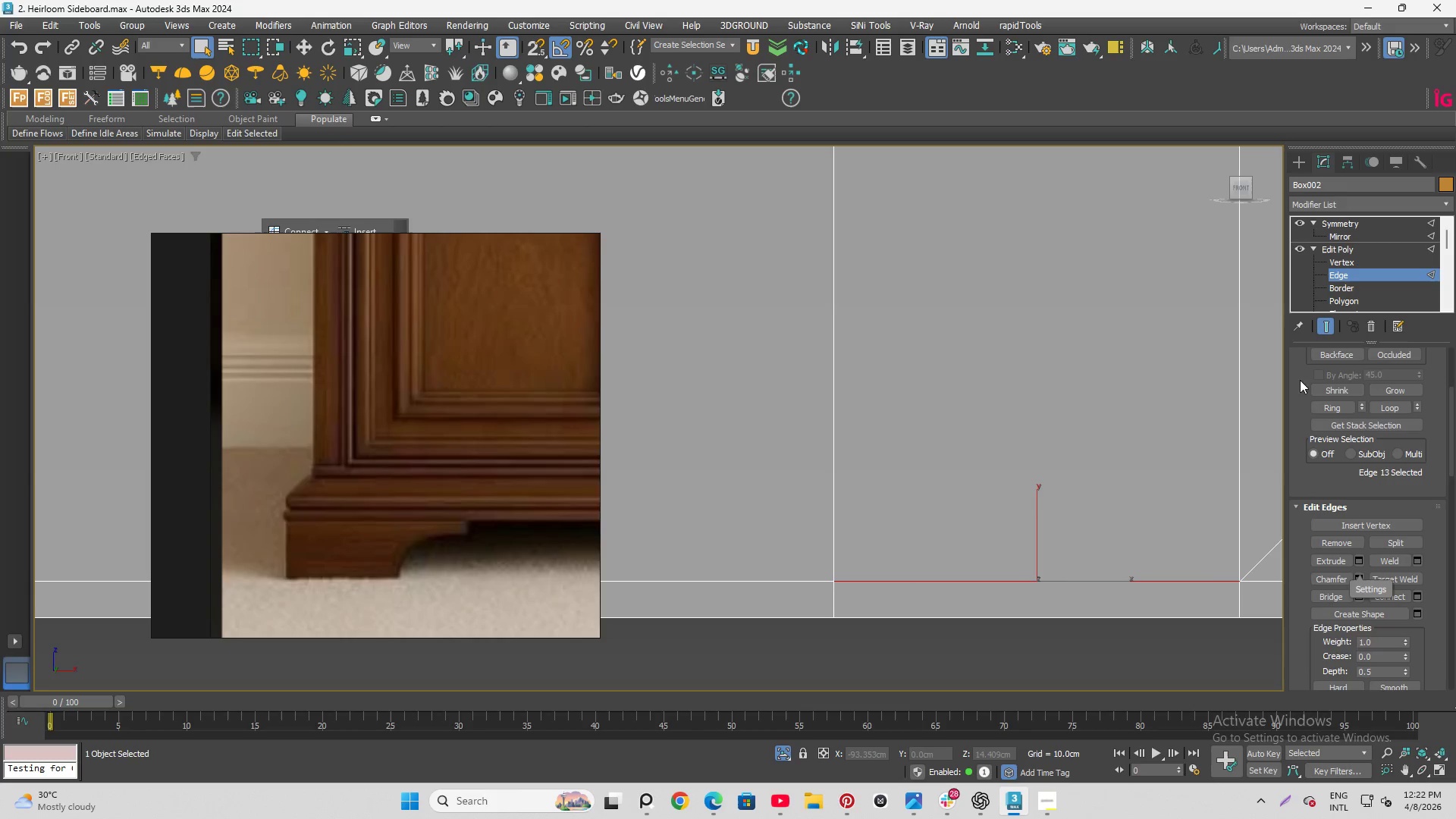 
left_click([1327, 406])
 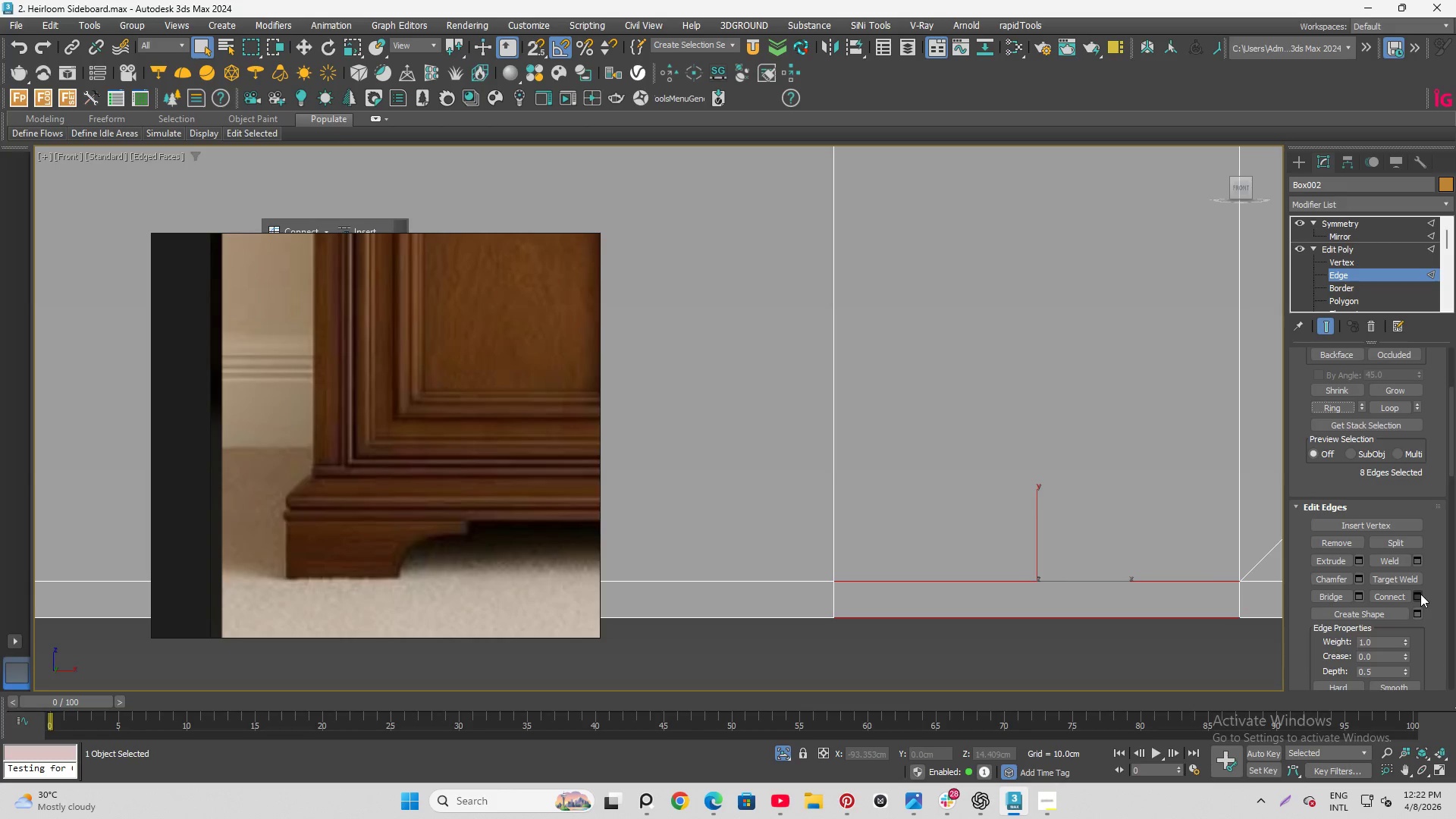 
wait(5.08)
 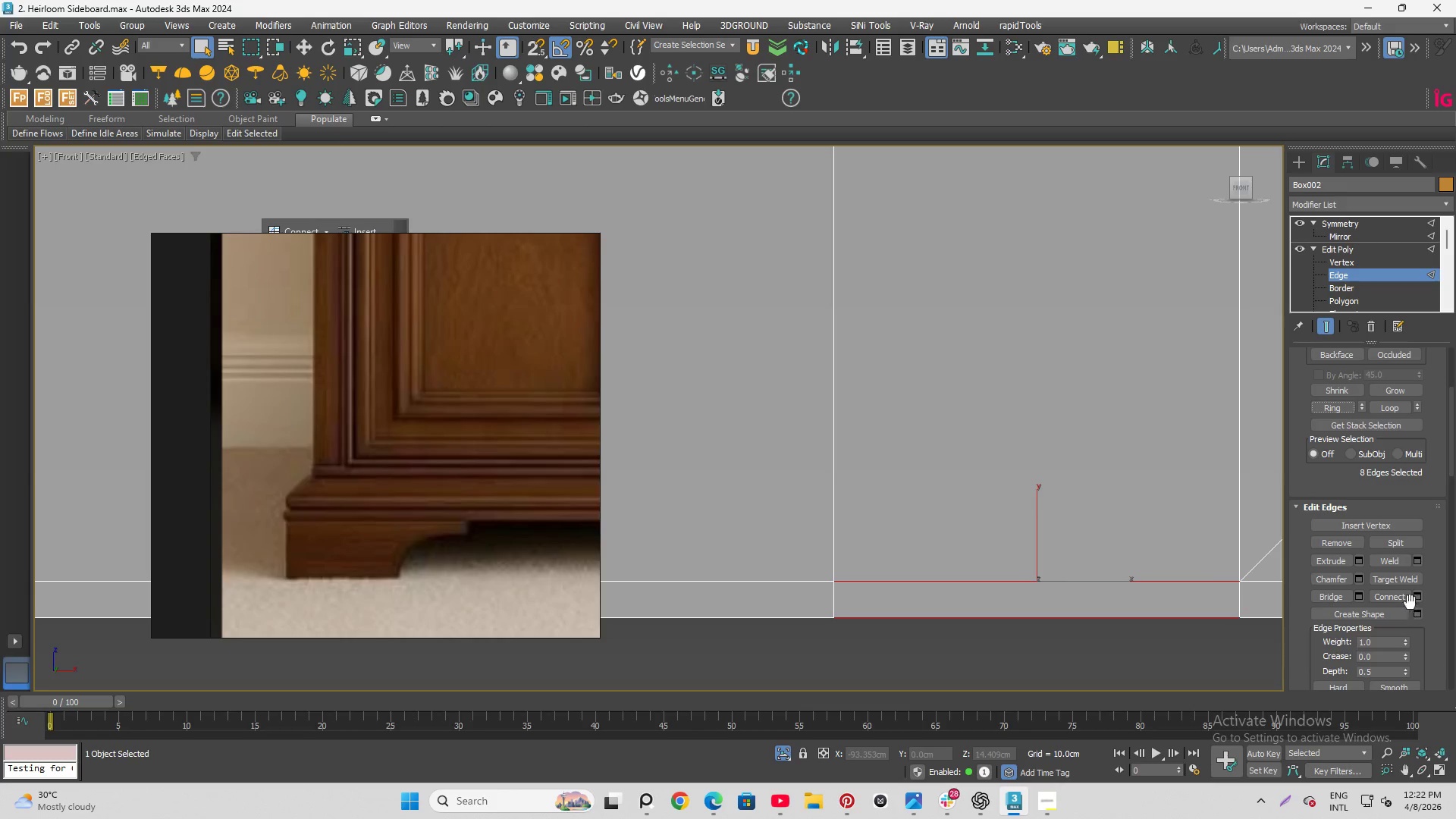 
scroll: coordinate [1021, 551], scroll_direction: down, amount: 6.0
 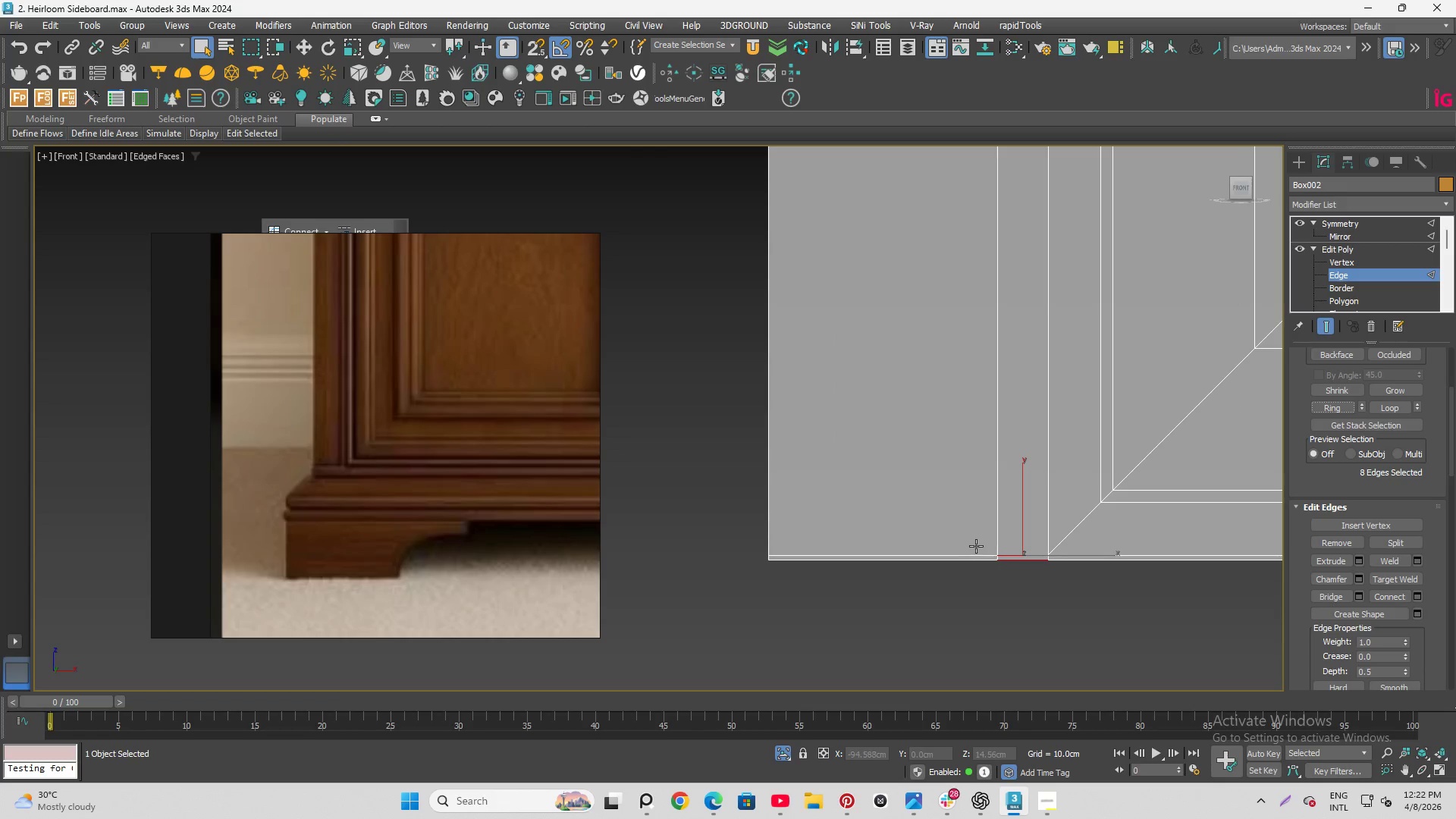 
scroll: coordinate [976, 546], scroll_direction: up, amount: 1.0
 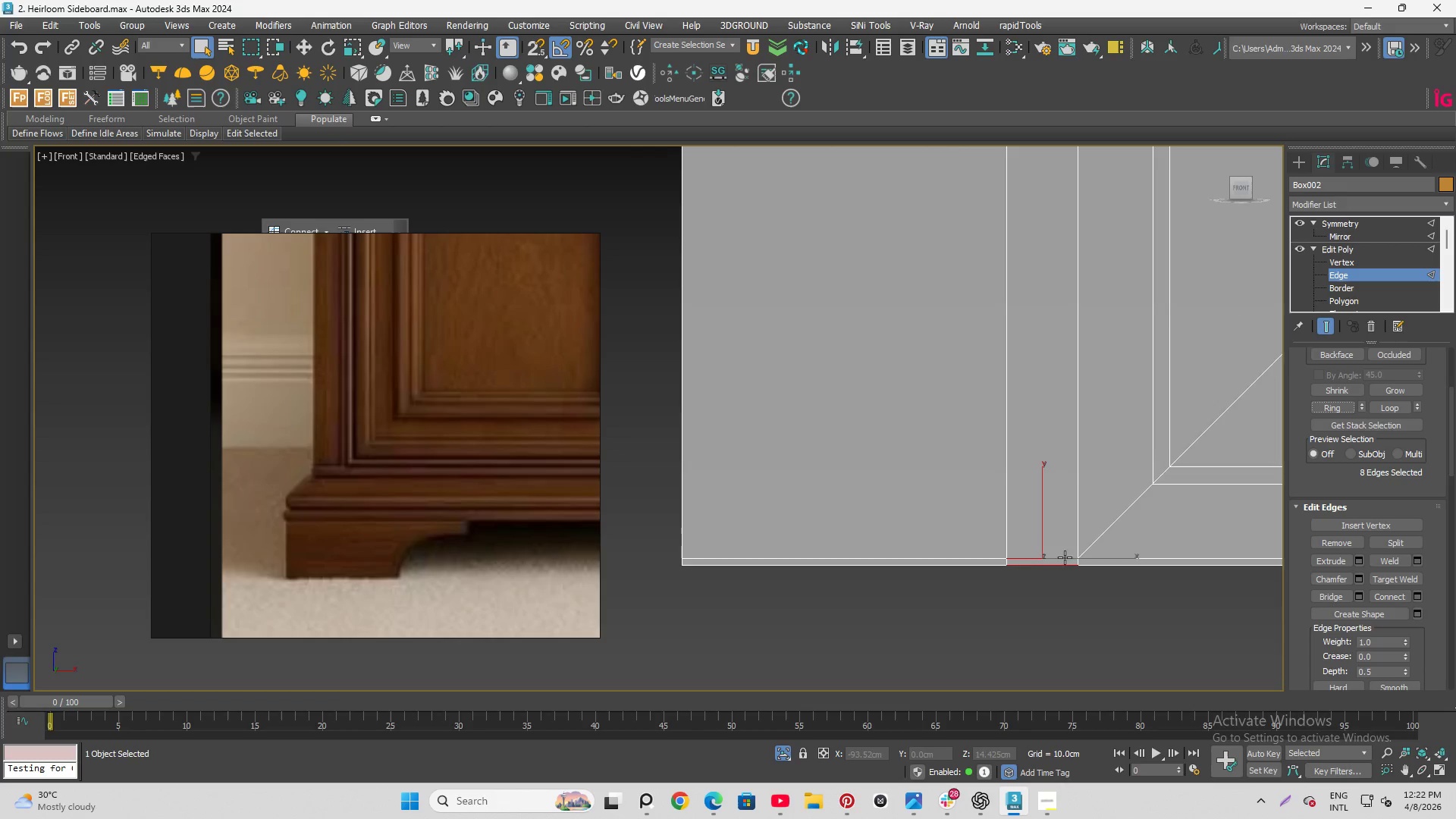 
scroll: coordinate [1047, 560], scroll_direction: down, amount: 4.0
 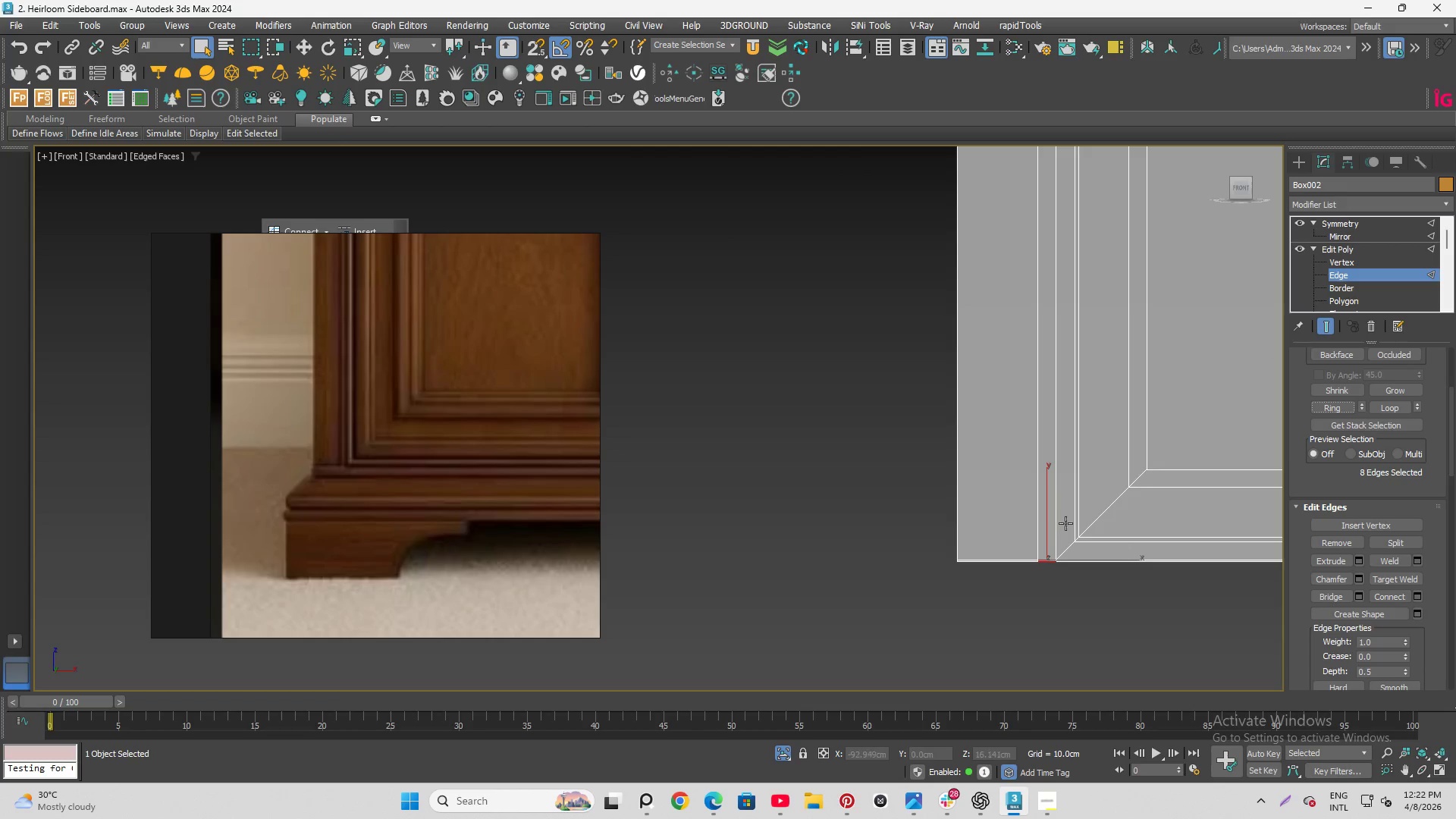 
scroll: coordinate [1059, 539], scroll_direction: up, amount: 1.0
 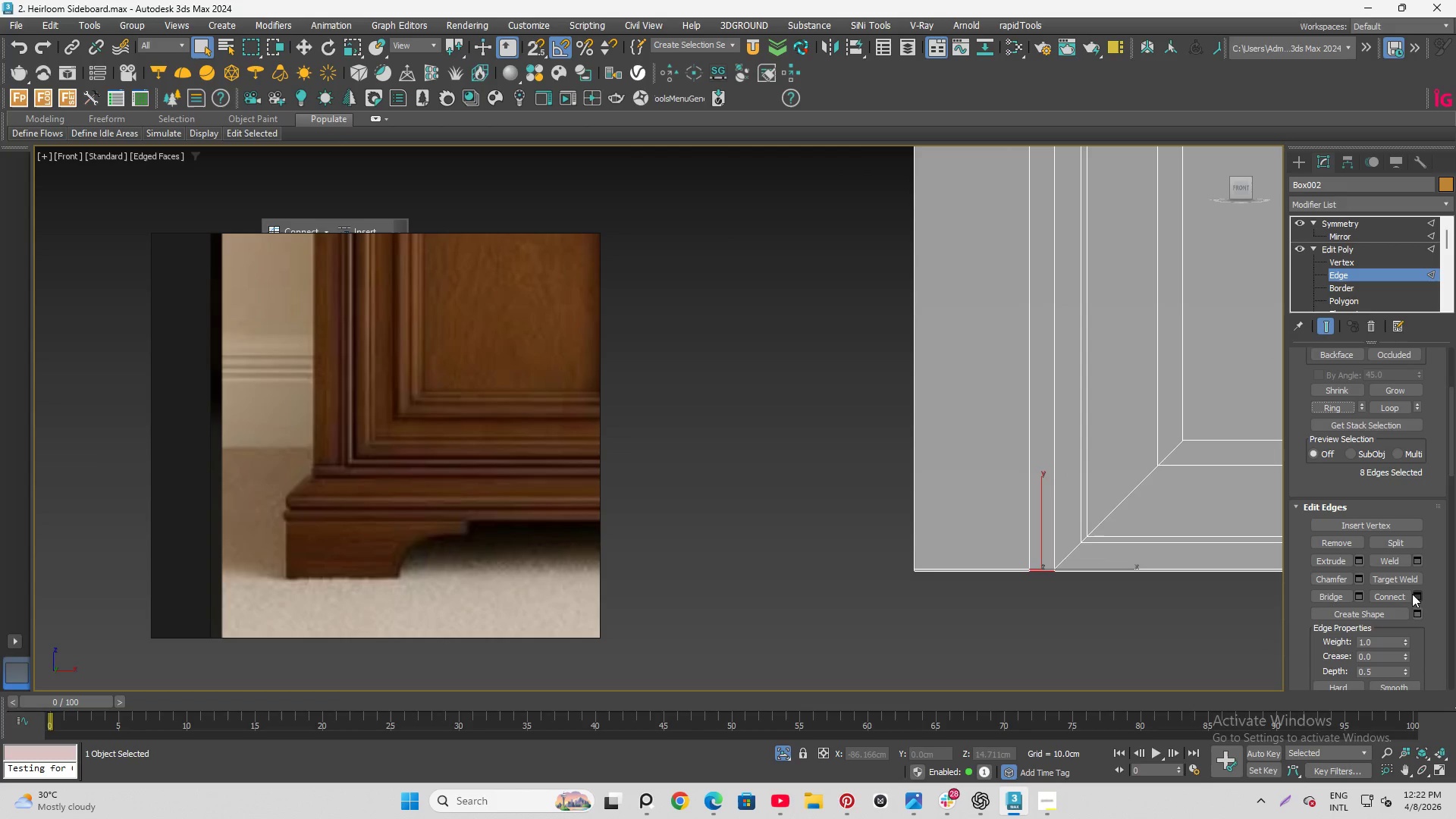 
left_click([1418, 598])
 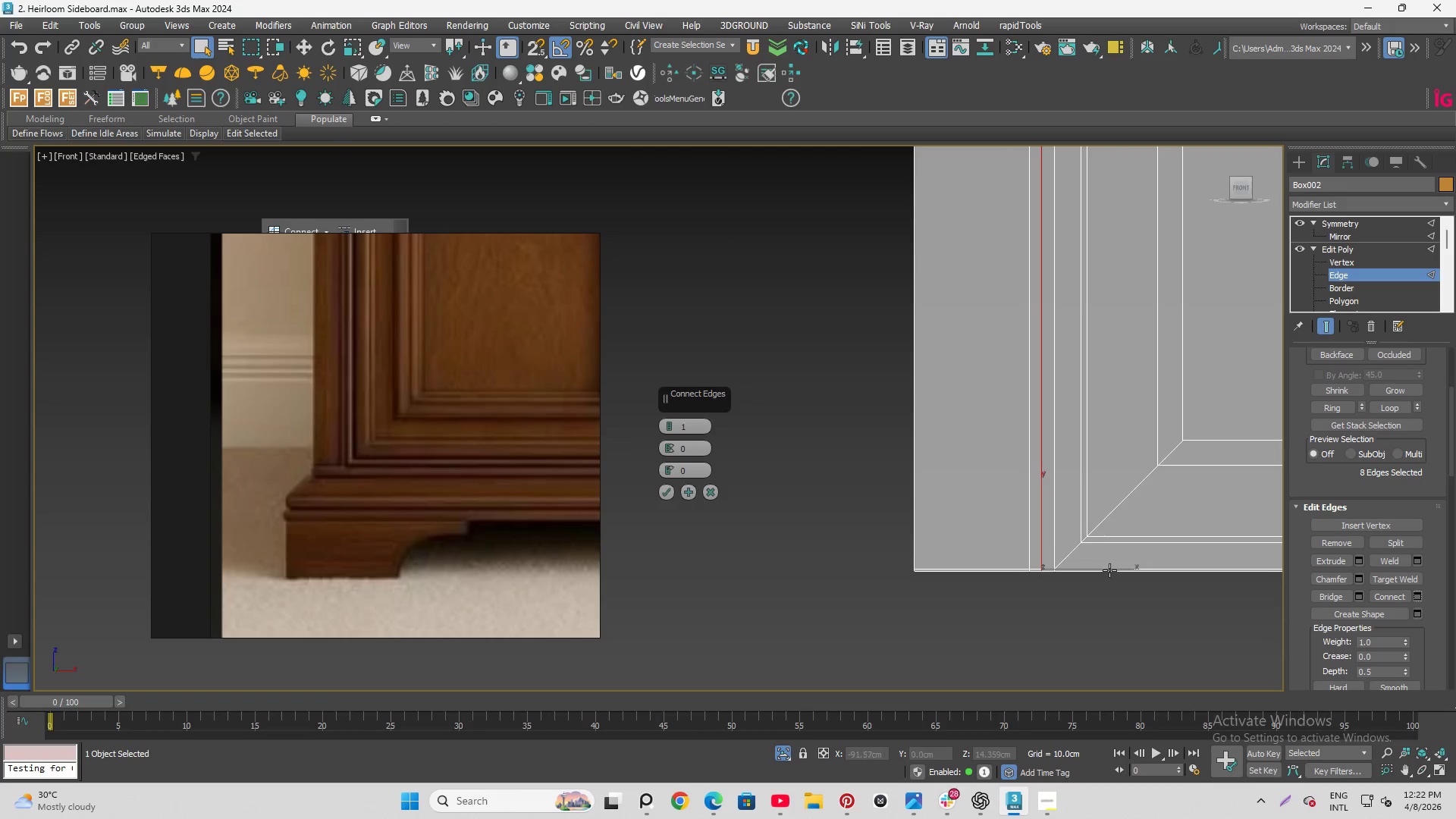 
scroll: coordinate [1050, 563], scroll_direction: up, amount: 3.0
 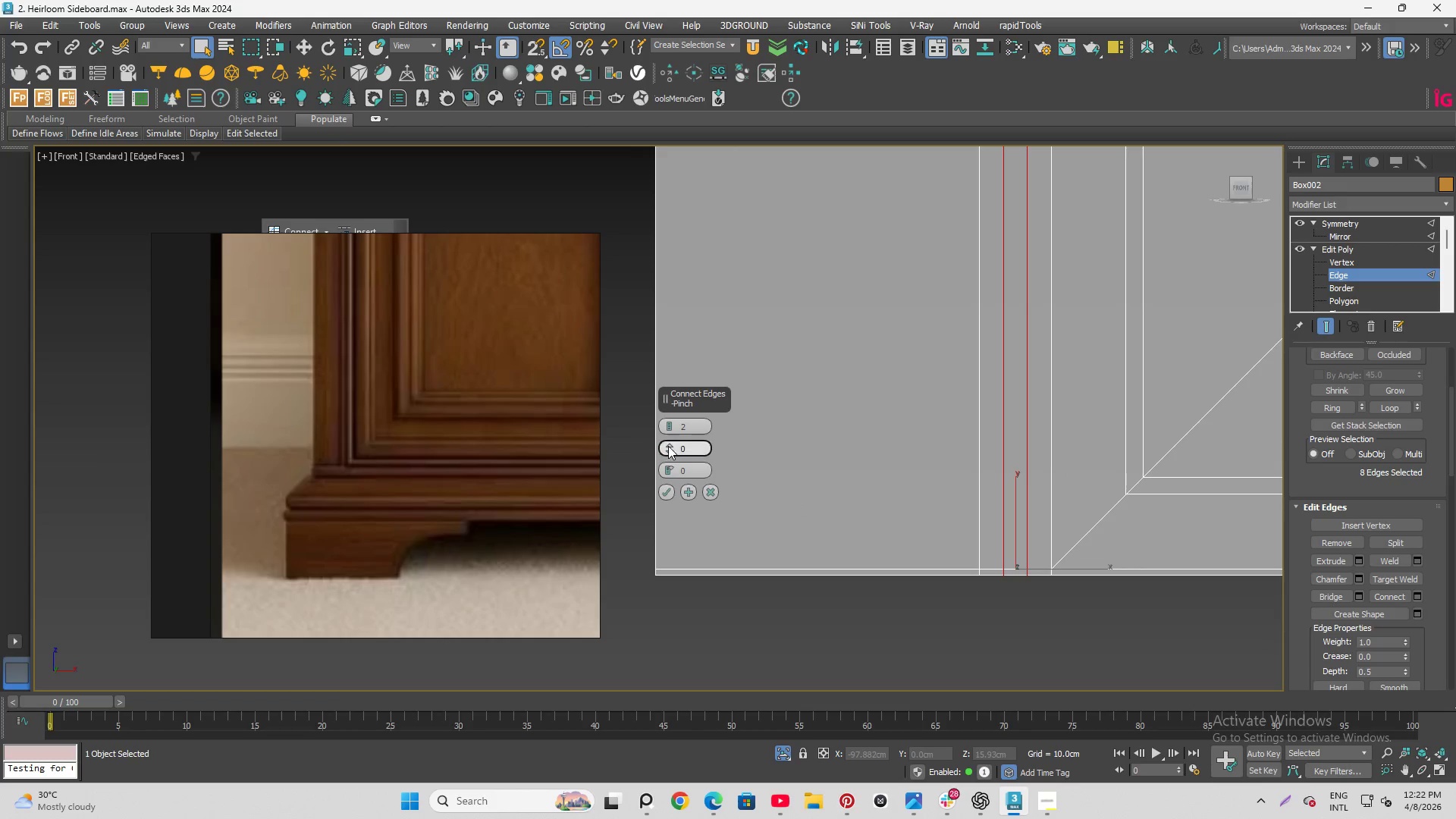 
left_click_drag(start_coordinate=[667, 446], to_coordinate=[558, 194])
 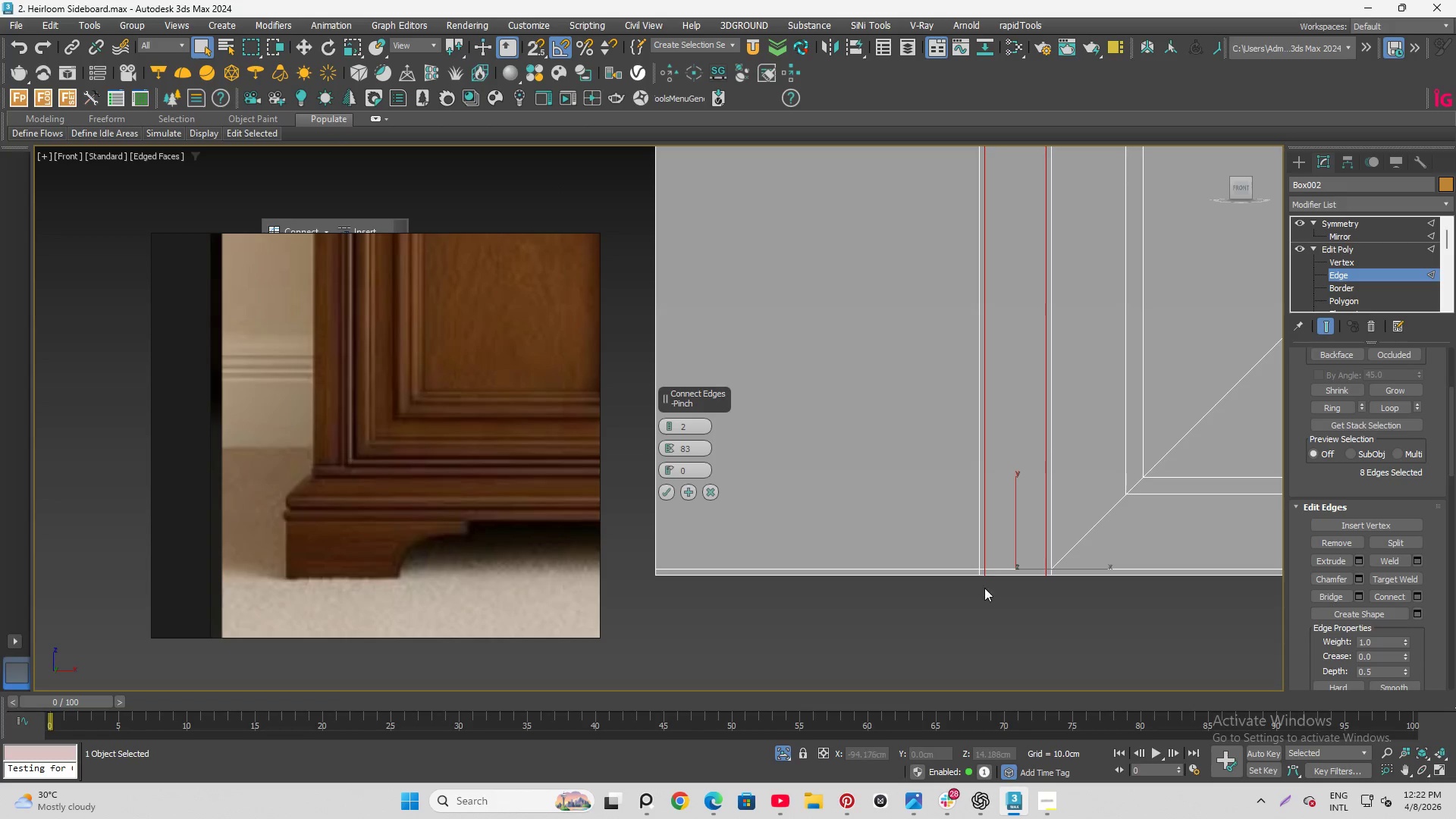 
scroll: coordinate [920, 450], scroll_direction: up, amount: 8.0
 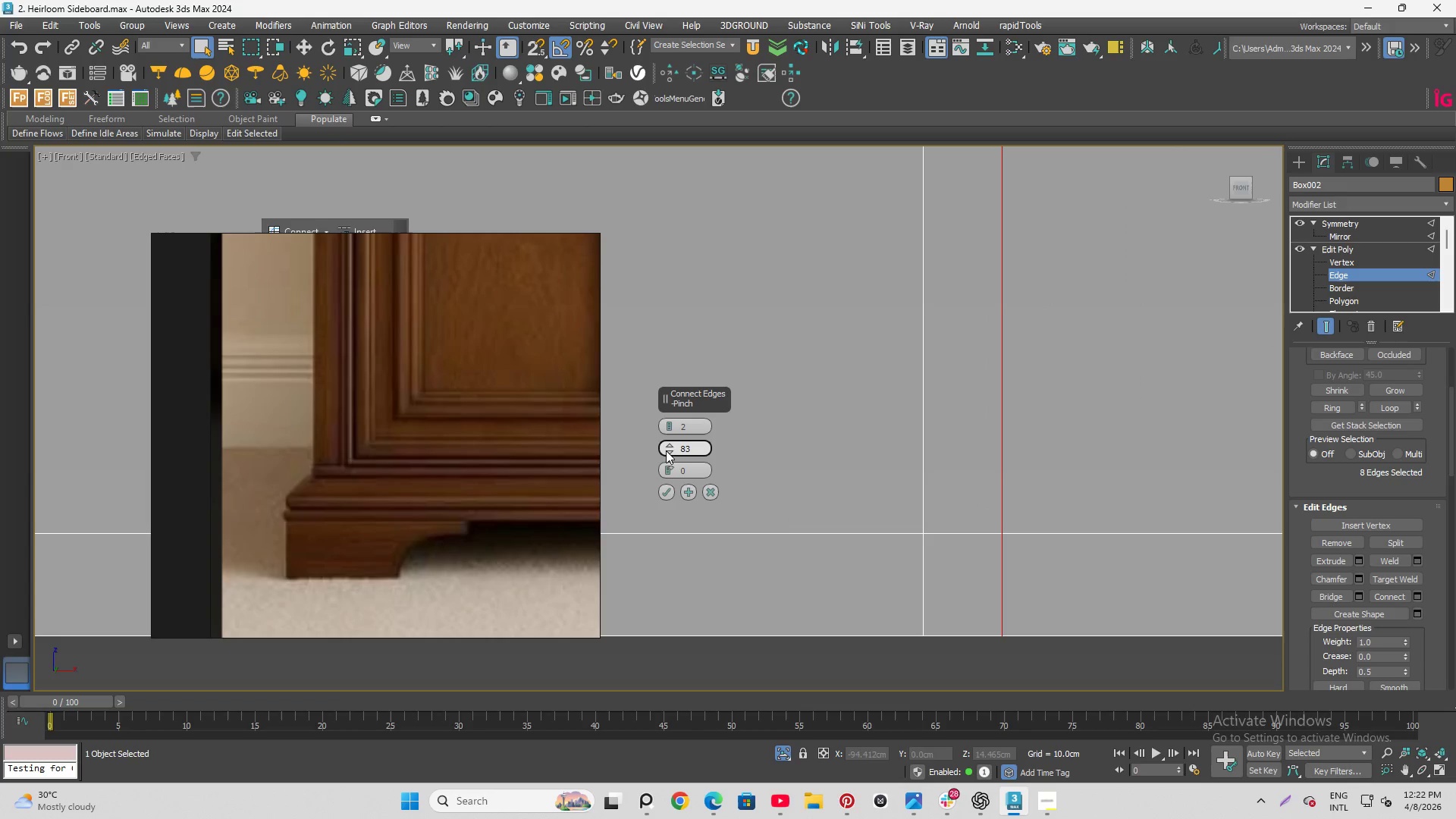 
left_click_drag(start_coordinate=[666, 453], to_coordinate=[669, 470])
 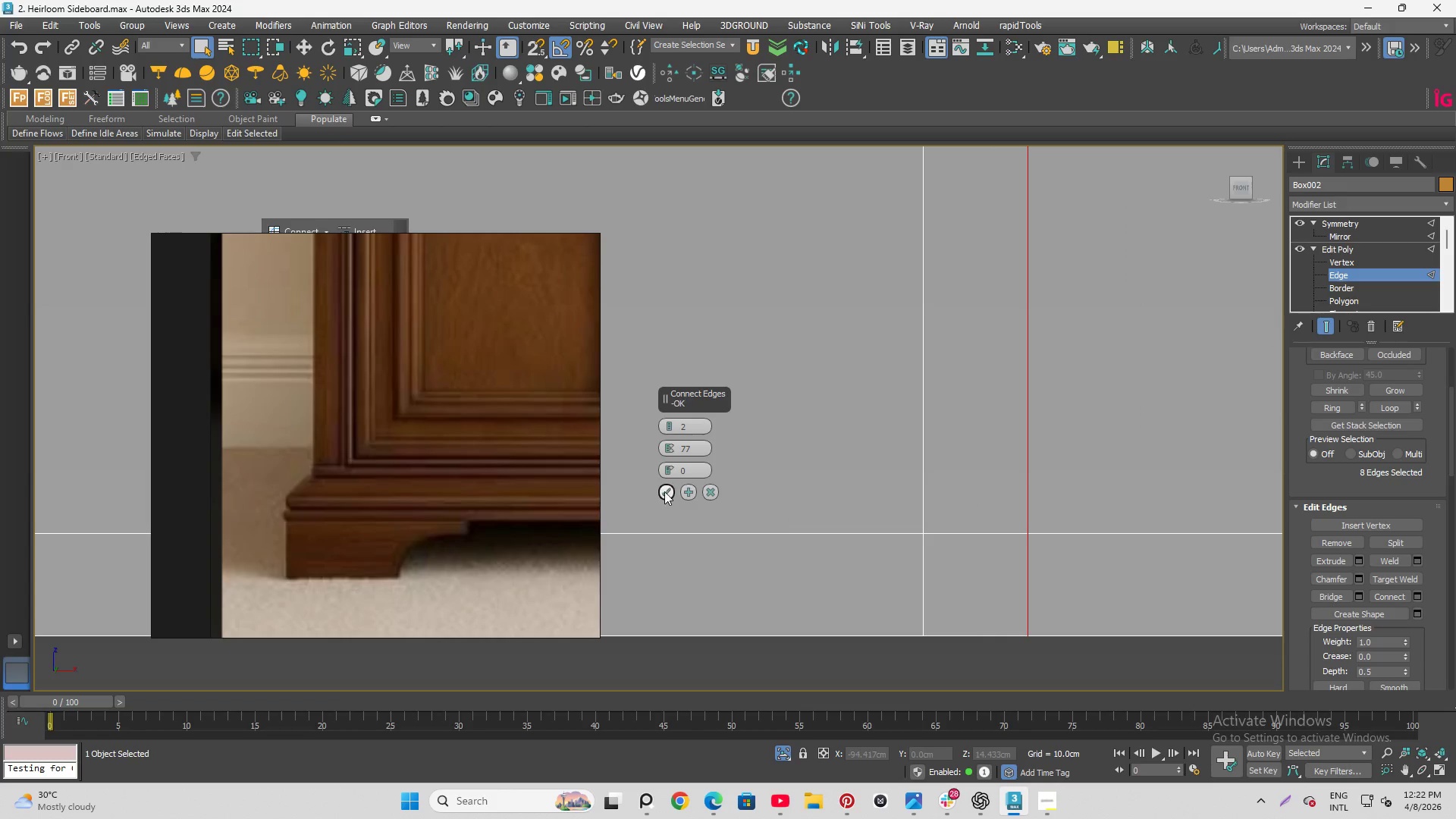 
left_click([664, 489])
 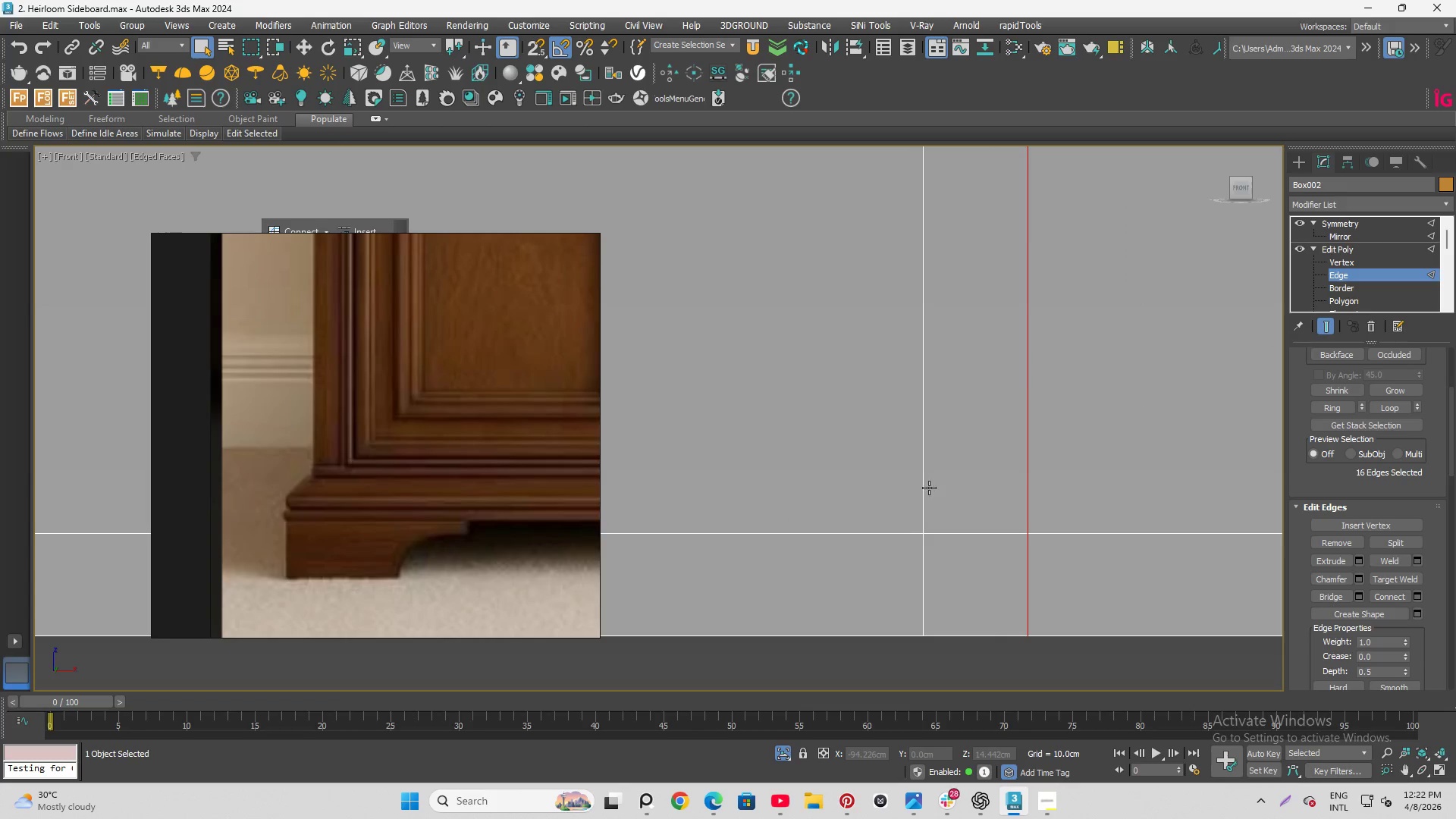 
scroll: coordinate [1005, 543], scroll_direction: down, amount: 10.0
 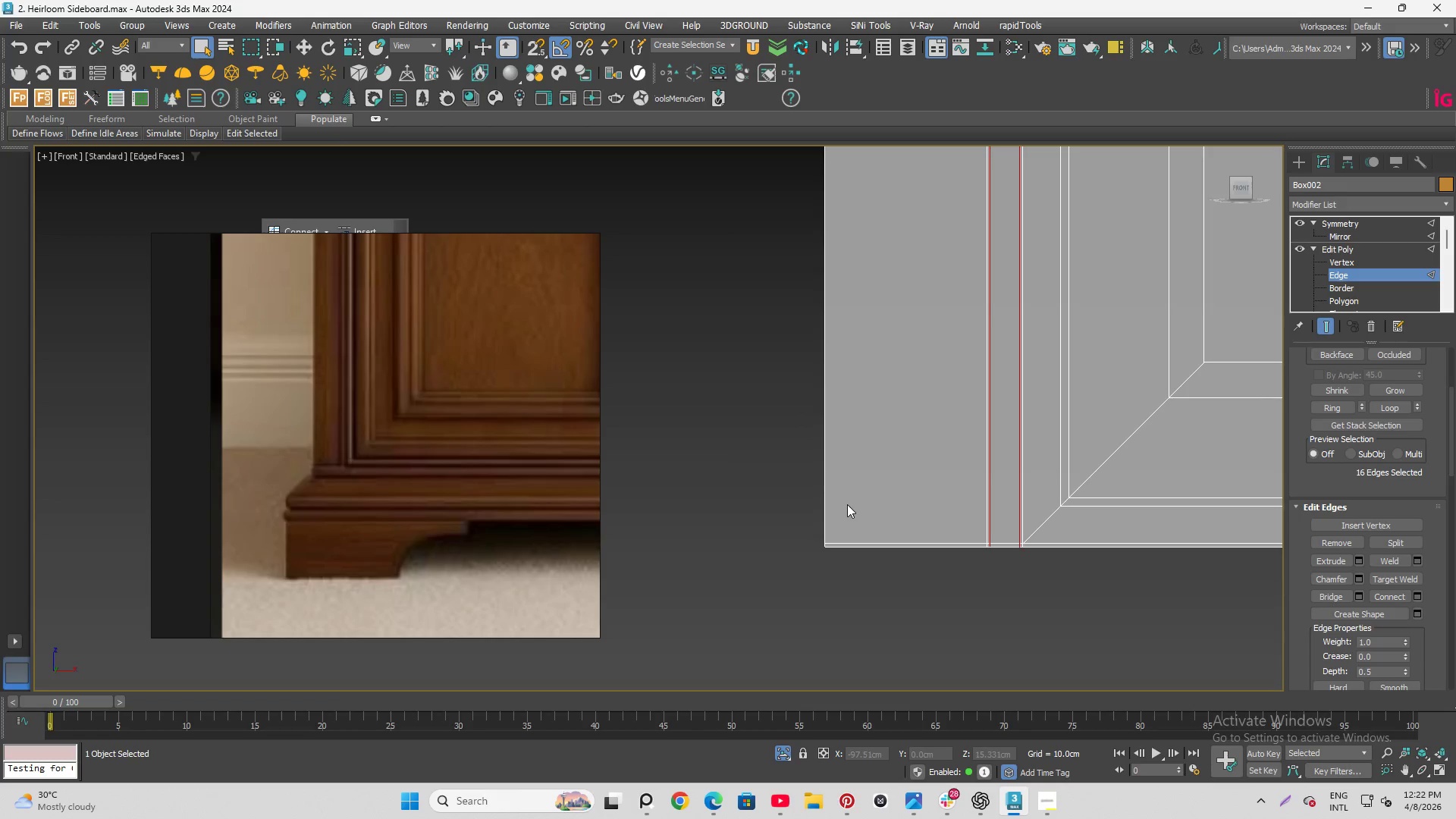 
wait(6.17)
 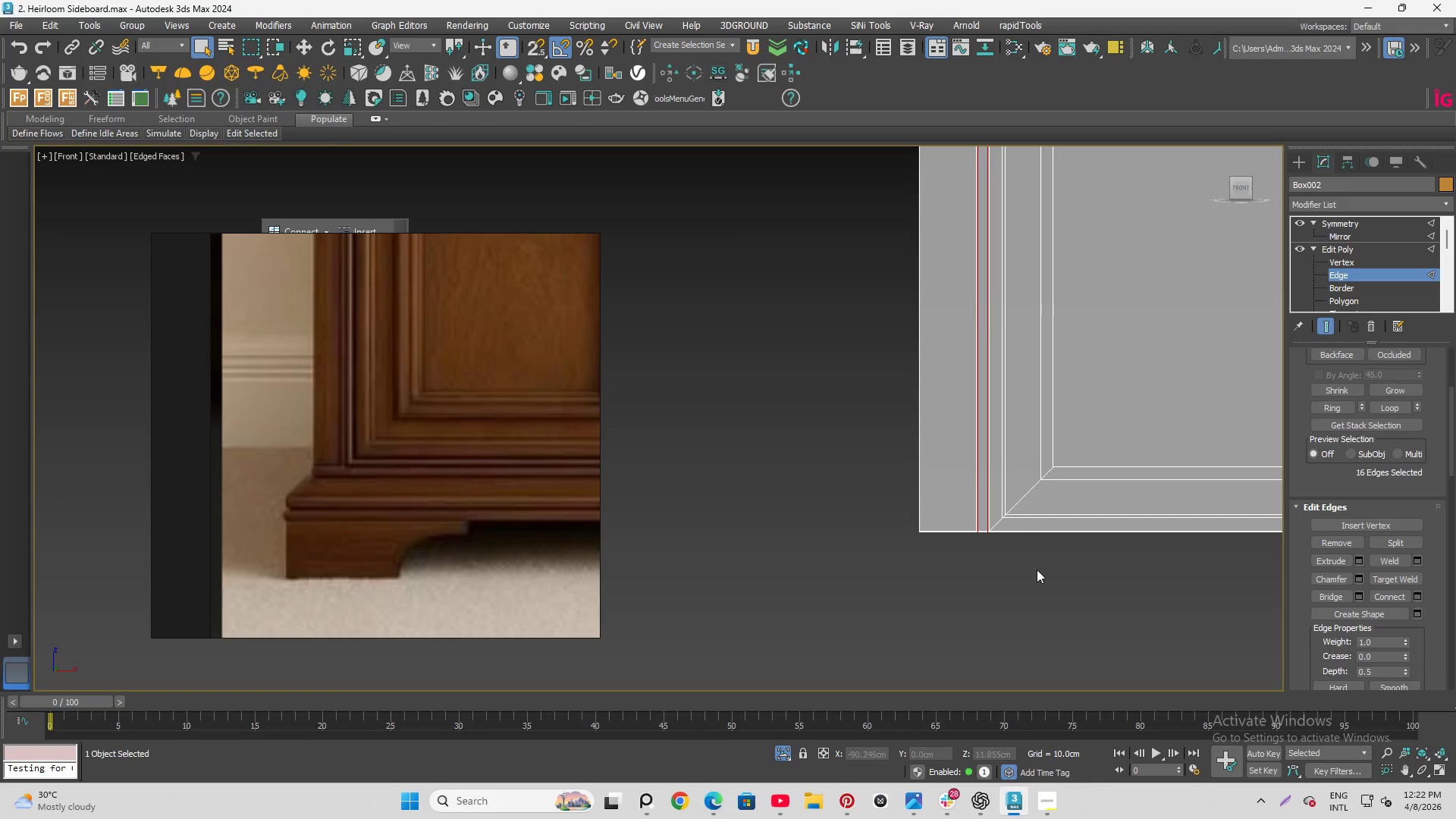 
left_click([955, 584])
 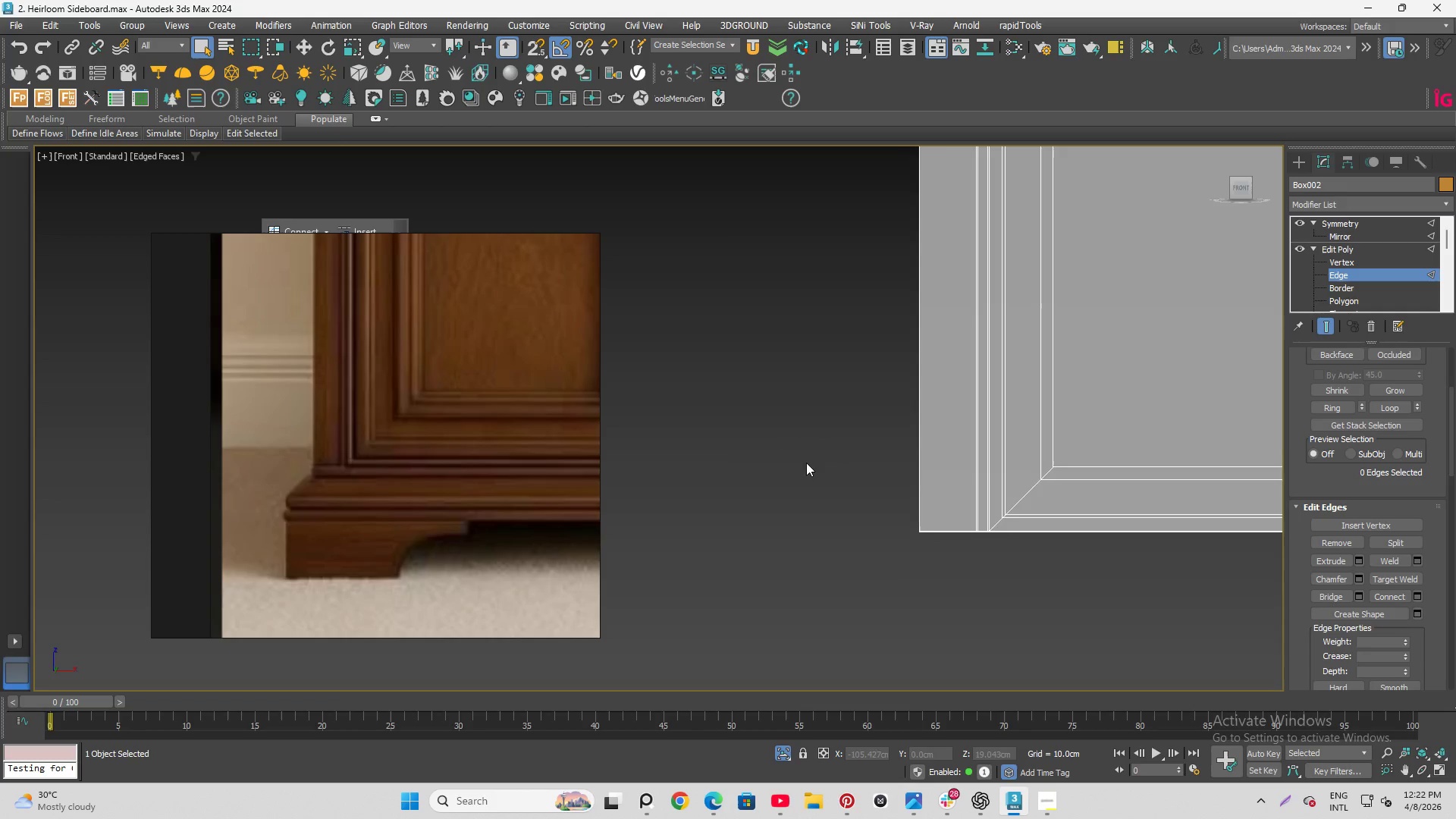 
scroll: coordinate [971, 528], scroll_direction: down, amount: 3.0
 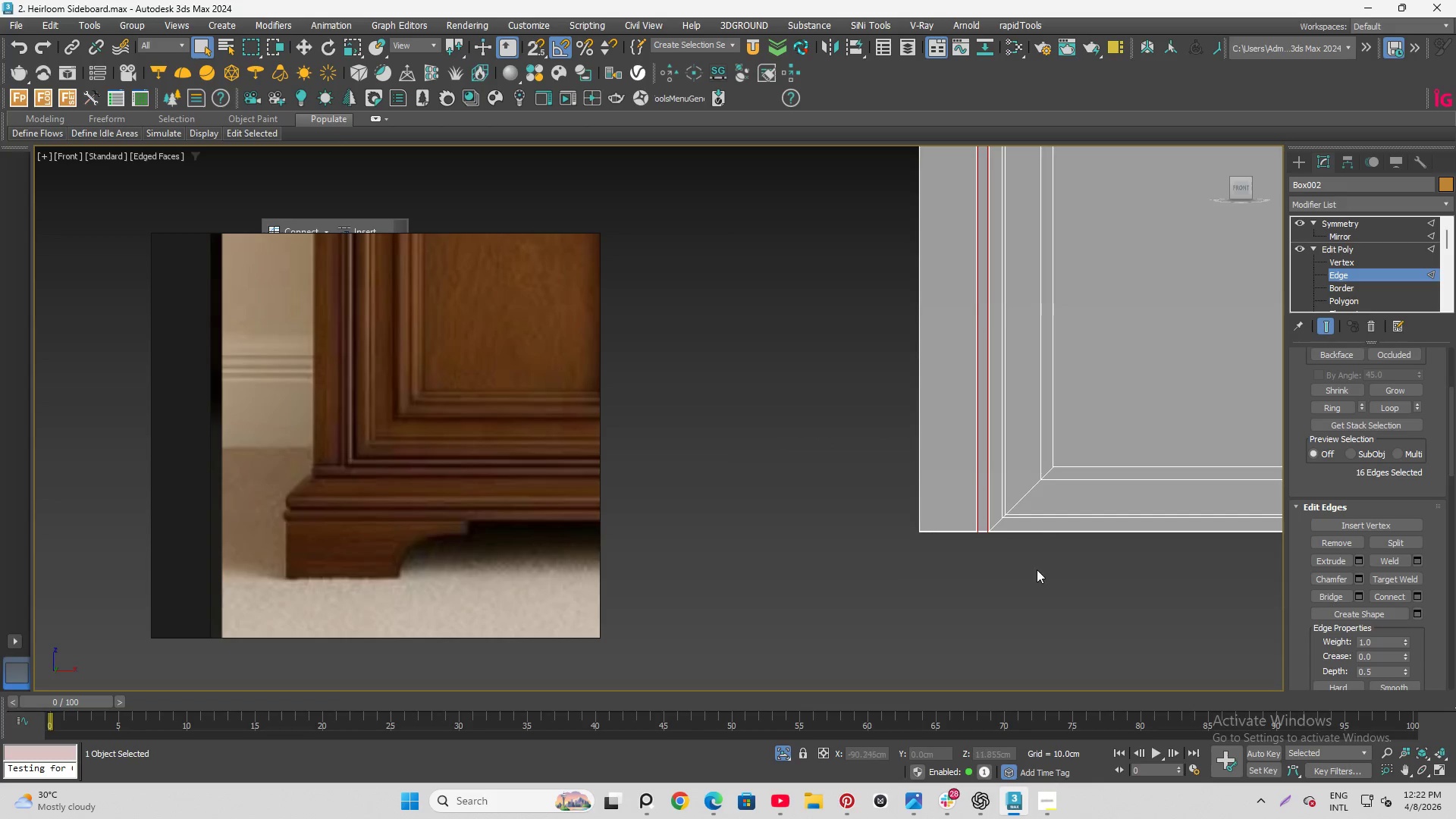 
scroll: coordinate [687, 421], scroll_direction: up, amount: 7.0
 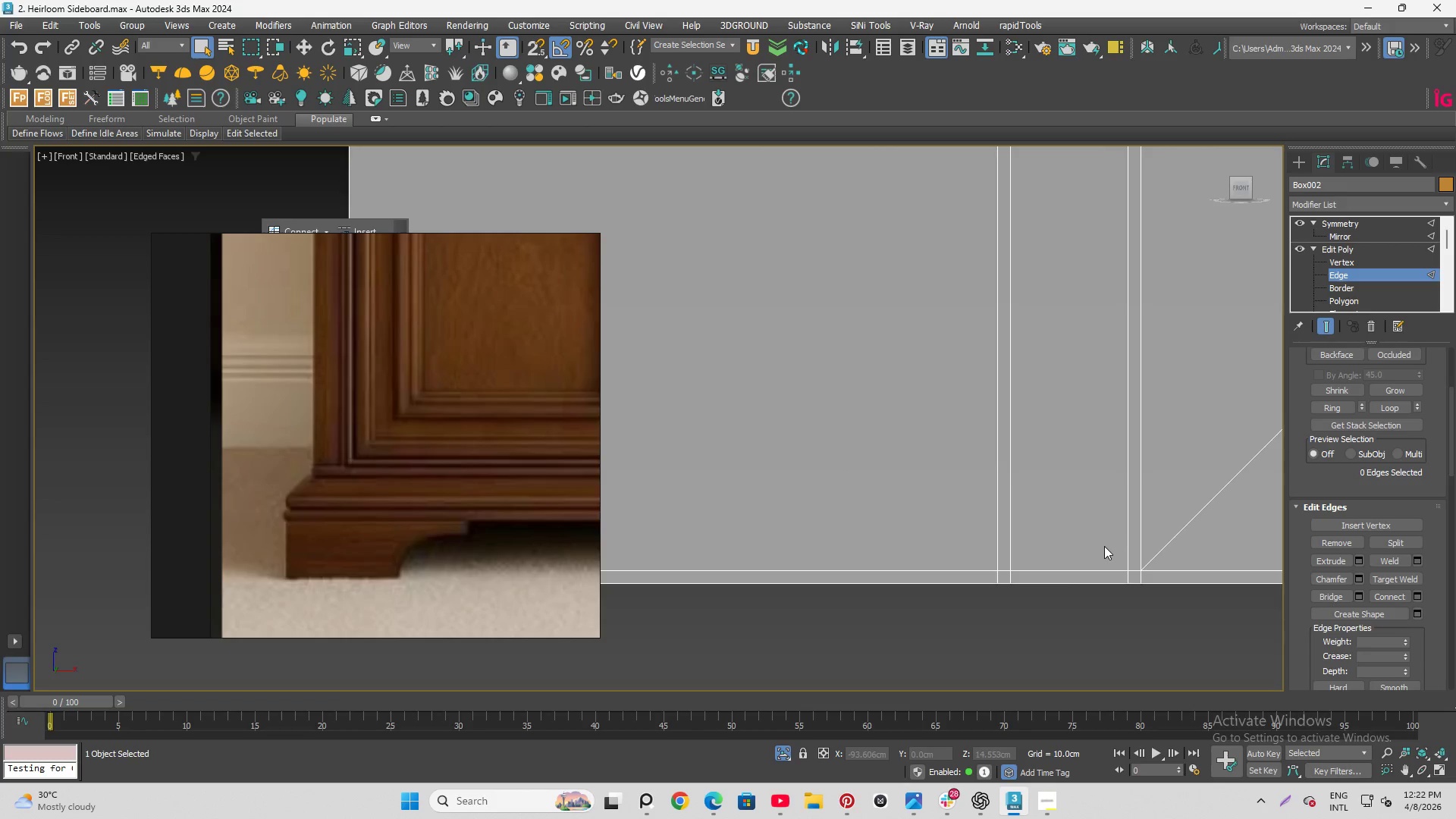 
scroll: coordinate [1081, 561], scroll_direction: down, amount: 3.0
 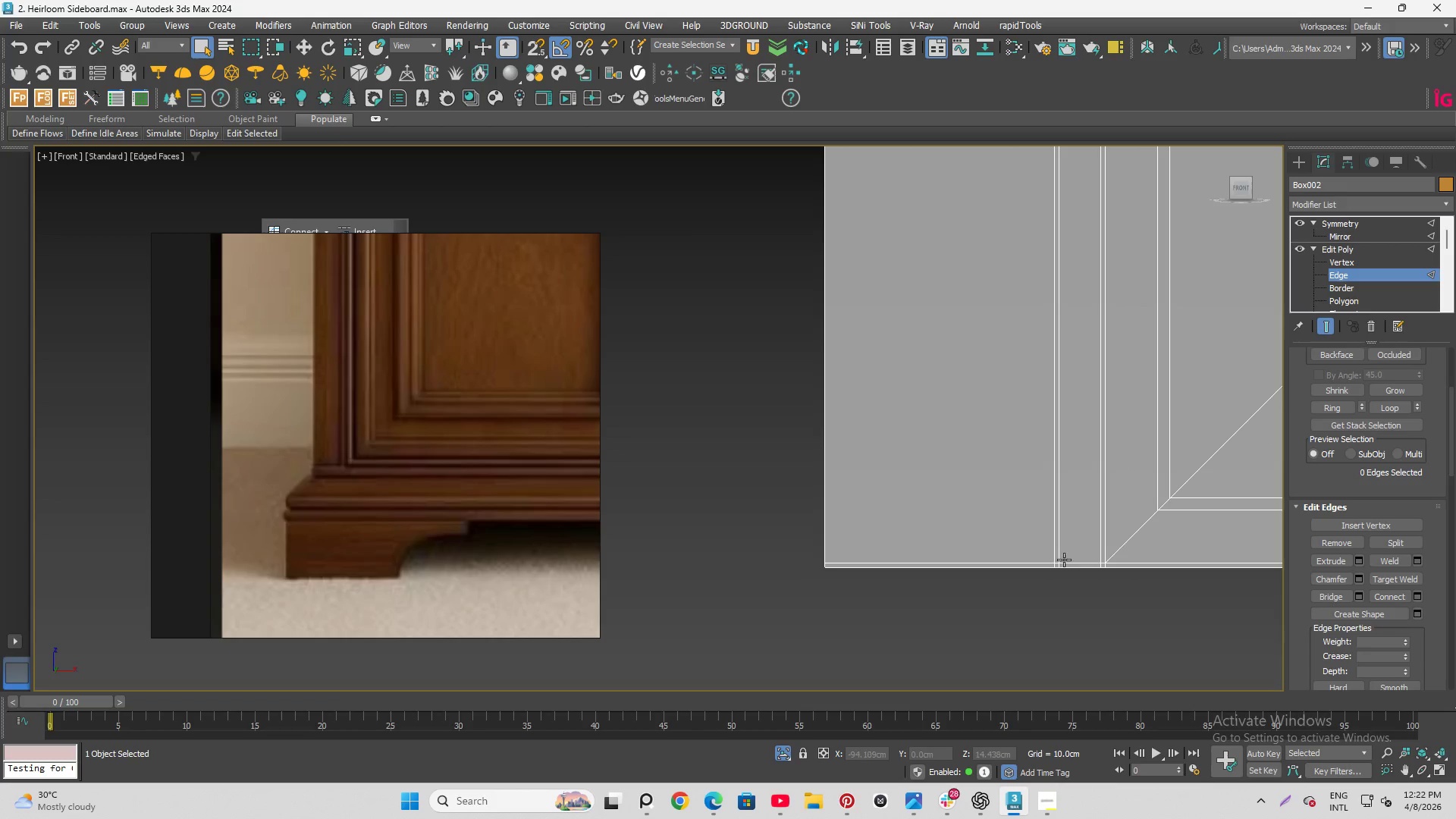 
scroll: coordinate [1016, 540], scroll_direction: up, amount: 2.0
 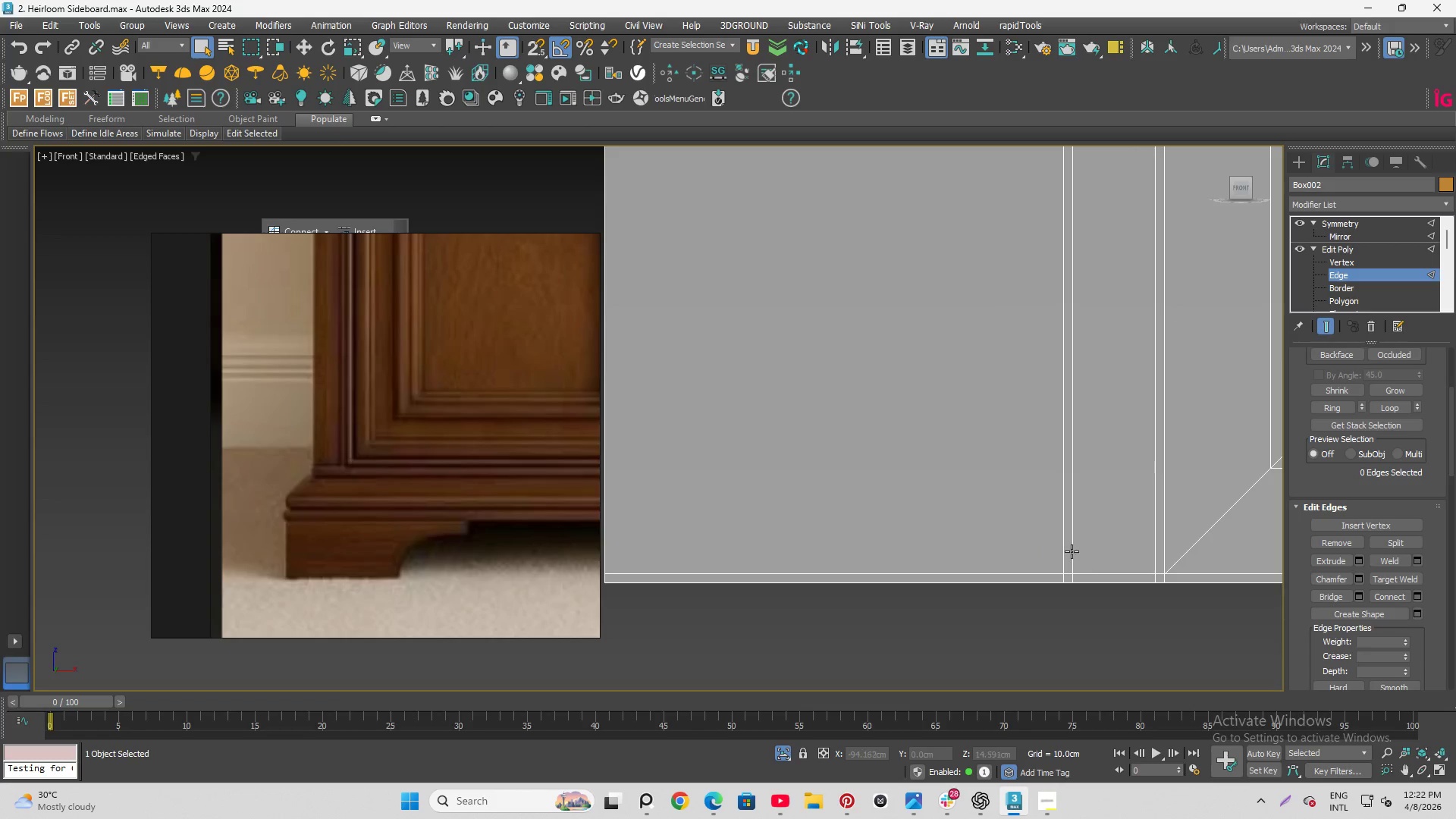 
double_click([1072, 551])
 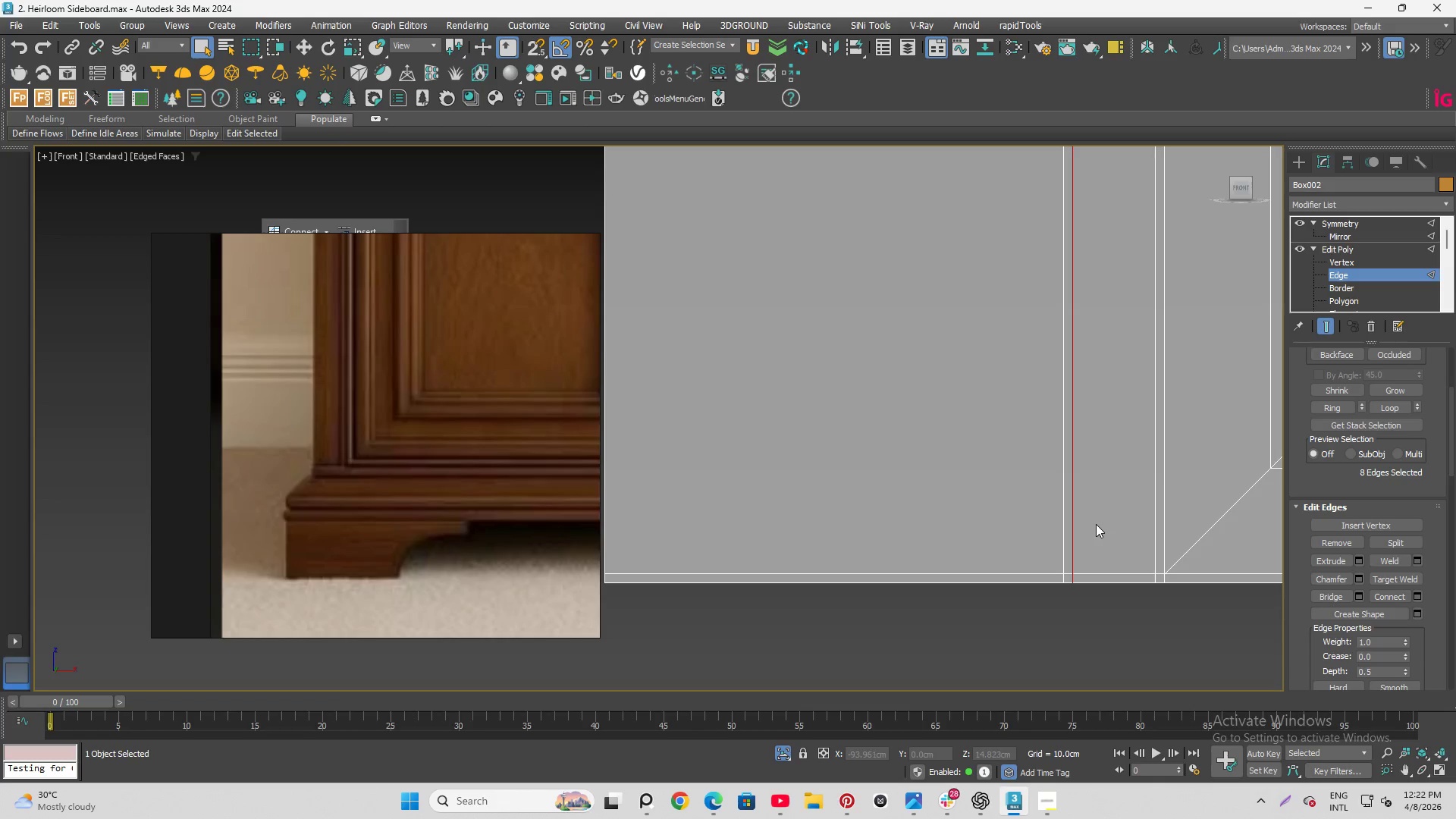 
key(Control+Backspace)
 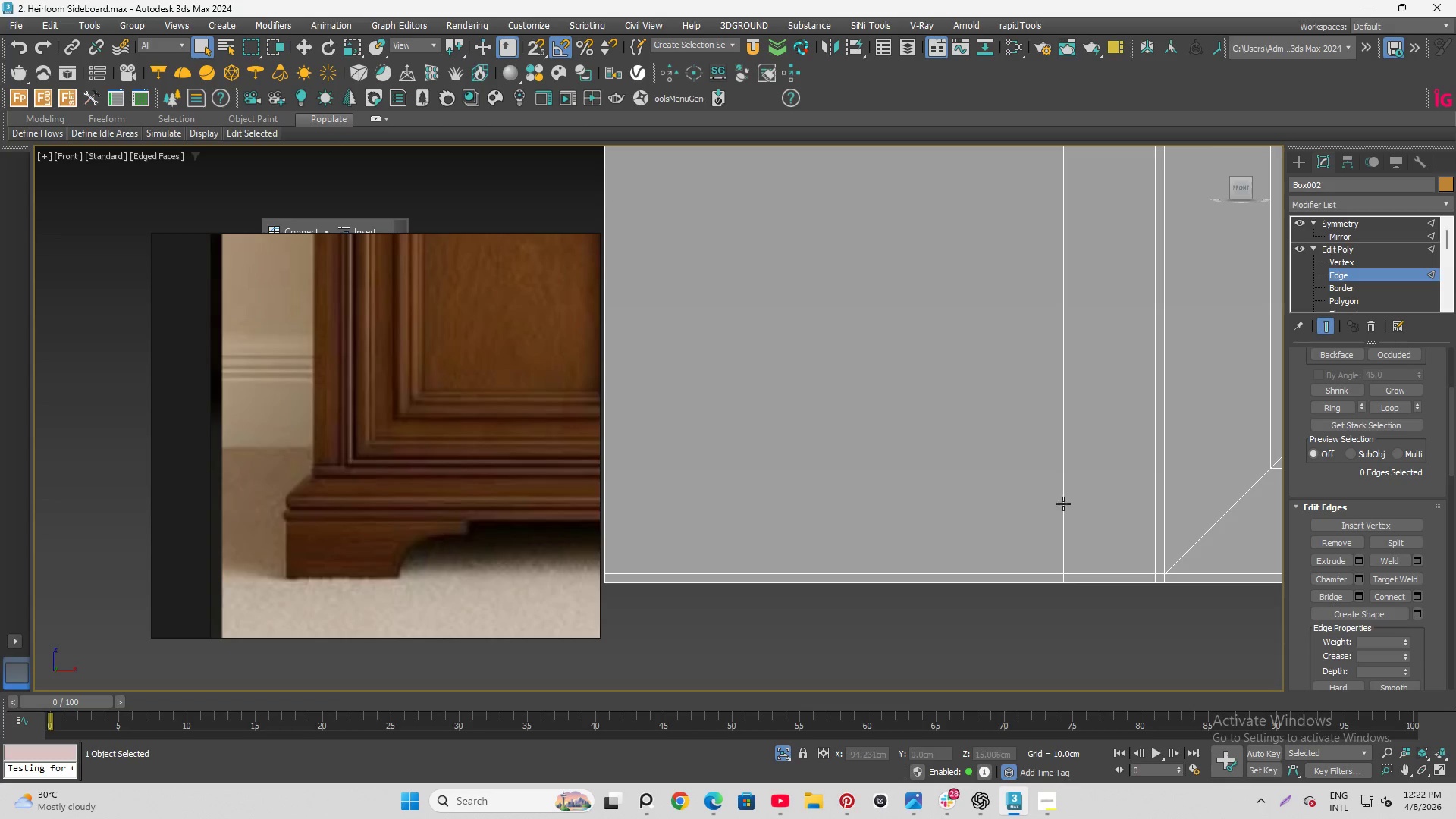 
key(Alt+1)
 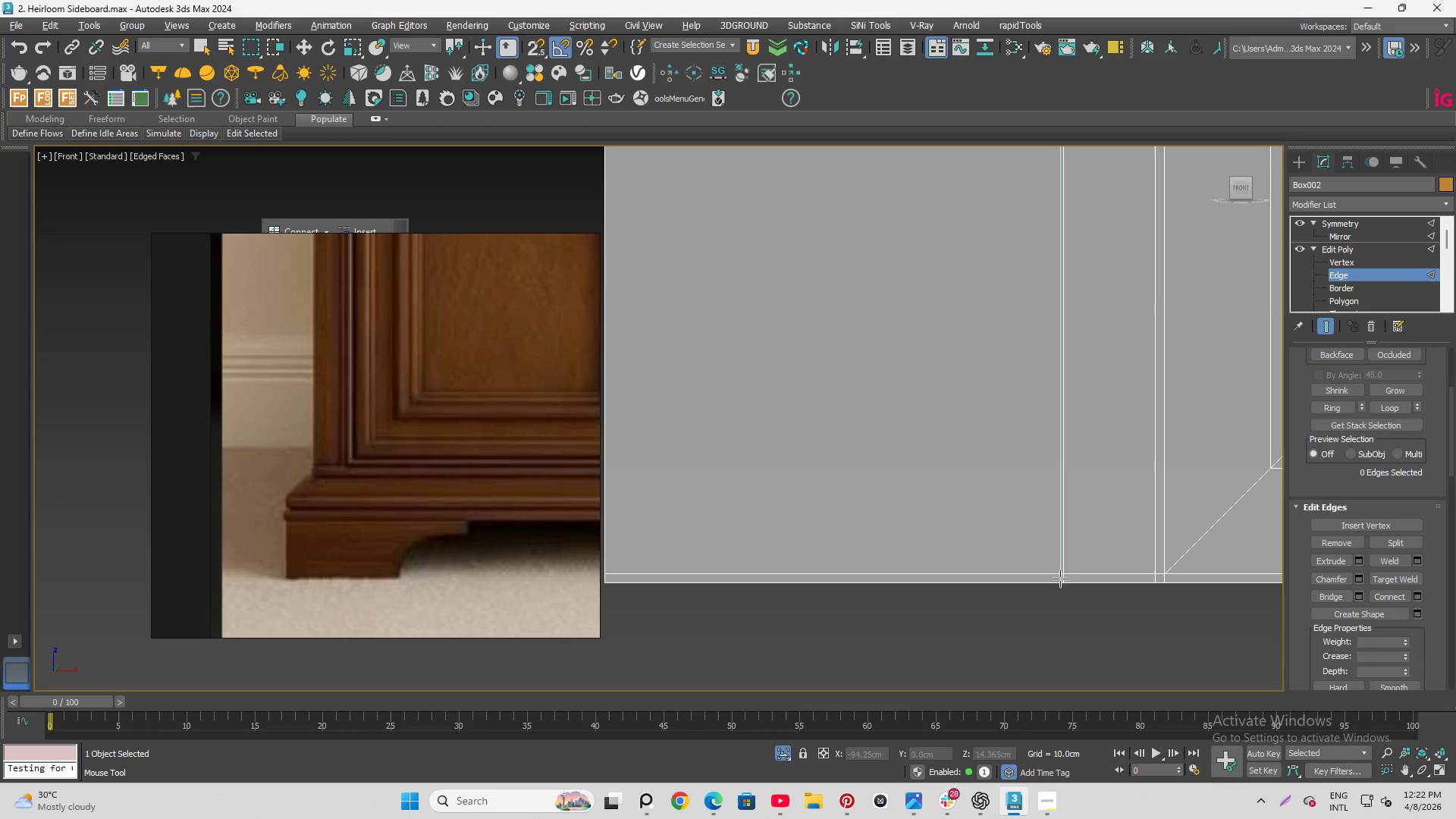 
scroll: coordinate [1059, 576], scroll_direction: up, amount: 4.0
 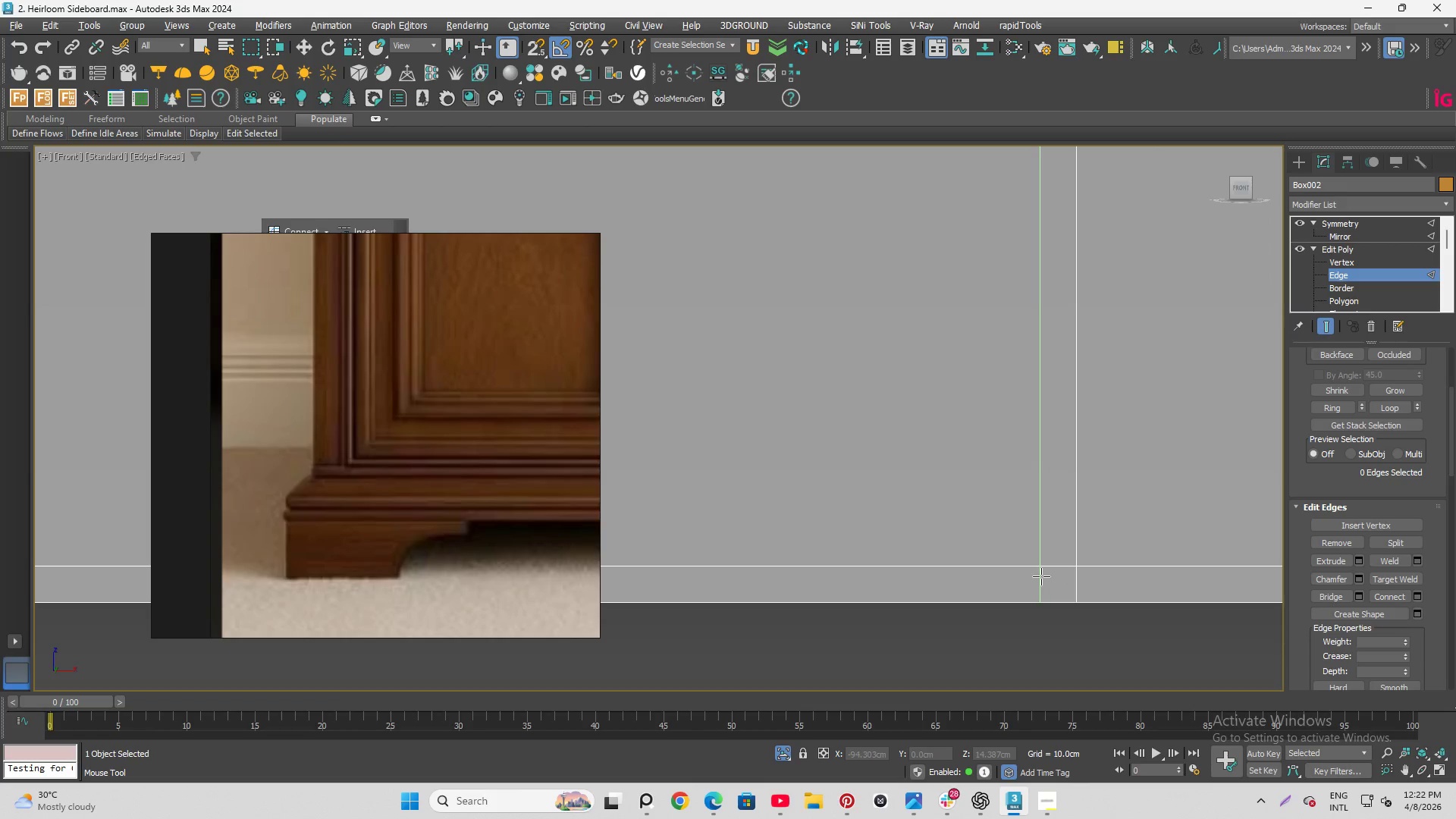 
left_click([1041, 576])
 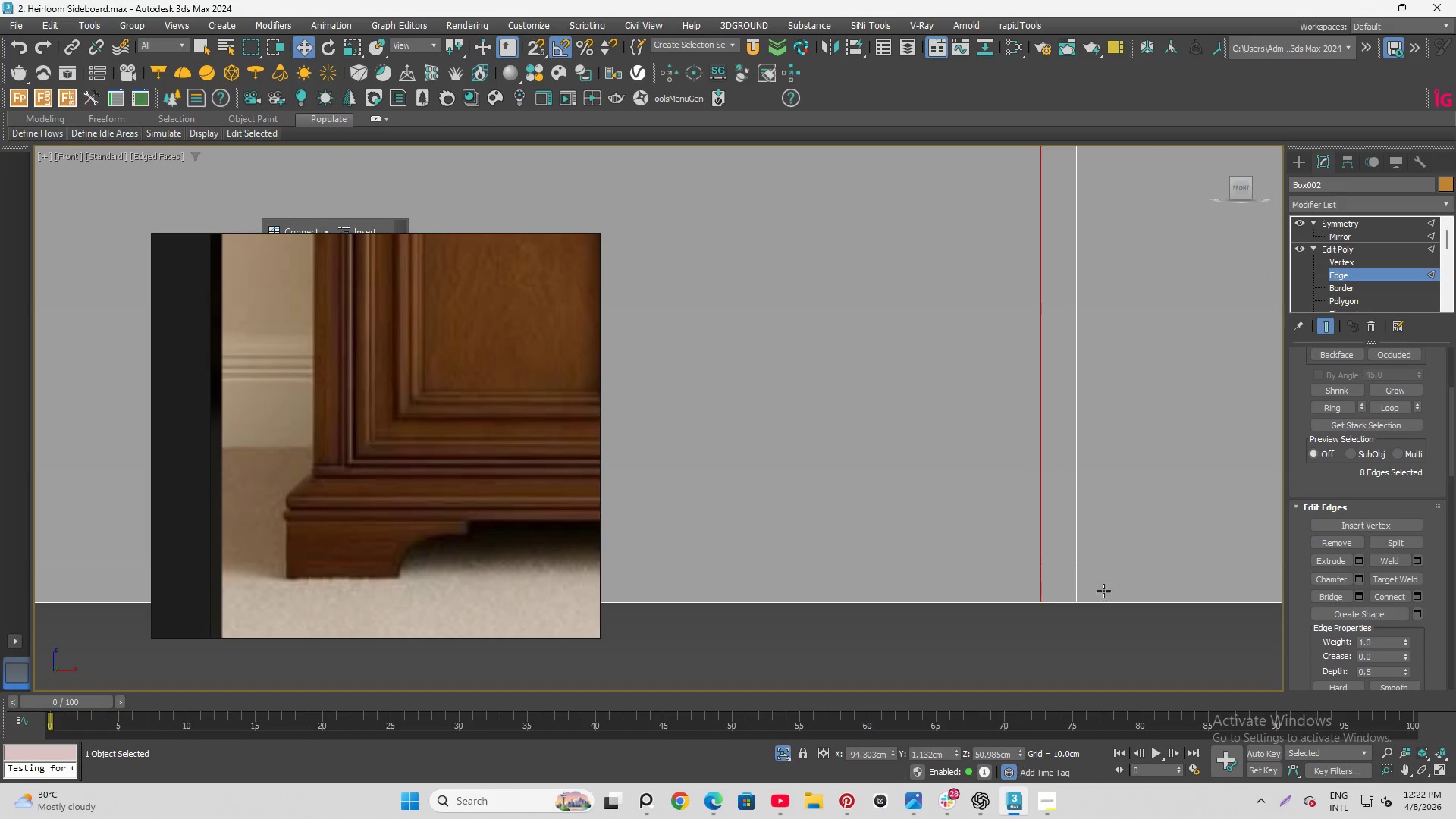 
left_click([1012, 557])
 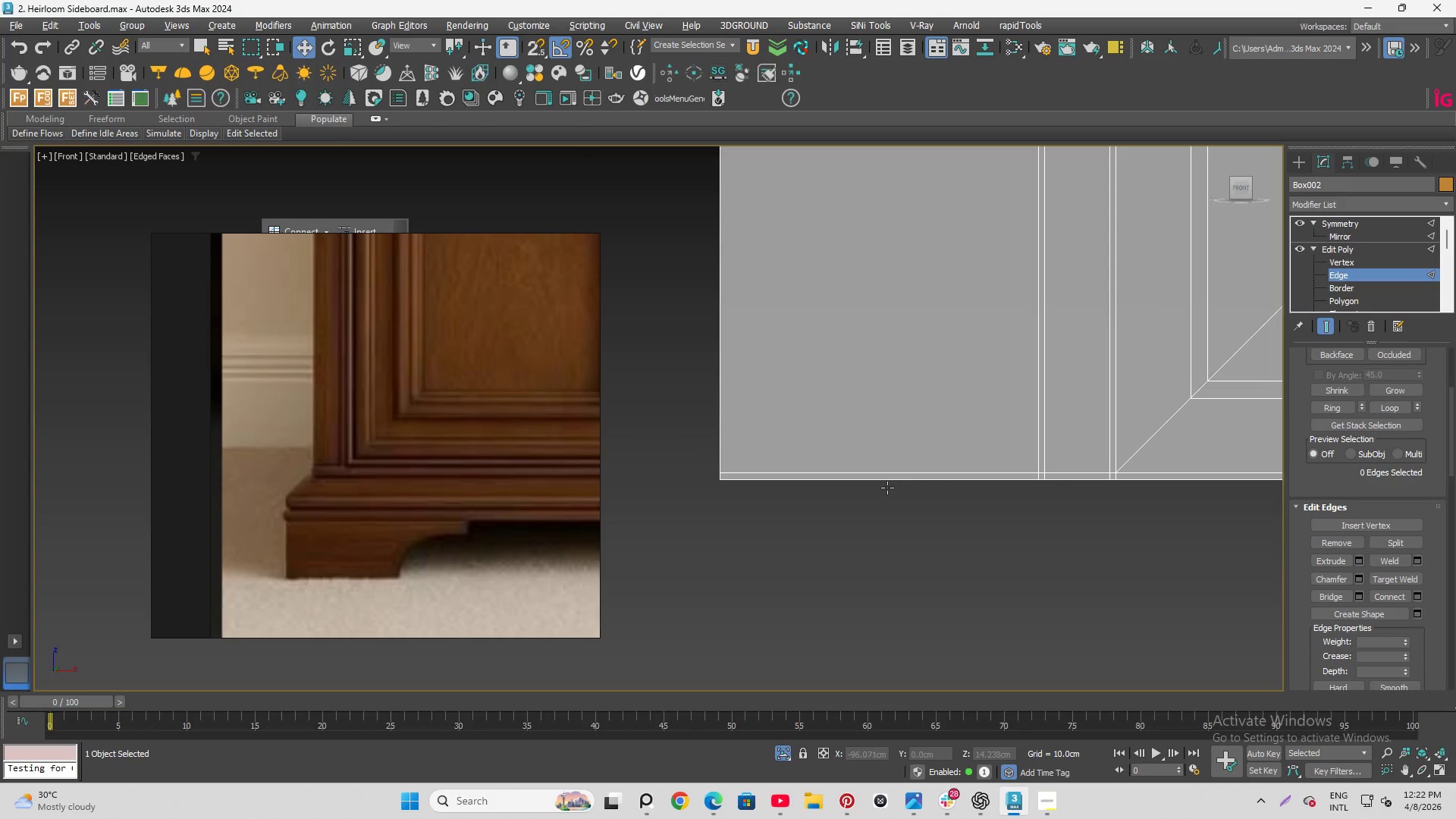 
scroll: coordinate [883, 540], scroll_direction: down, amount: 15.0
 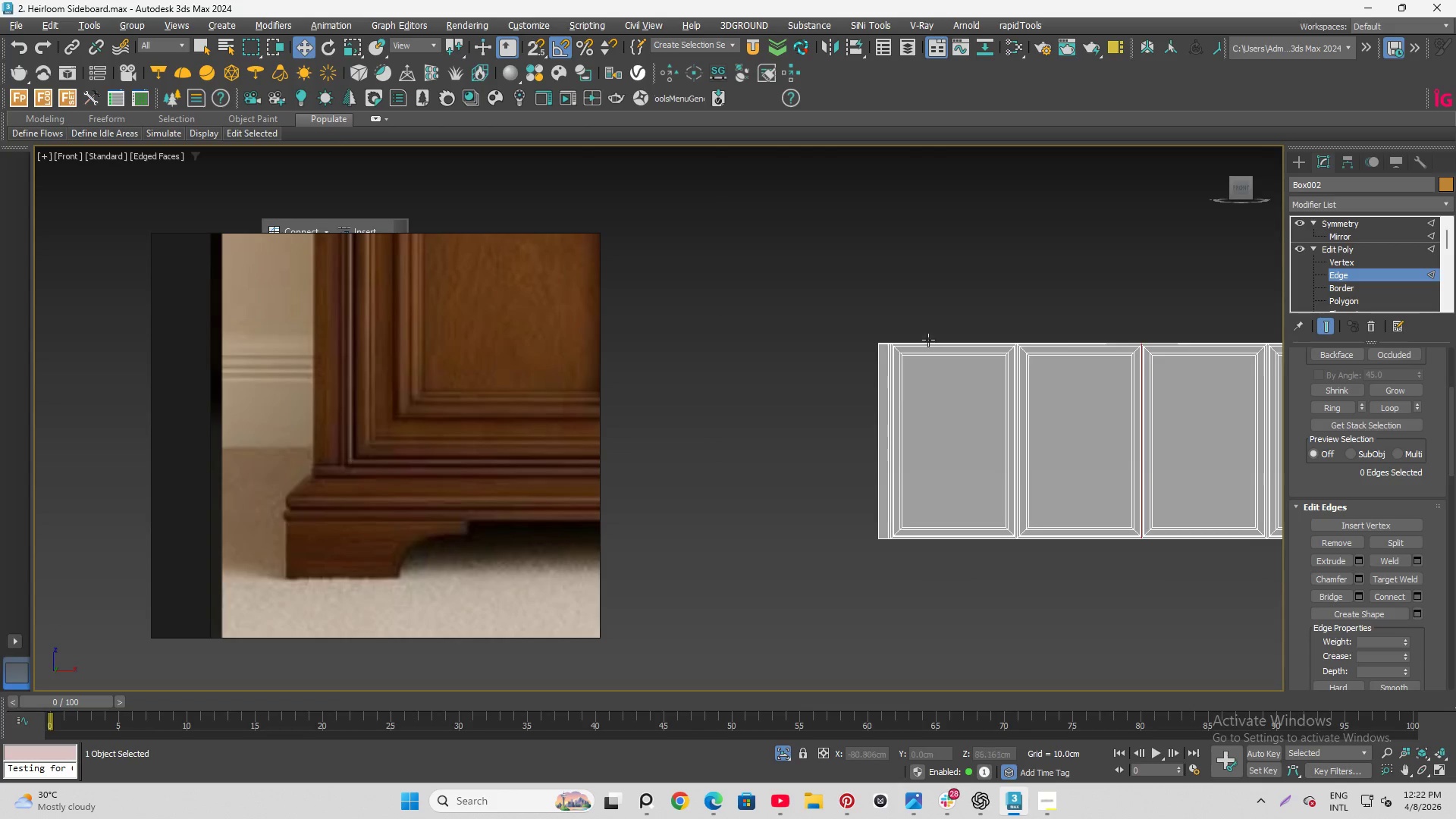 
hold_key(key=AltLeft, duration=1.42)
 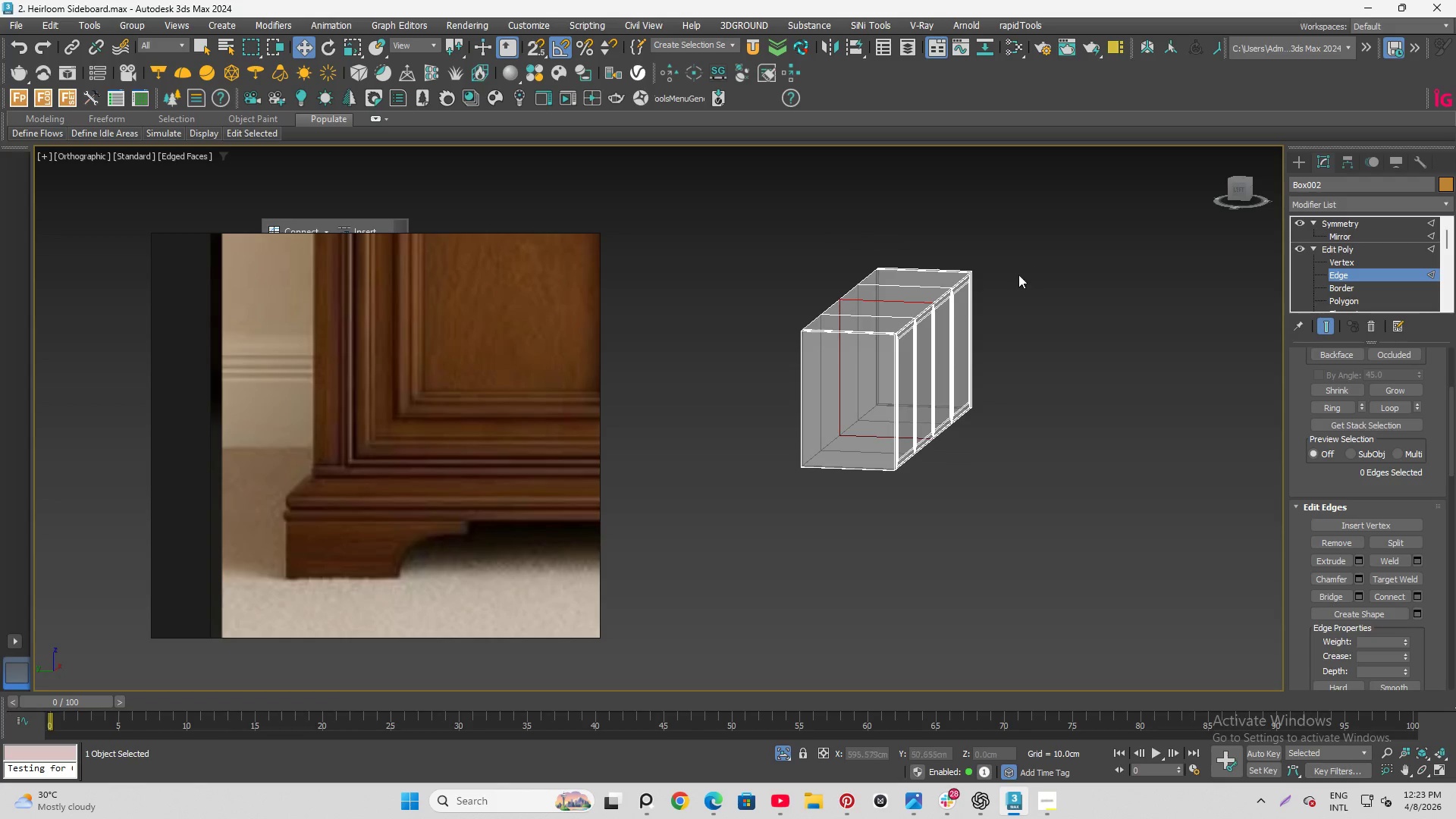 
scroll: coordinate [902, 334], scroll_direction: up, amount: 4.0
 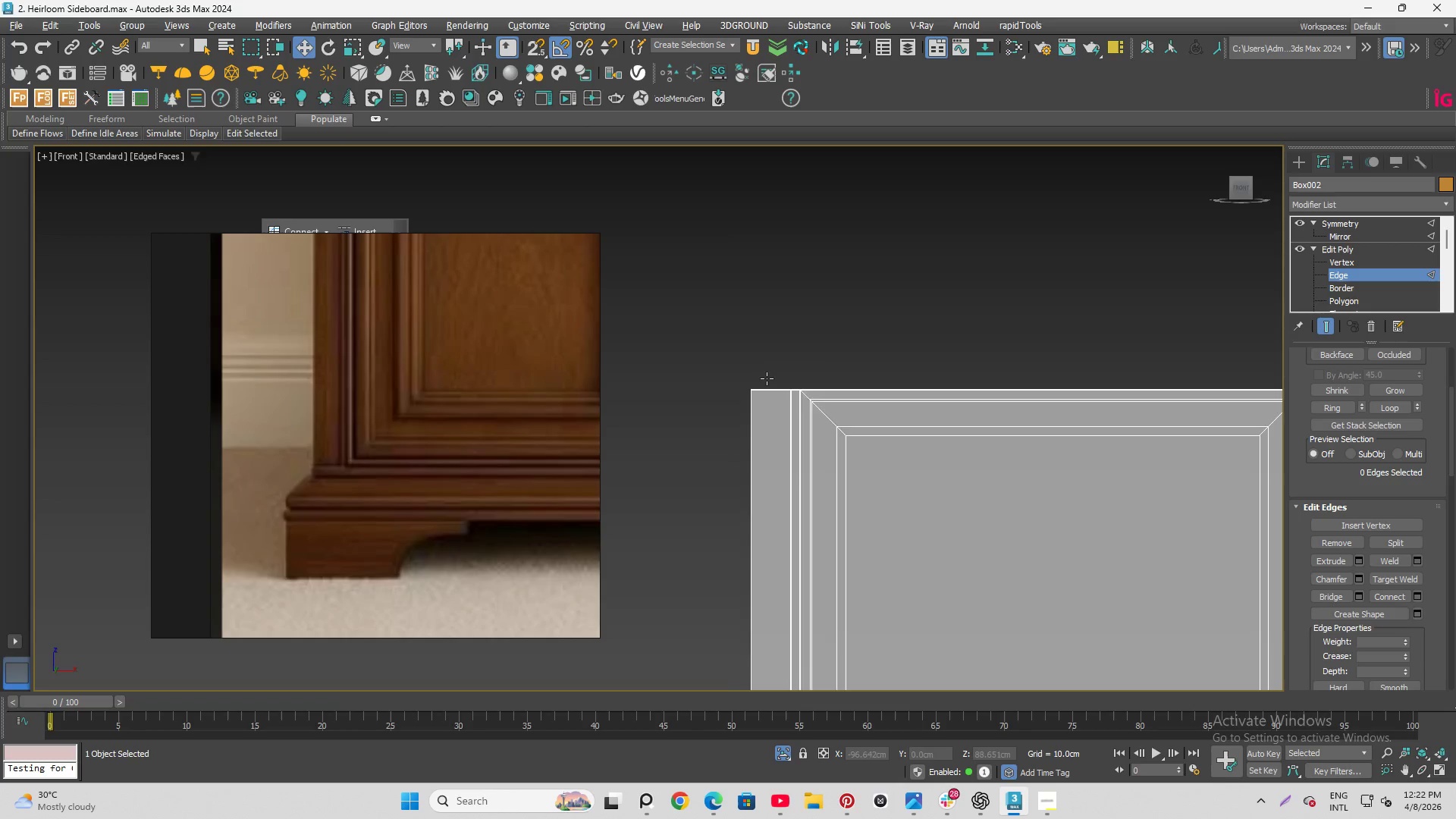 
scroll: coordinate [805, 315], scroll_direction: down, amount: 5.0
 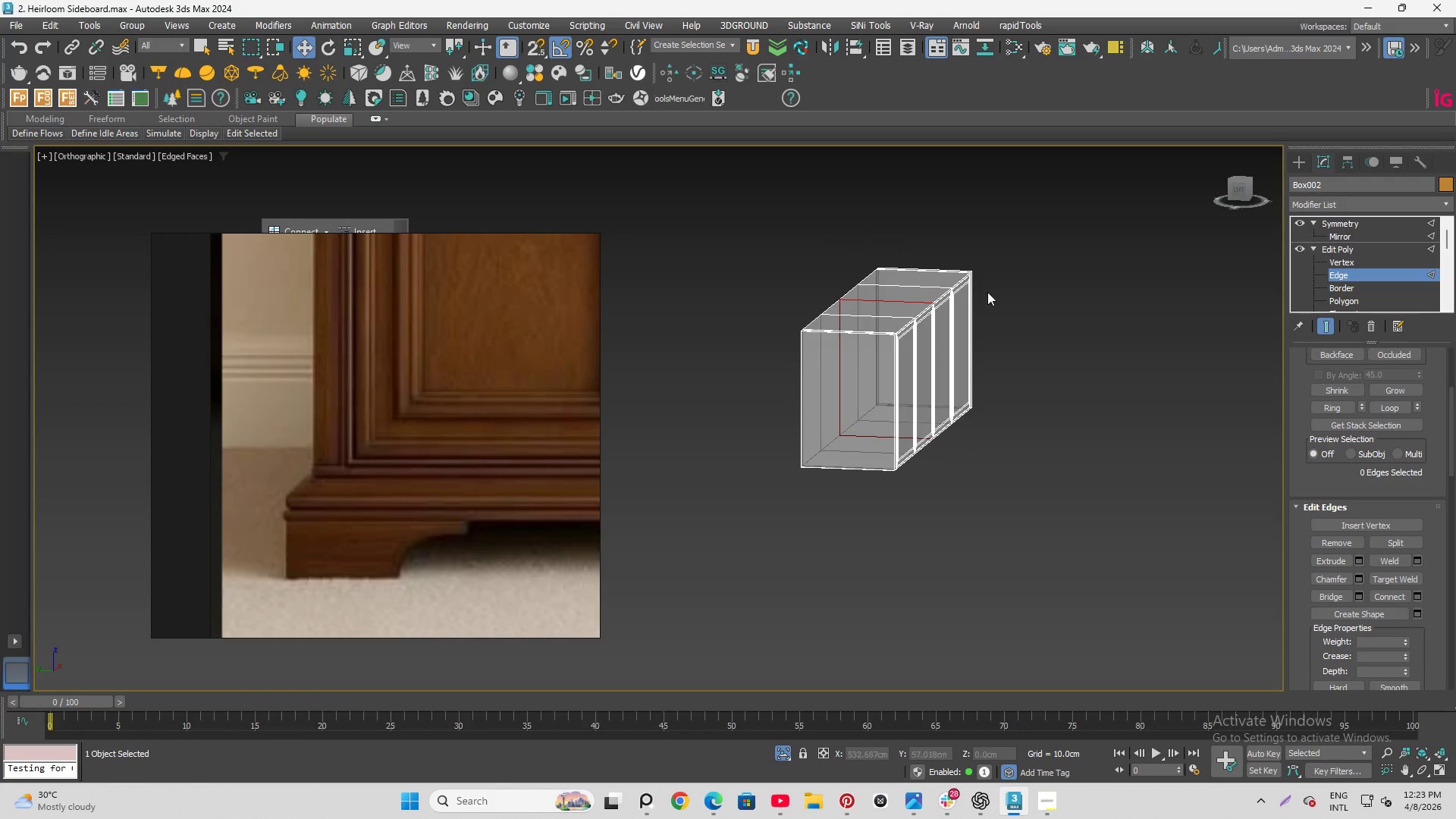 
scroll: coordinate [912, 335], scroll_direction: up, amount: 4.0
 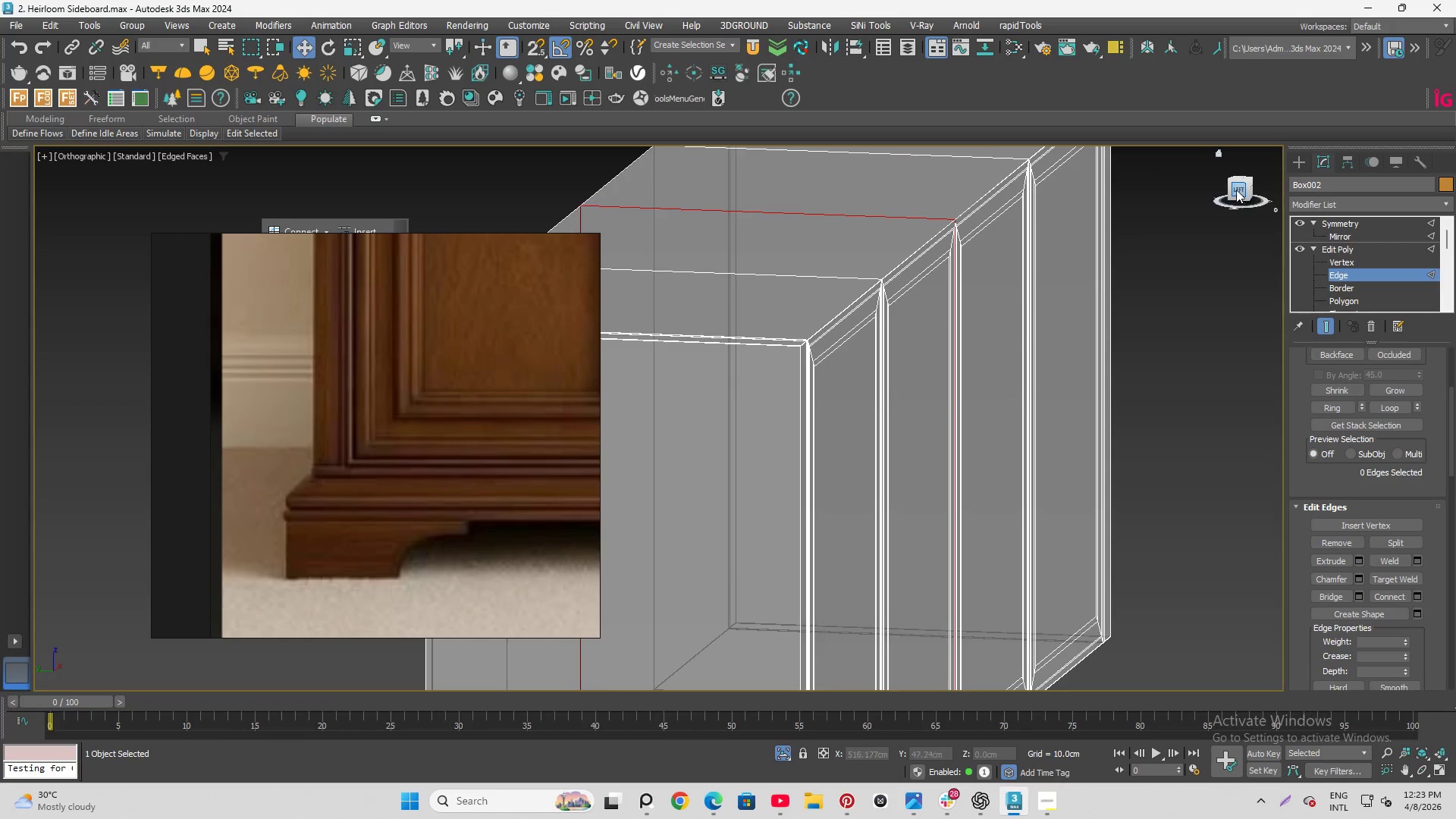 
left_click([1239, 186])
 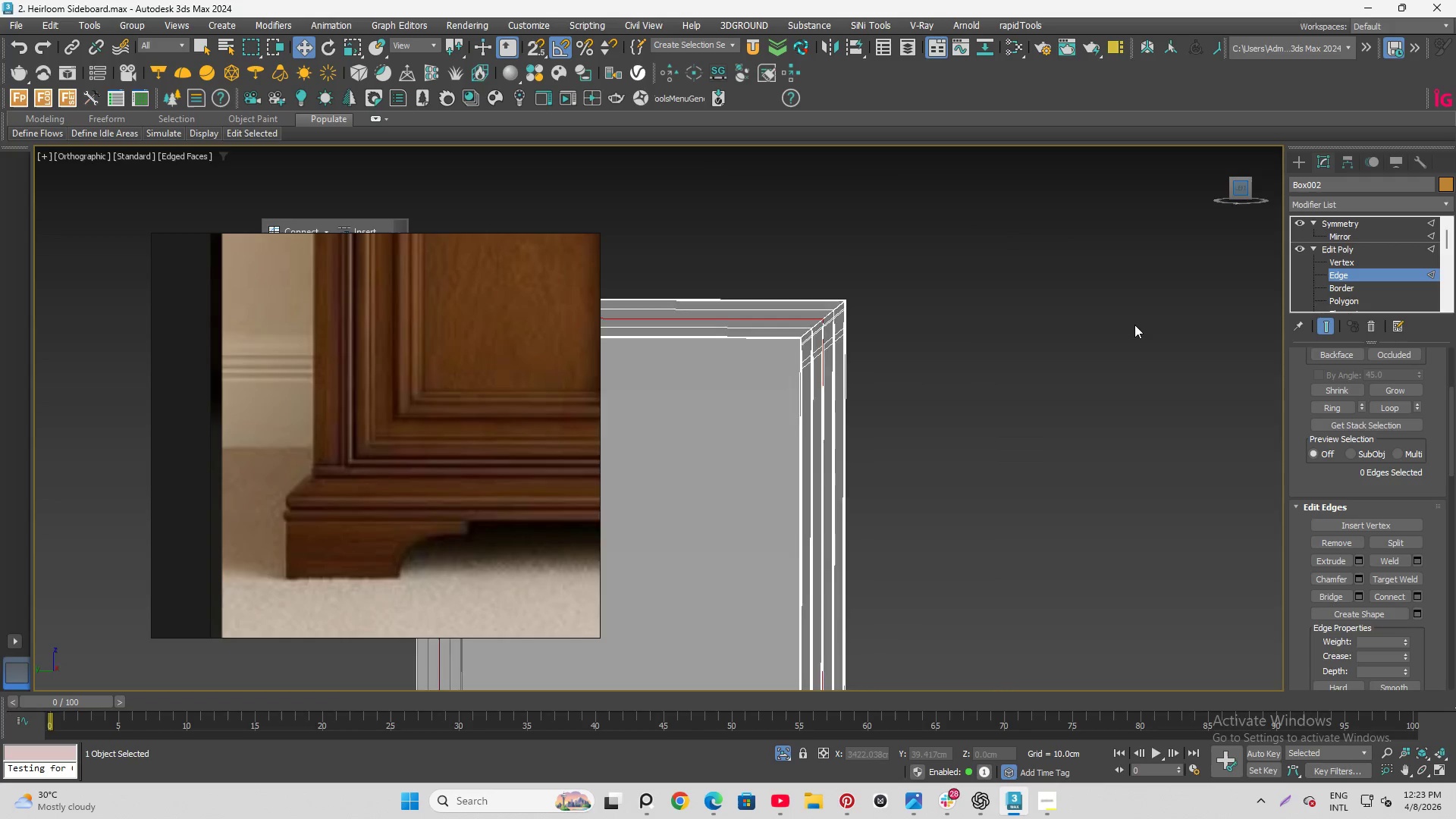 
hold_key(key=AltLeft, duration=0.69)
 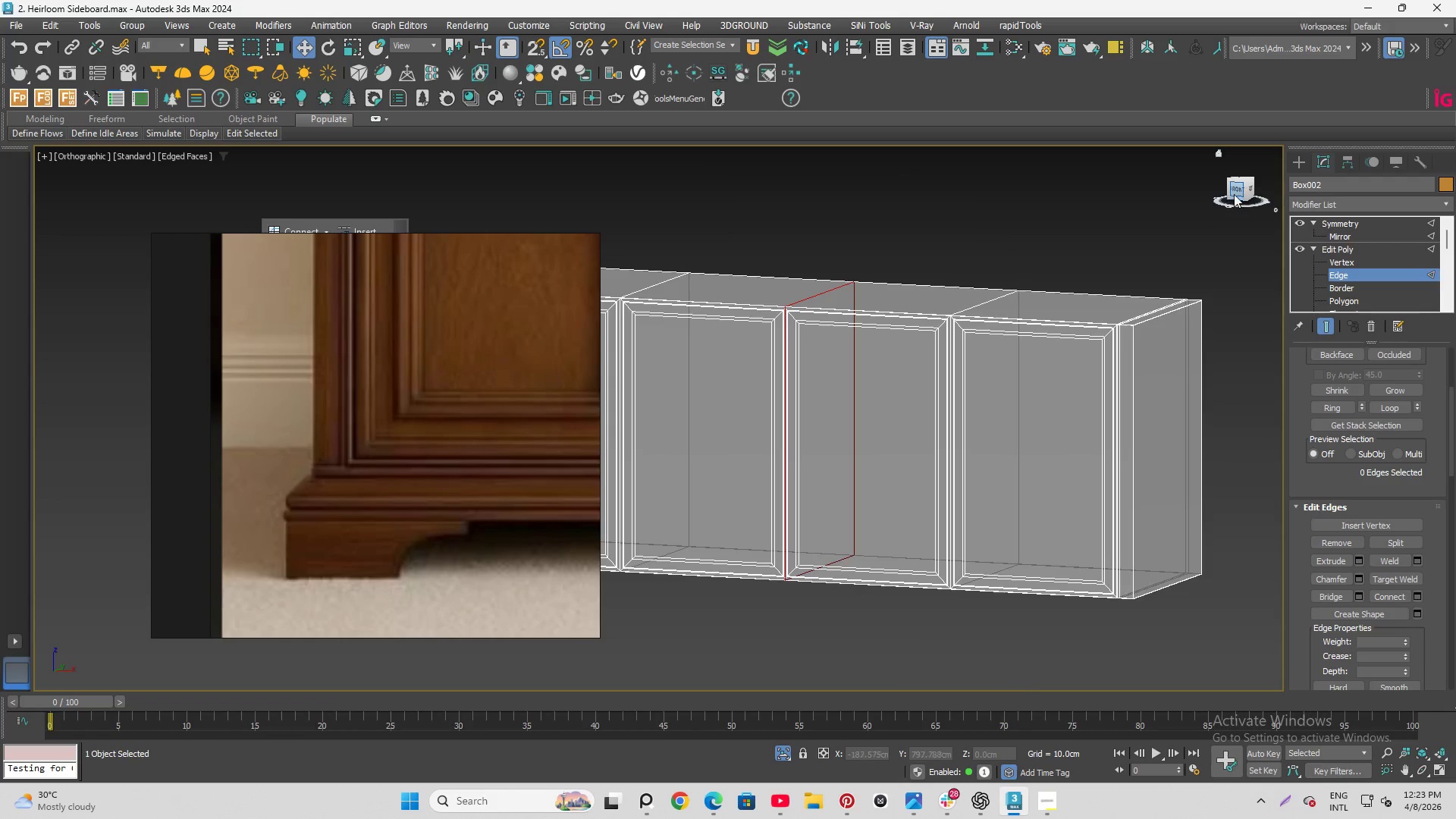 
scroll: coordinate [1138, 344], scroll_direction: down, amount: 2.0
 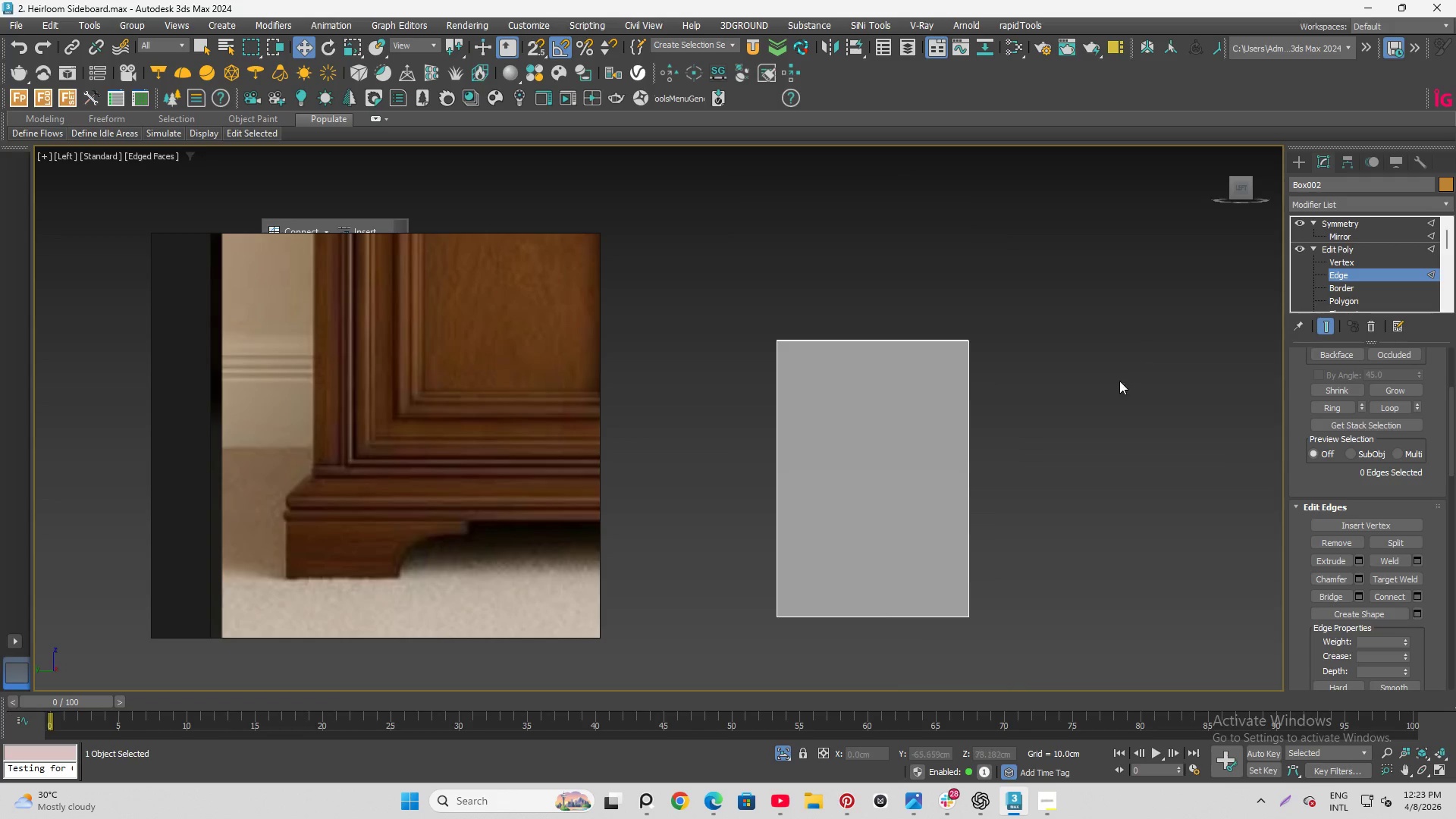 
hold_key(key=AltLeft, duration=6.42)
left_click([1238, 190])
 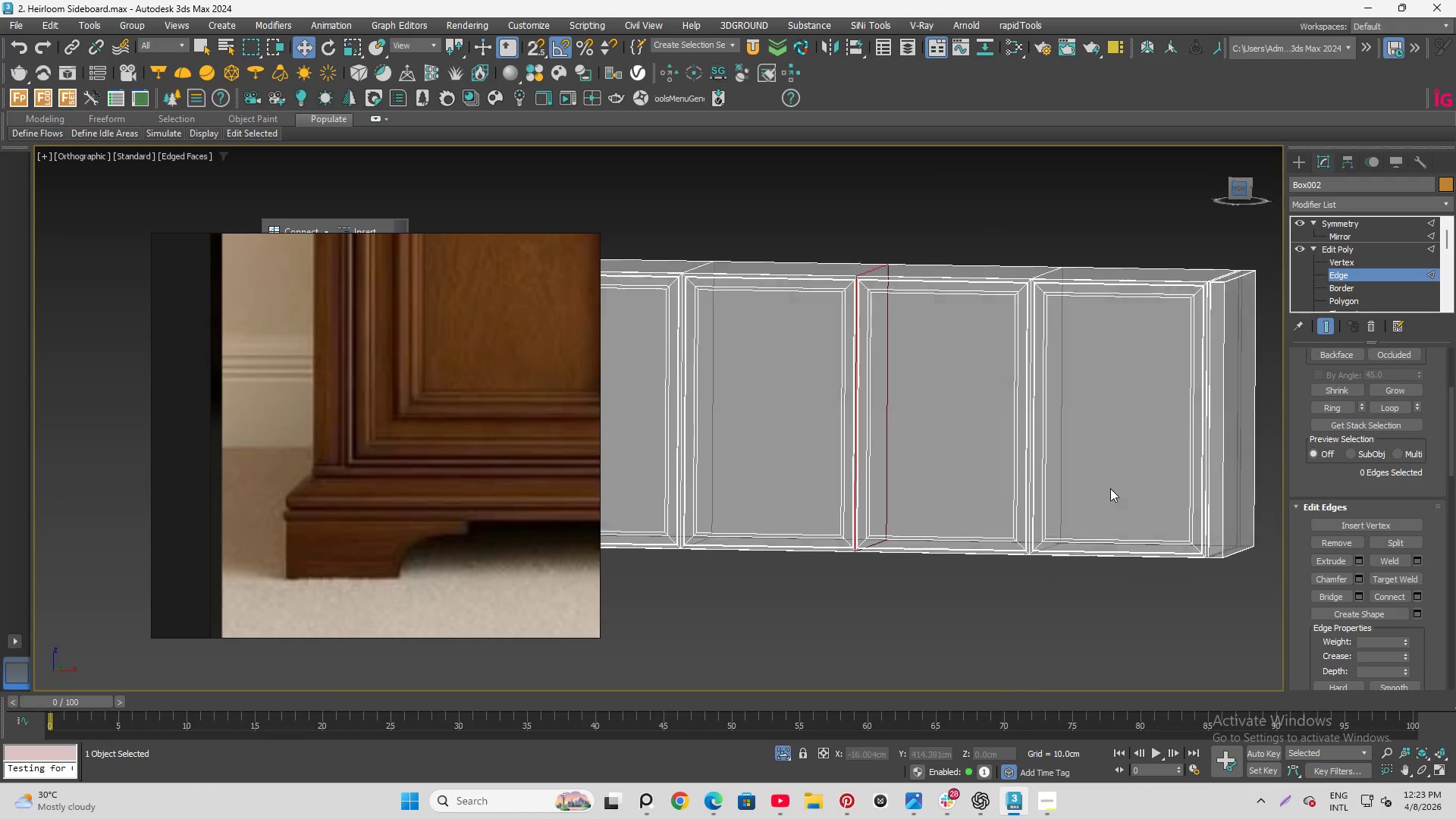 
scroll: coordinate [1109, 490], scroll_direction: down, amount: 2.0
 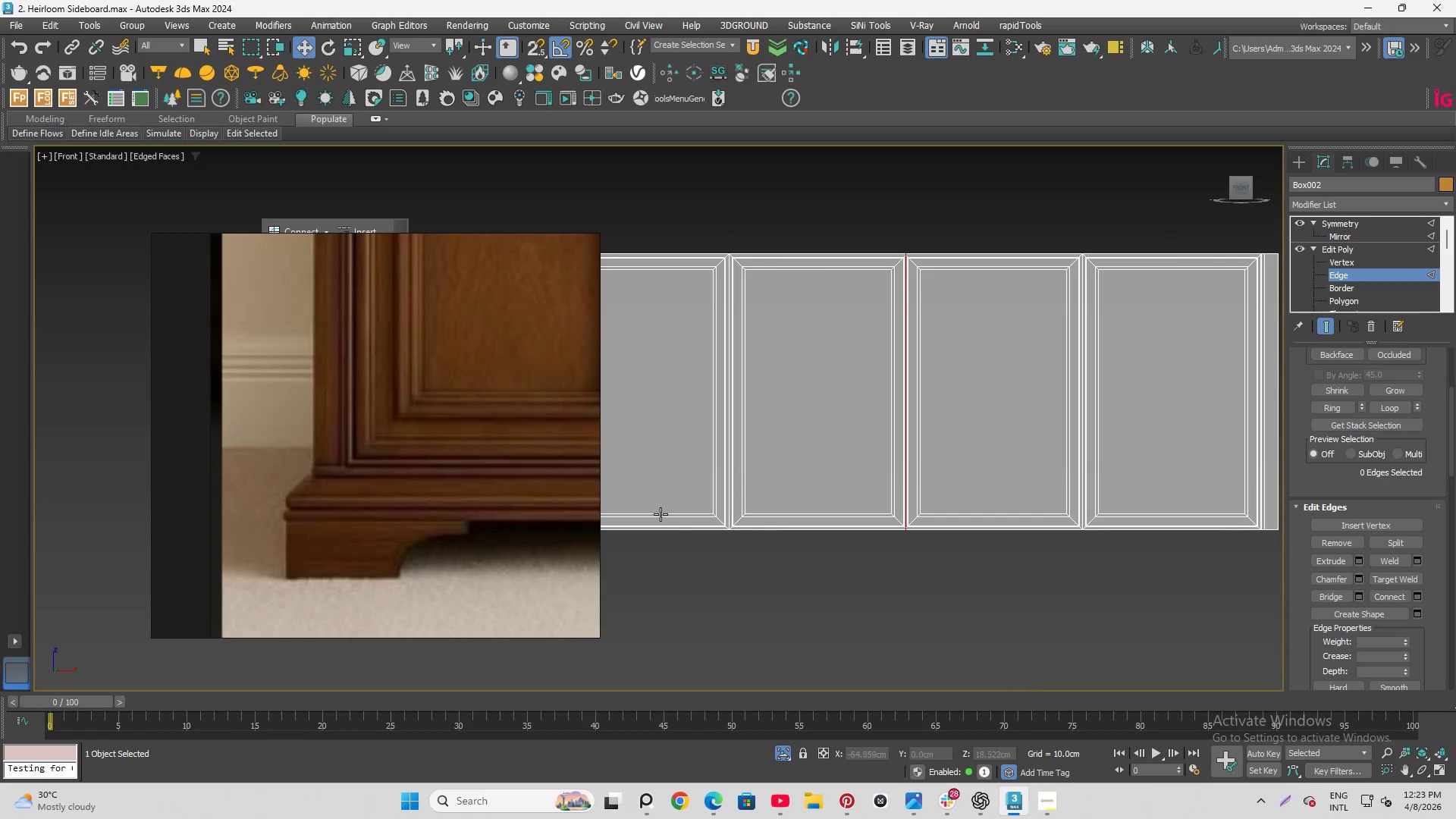 
scroll: coordinate [830, 469], scroll_direction: up, amount: 9.0
 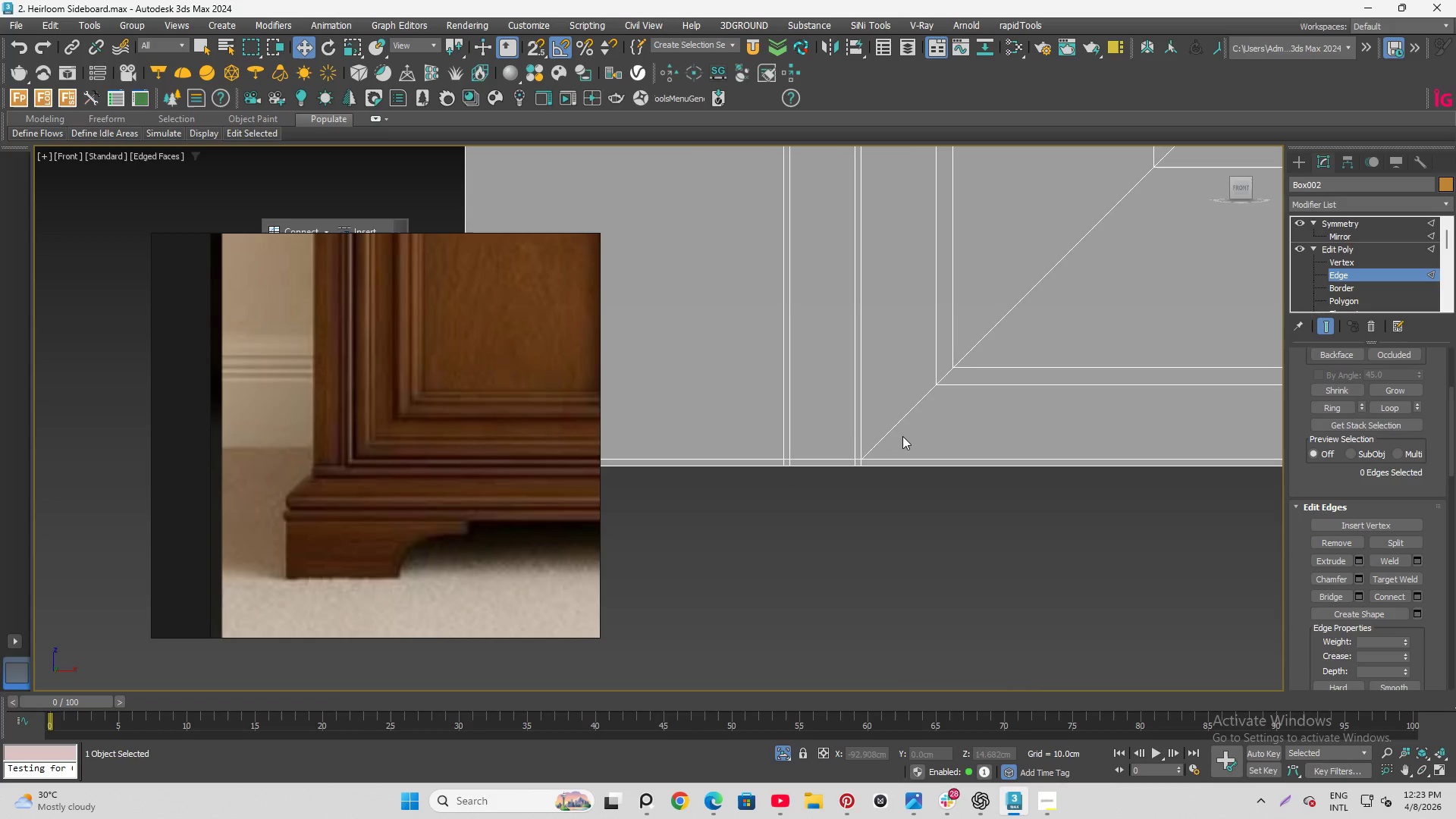 
scroll: coordinate [912, 434], scroll_direction: down, amount: 3.0
 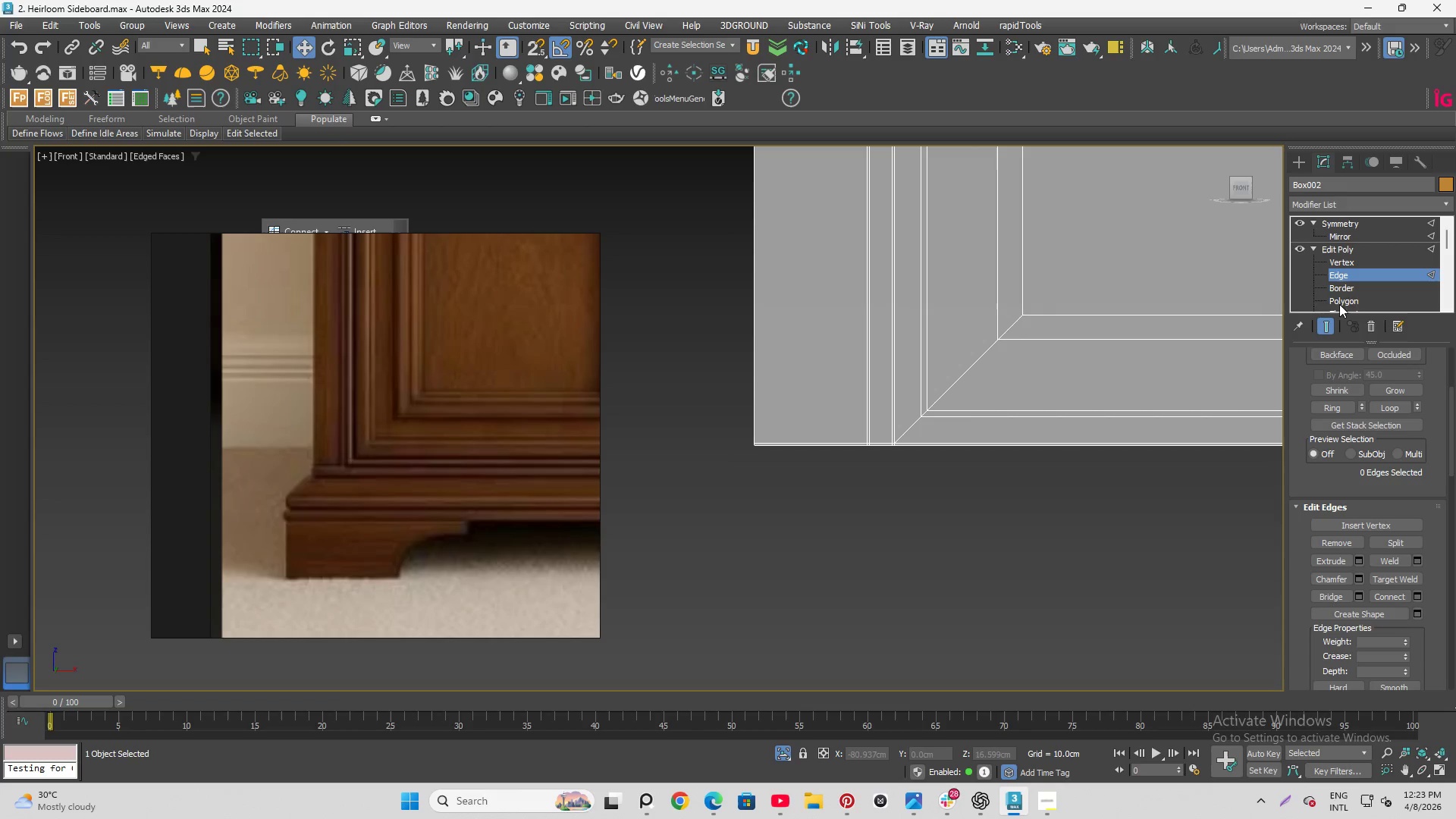 
left_click([1346, 300])
 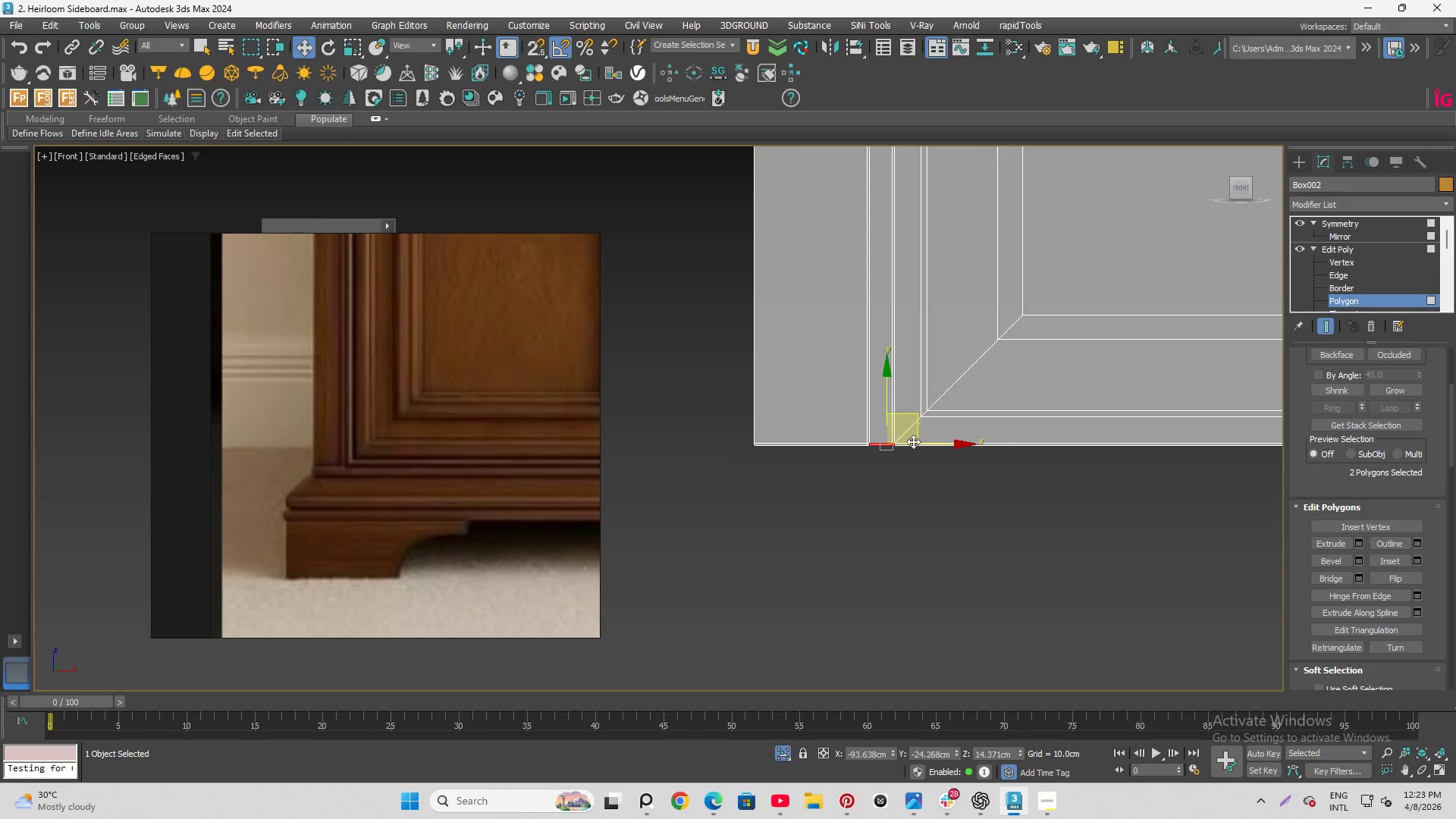 
scroll: coordinate [894, 527], scroll_direction: down, amount: 2.0
 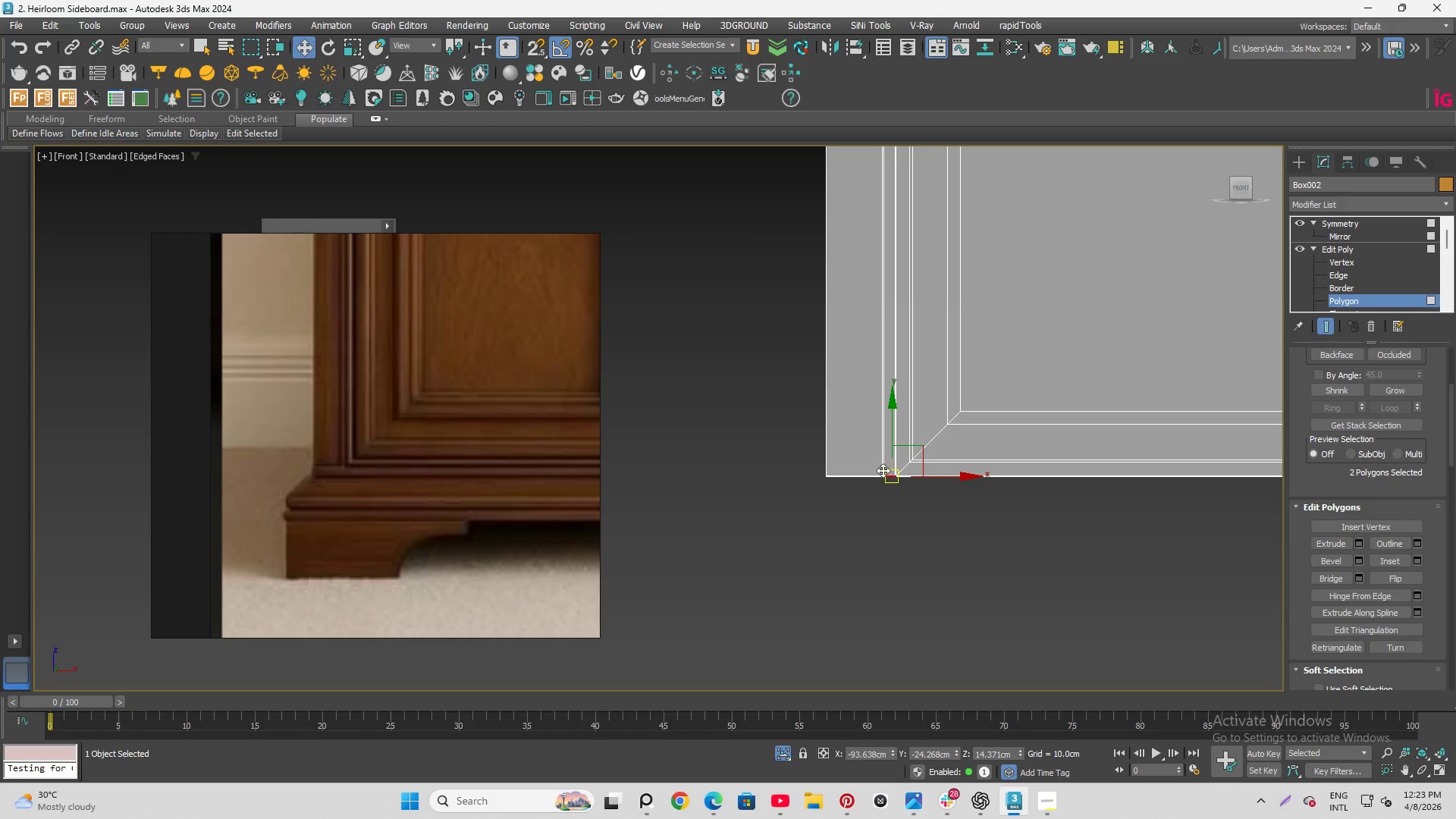 
hold_key(key=AltLeft, duration=0.59)
scroll: coordinate [883, 467], scroll_direction: up, amount: 1.0
 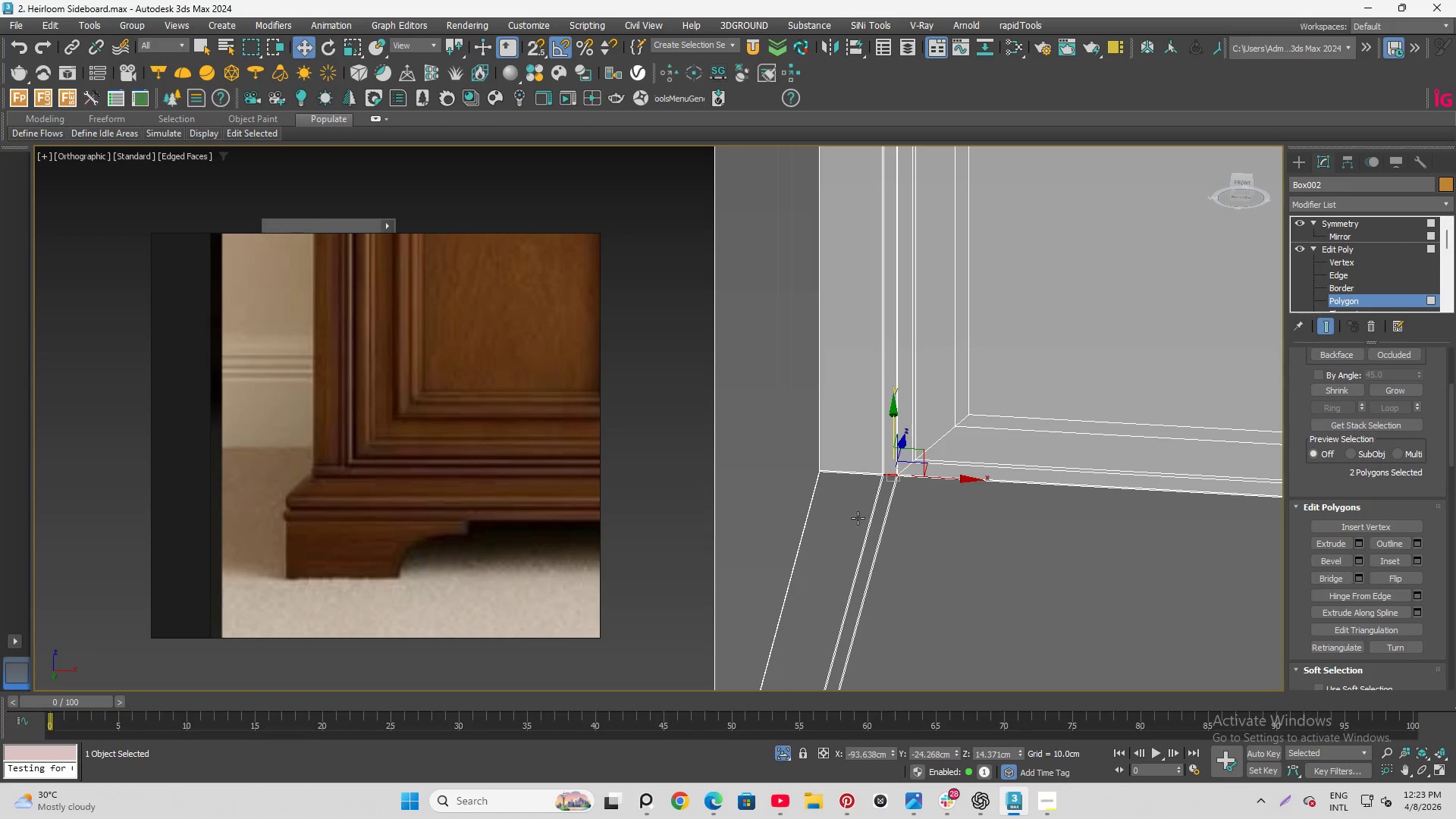 
left_click([799, 552])
 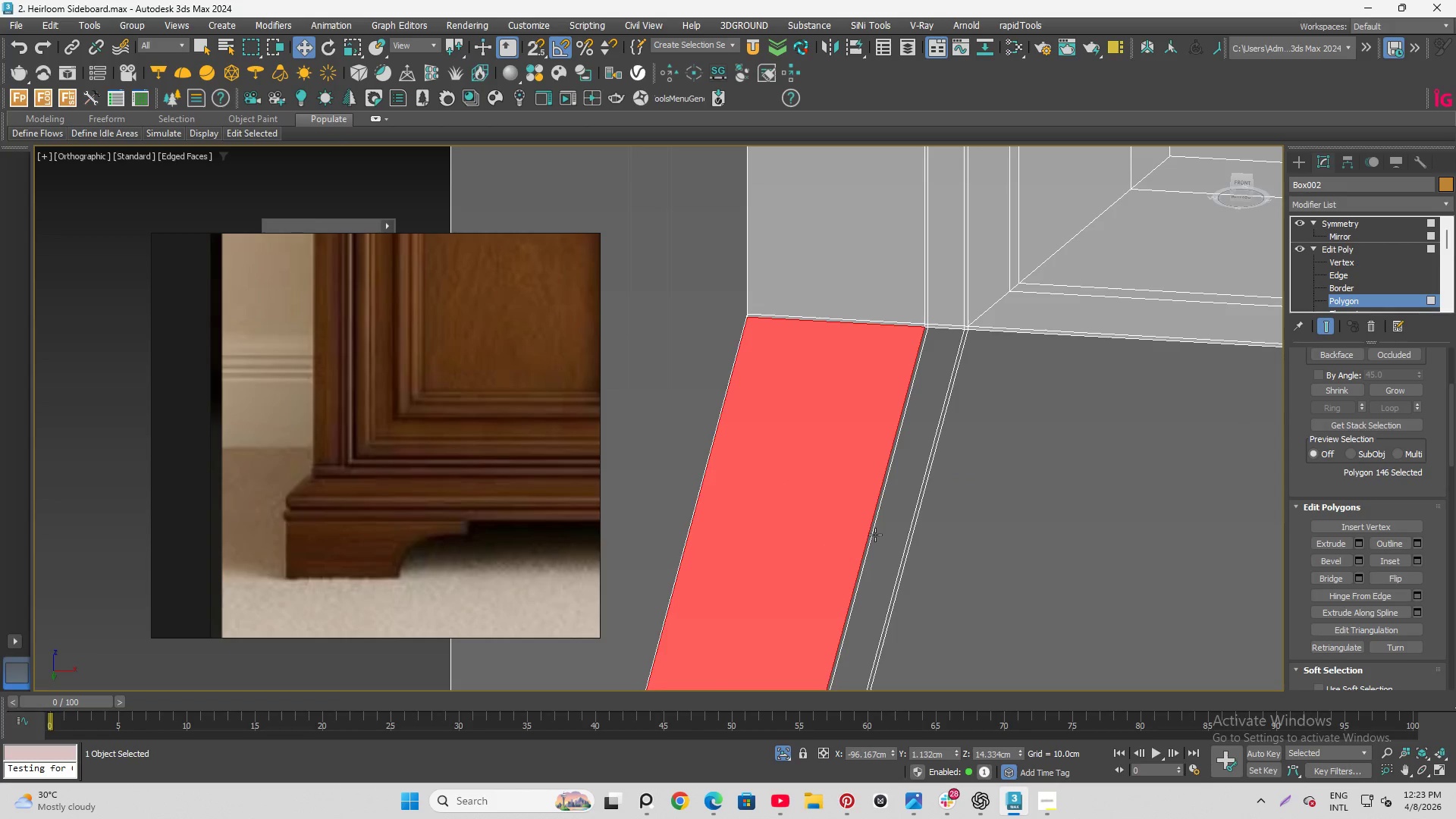 
scroll: coordinate [866, 502], scroll_direction: up, amount: 7.0
 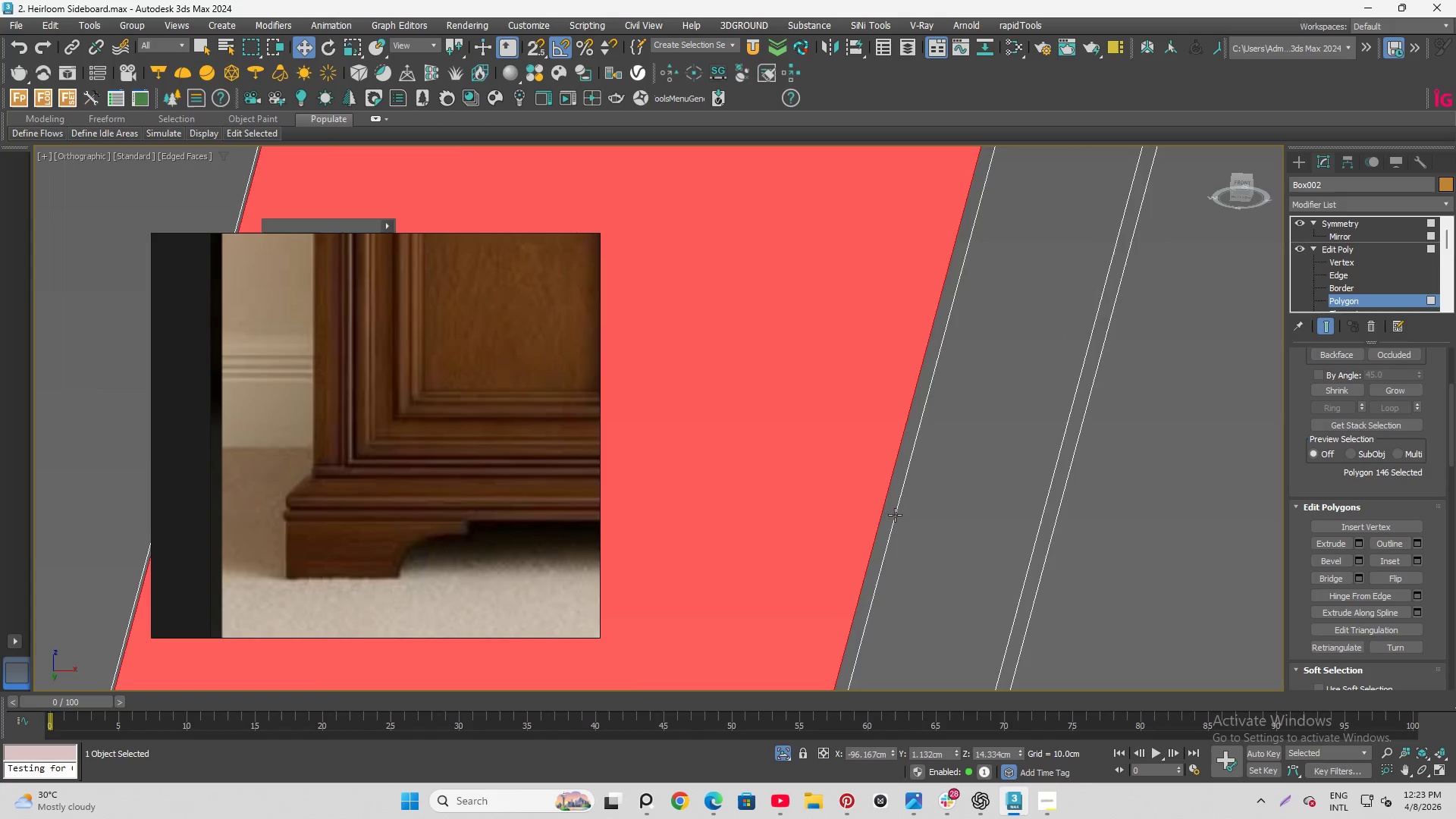 
scroll: coordinate [843, 514], scroll_direction: down, amount: 6.0
 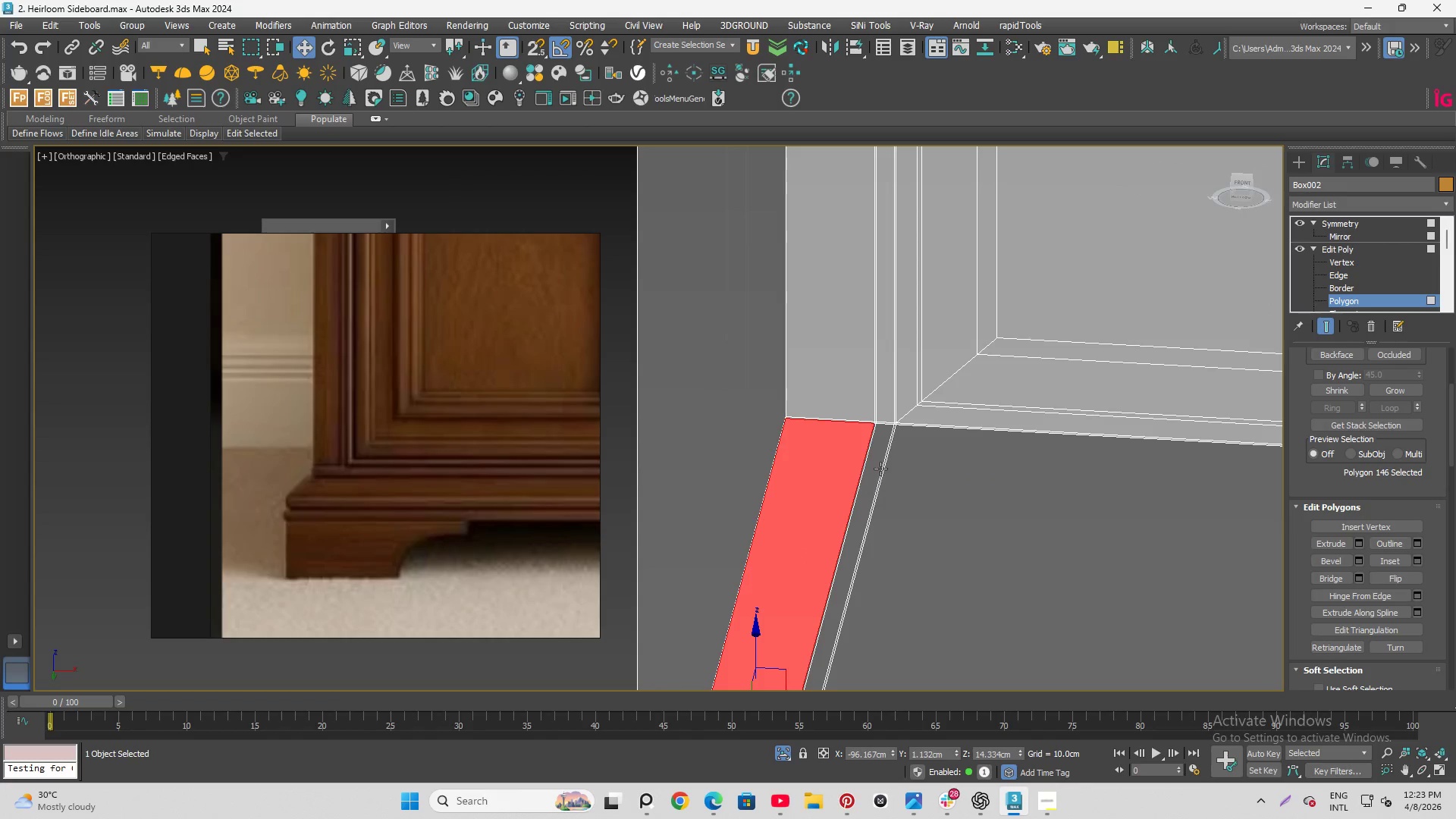 
scroll: coordinate [887, 441], scroll_direction: up, amount: 3.0
 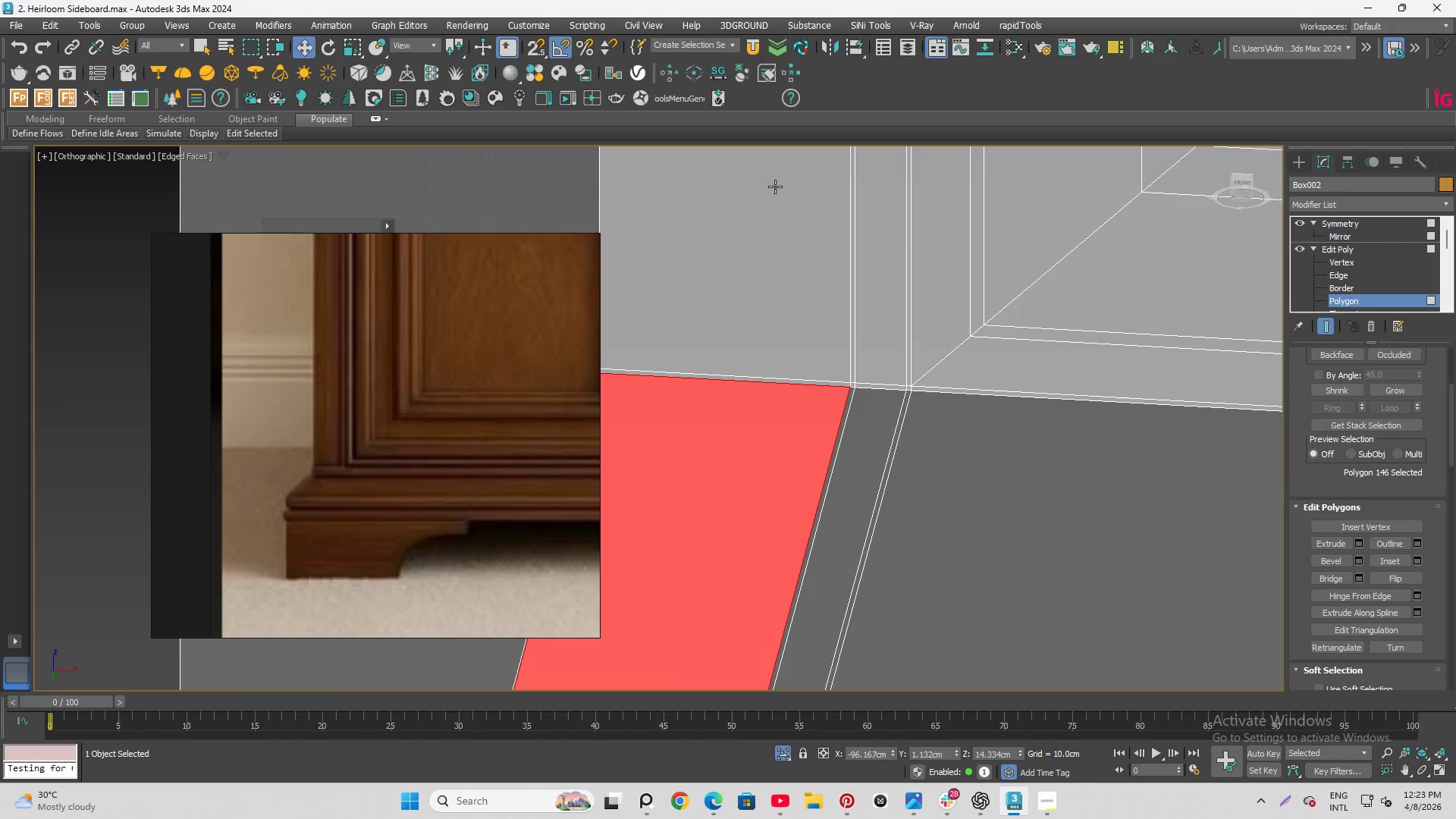 
scroll: coordinate [812, 238], scroll_direction: down, amount: 1.0
 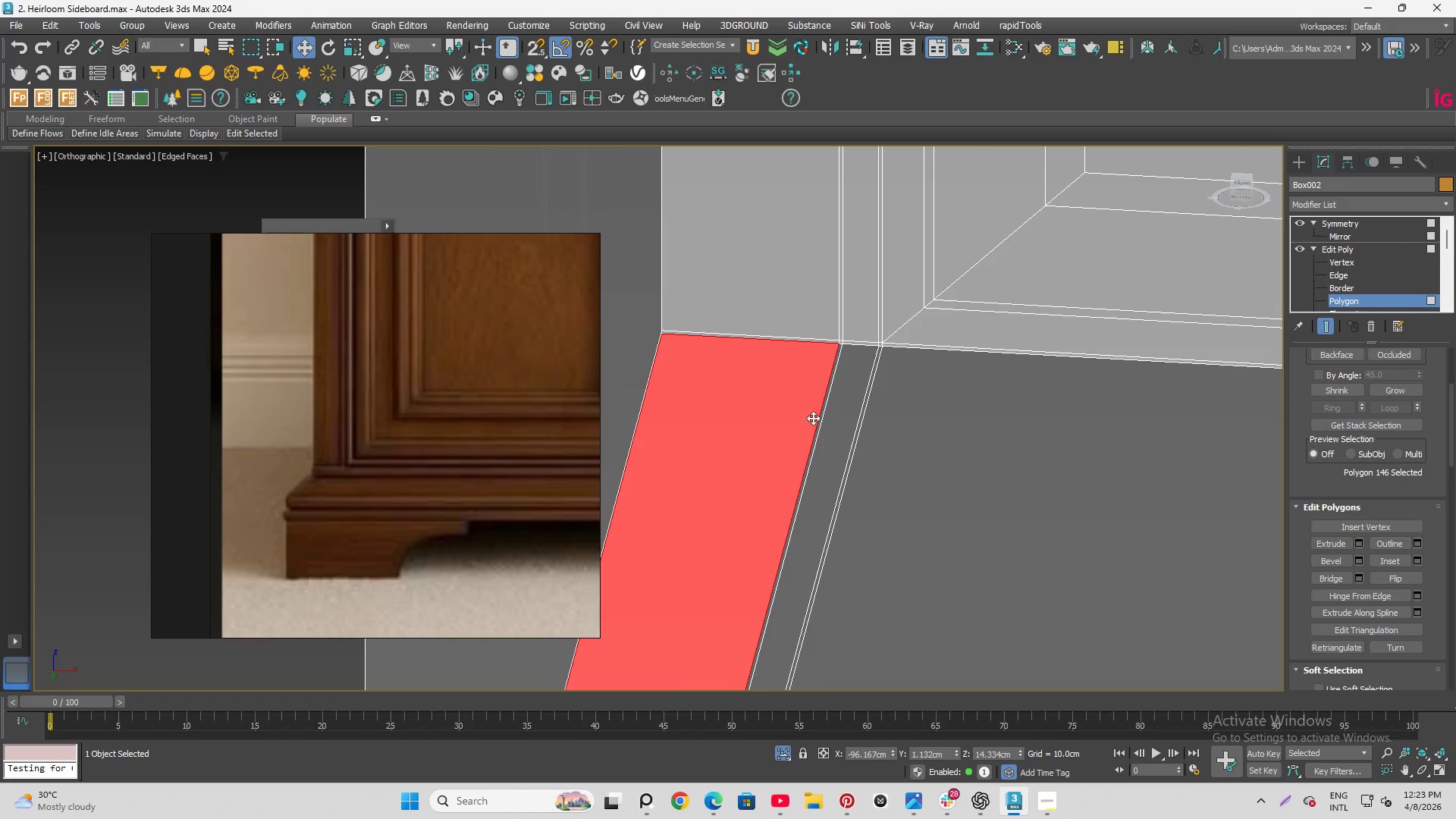 
scroll: coordinate [821, 413], scroll_direction: up, amount: 3.0
 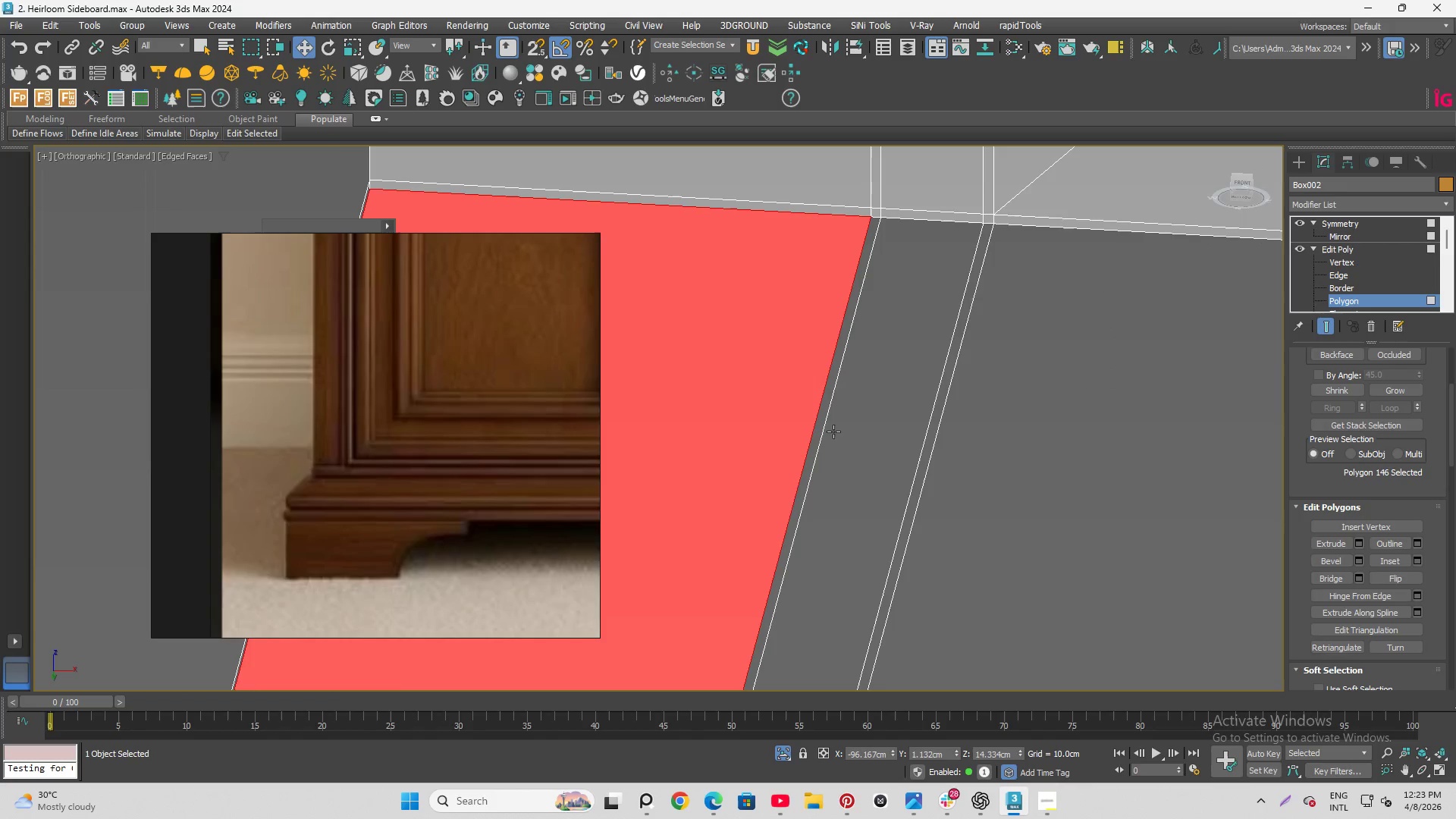 
hold_key(key=ControlLeft, duration=1.5)
left_click([821, 432])
 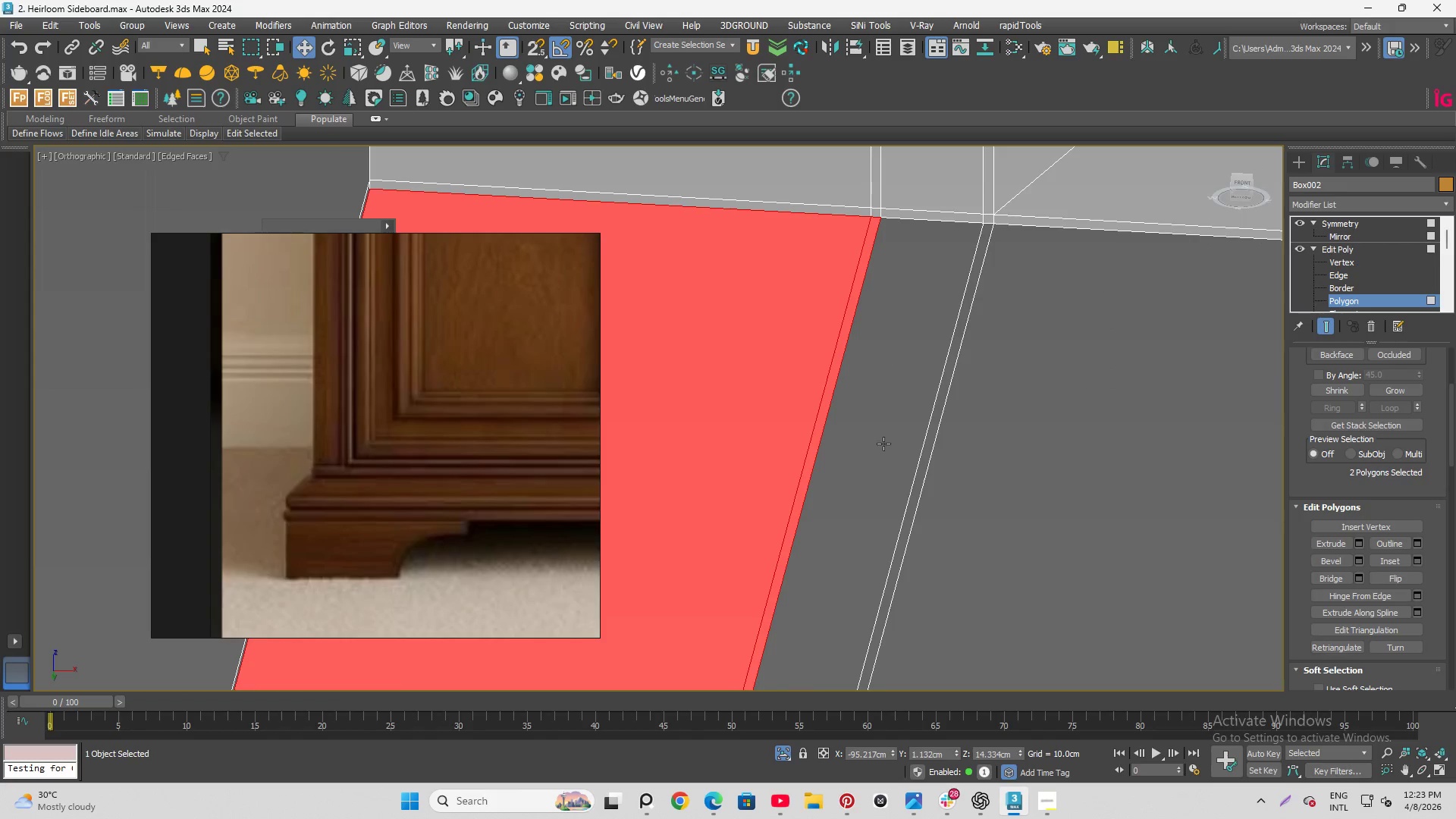 
double_click([883, 444])
 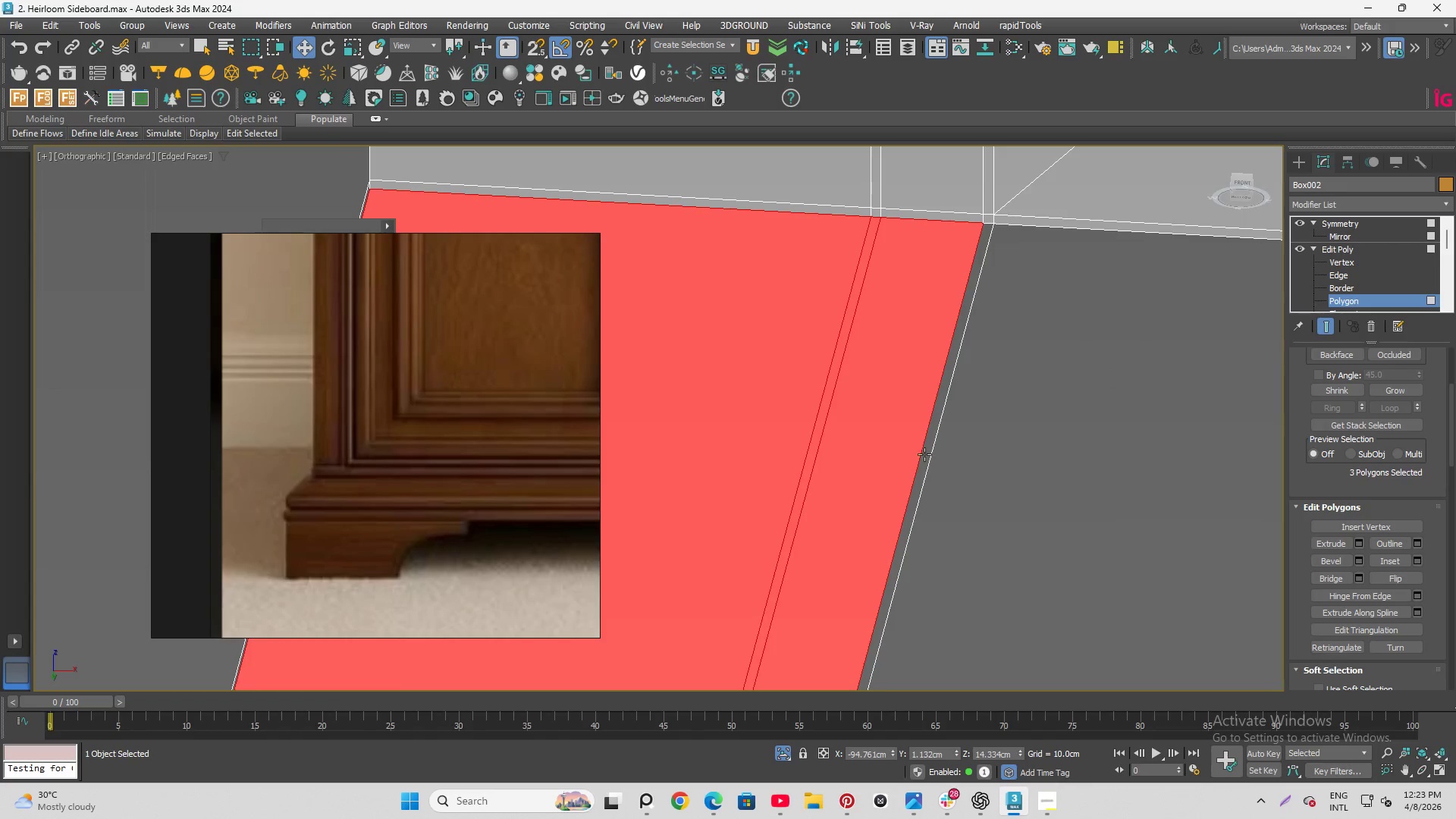 
hold_key(key=ControlLeft, duration=0.84)
left_click([927, 458])
 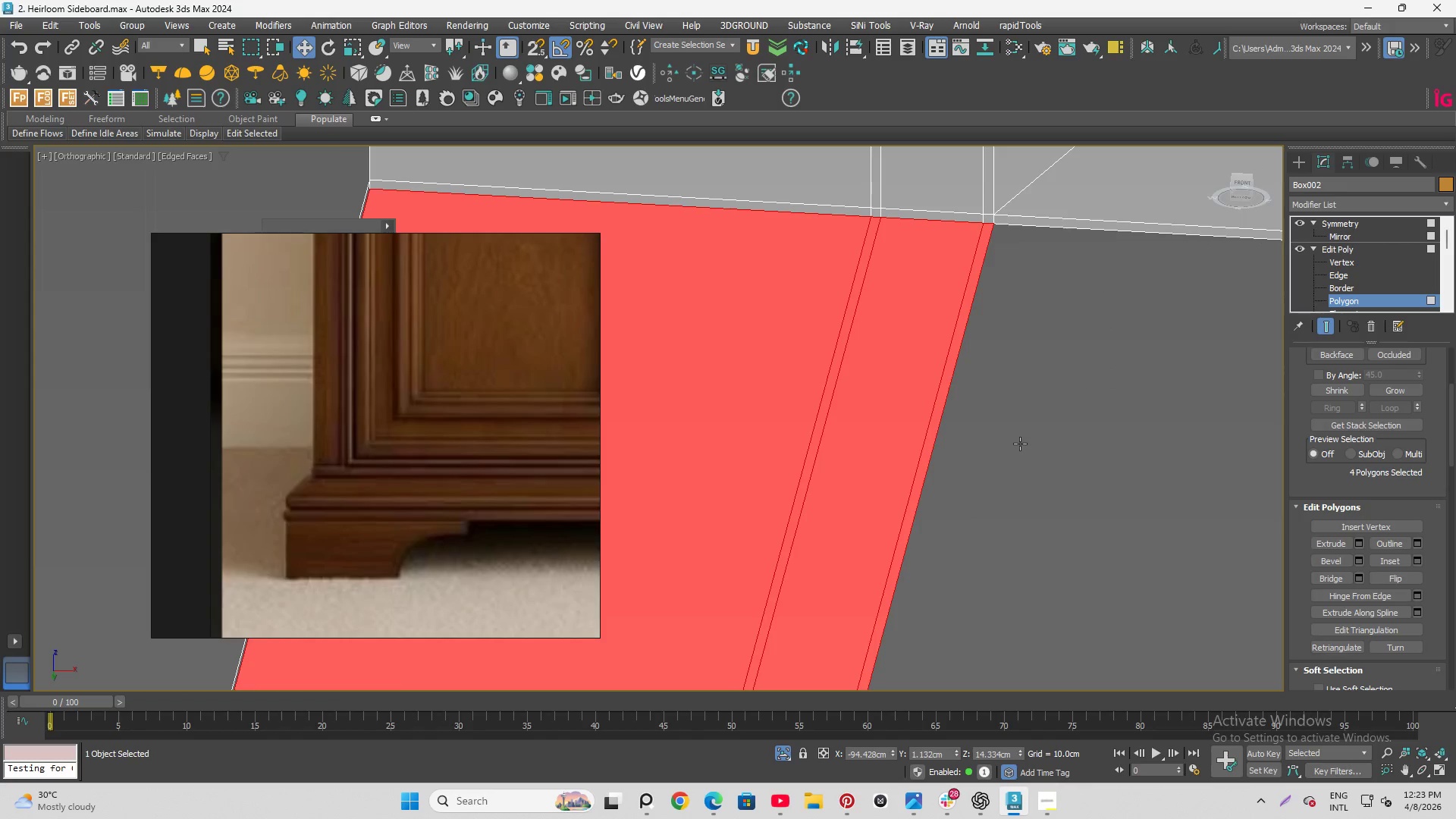 
double_click([1020, 444])
 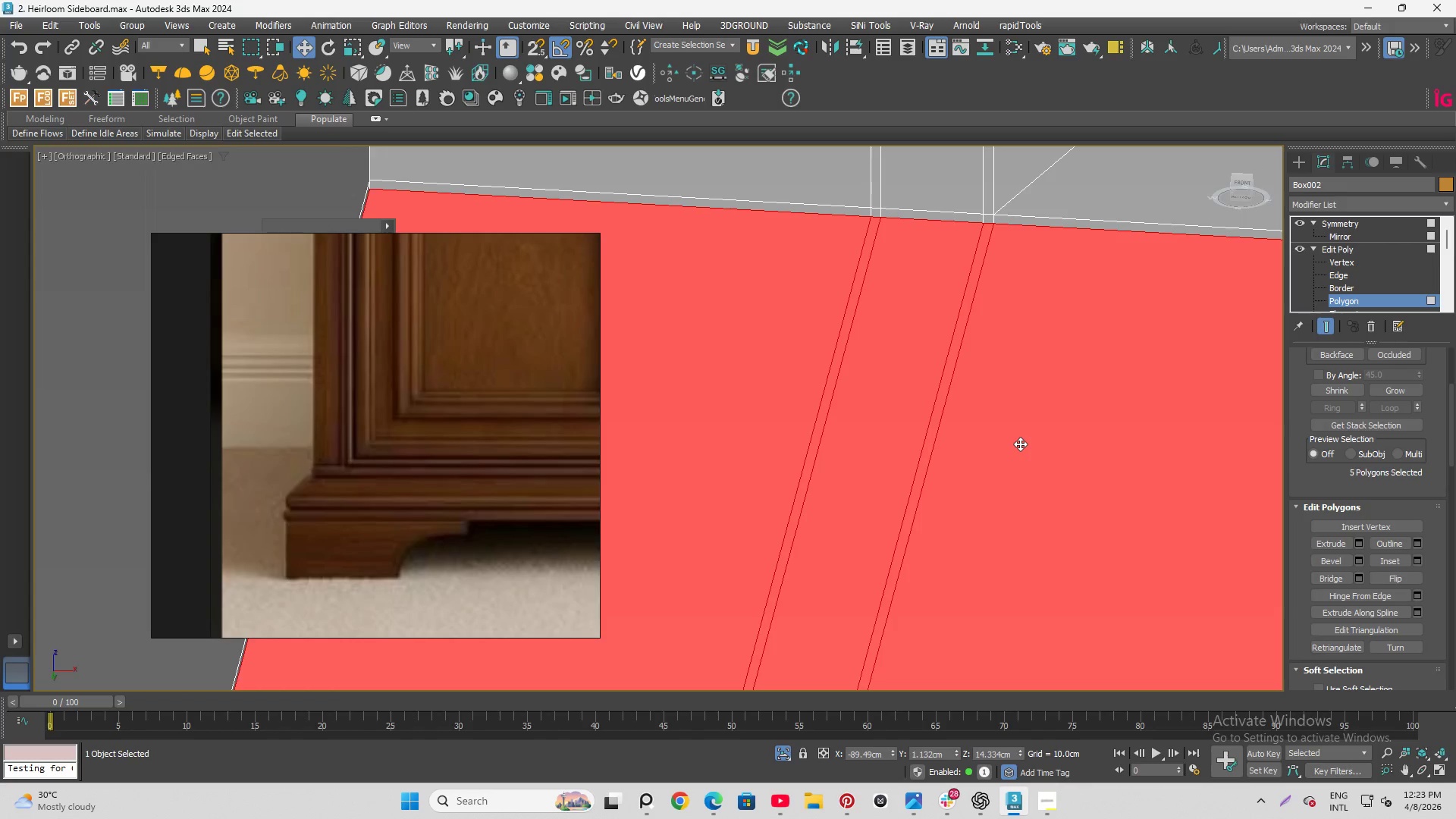 
triple_click([1020, 444])
 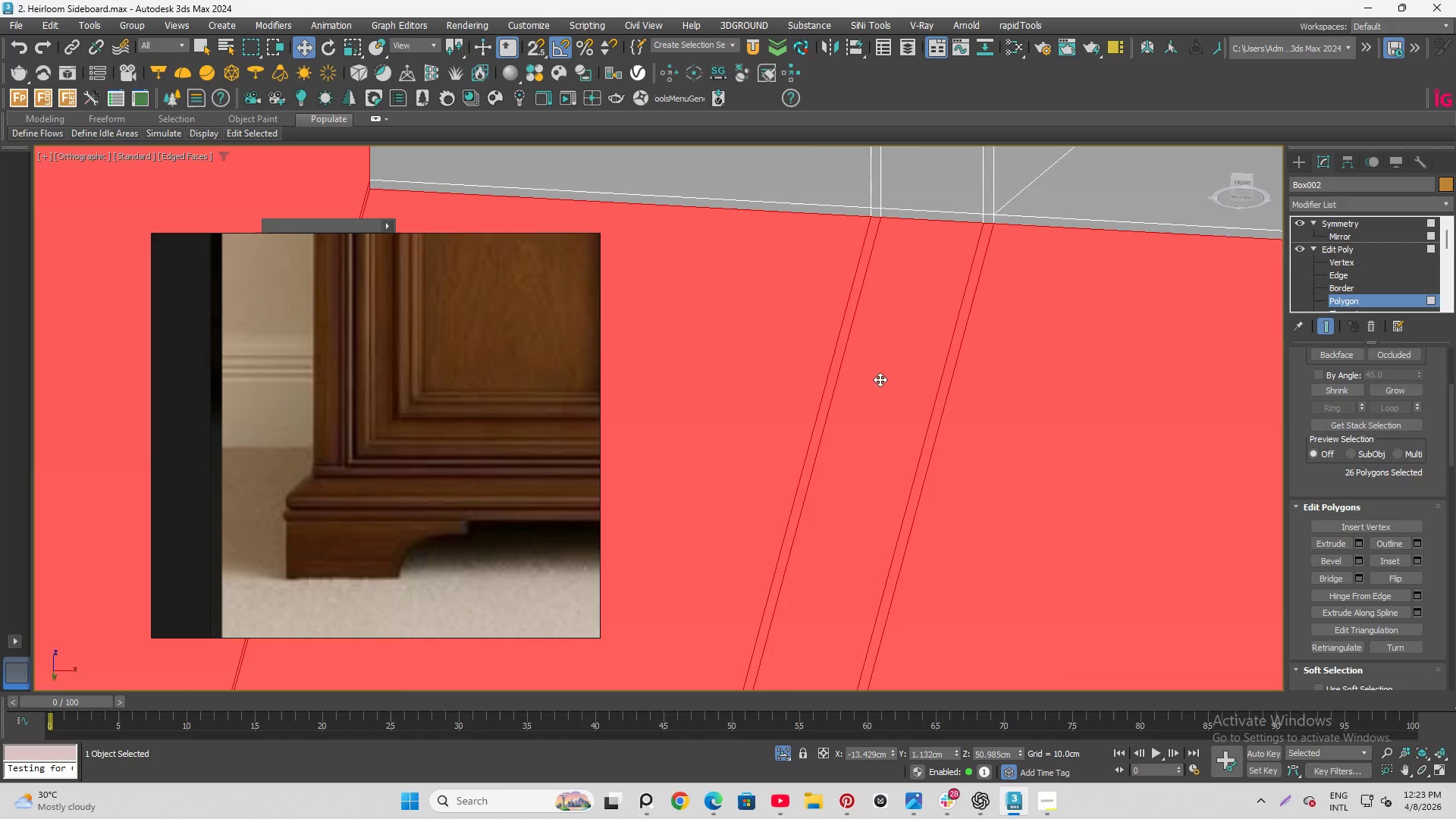 
hold_key(key=AltLeft, duration=0.8)
 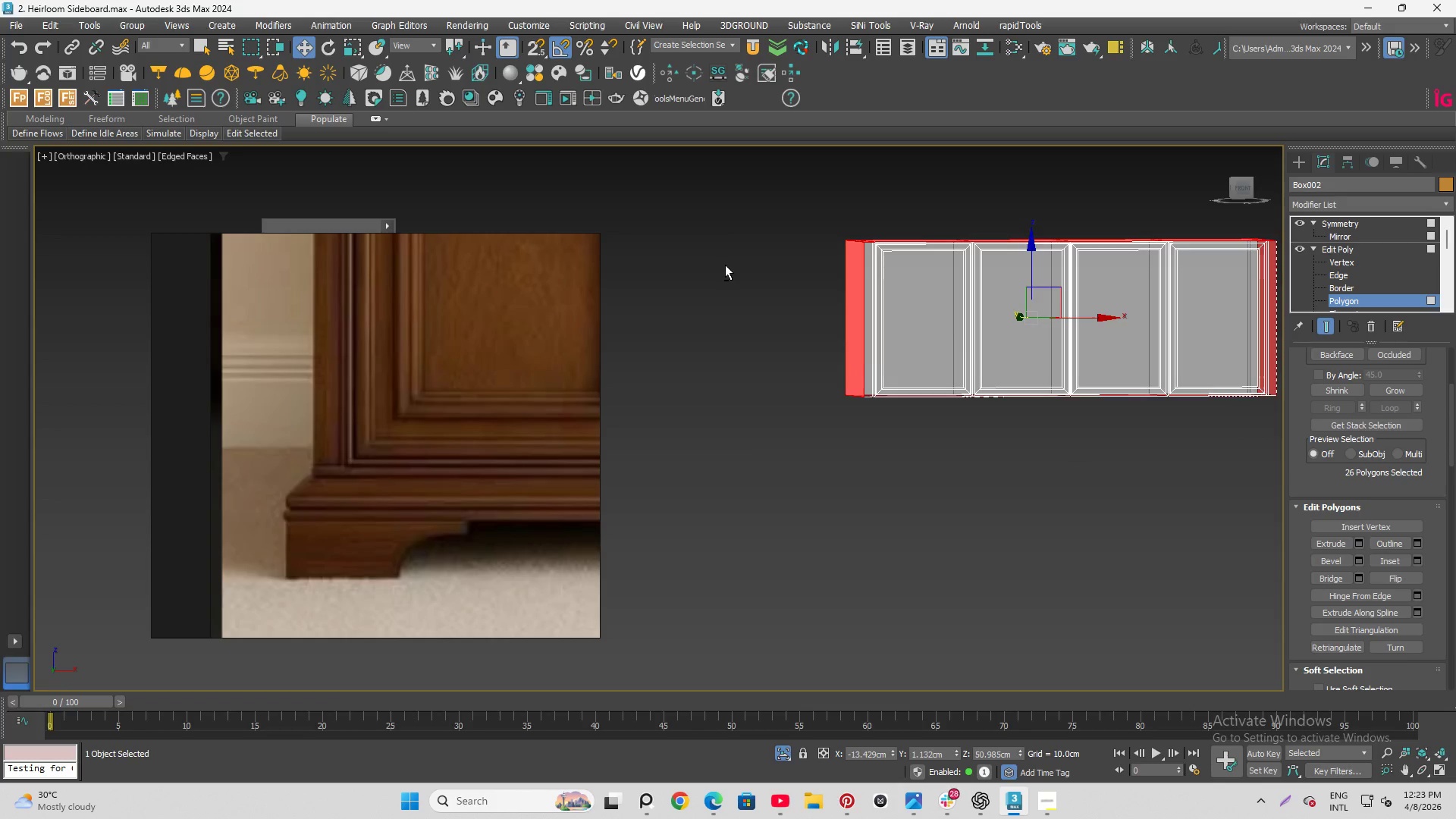 
scroll: coordinate [869, 380], scroll_direction: down, amount: 12.0
 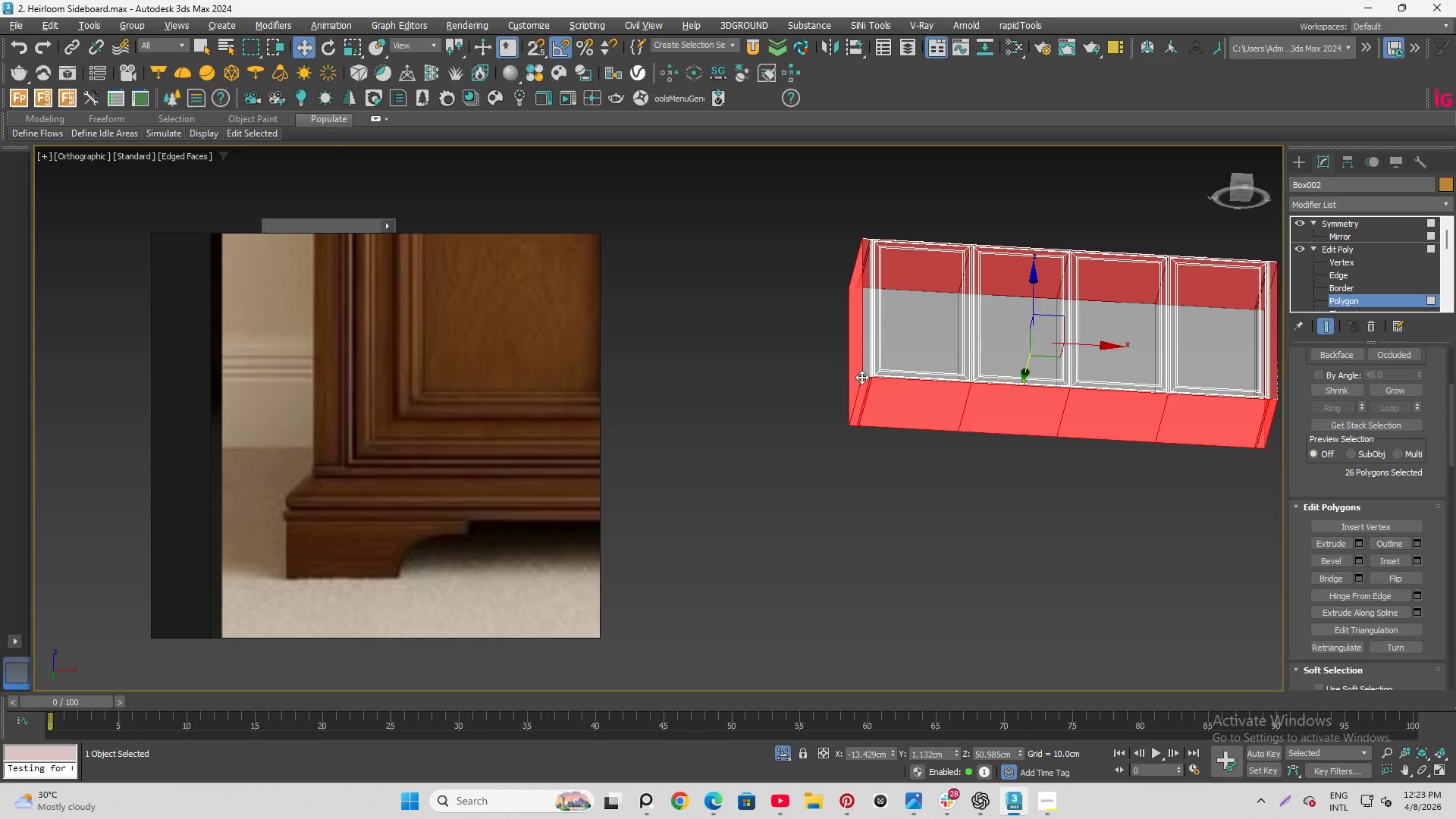 
hold_key(key=AltLeft, duration=1.34)
 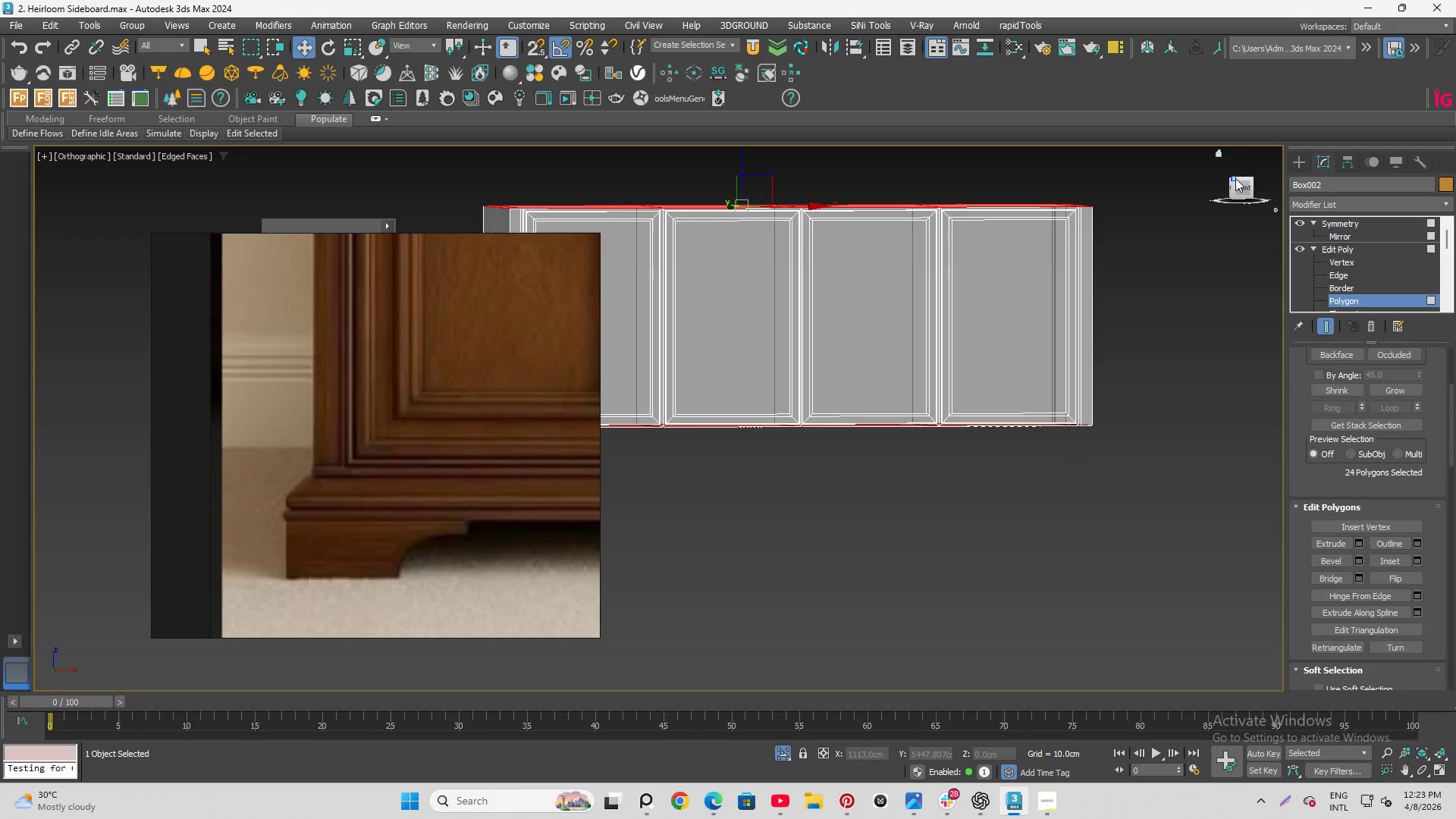 
scroll: coordinate [725, 263], scroll_direction: down, amount: 4.0
 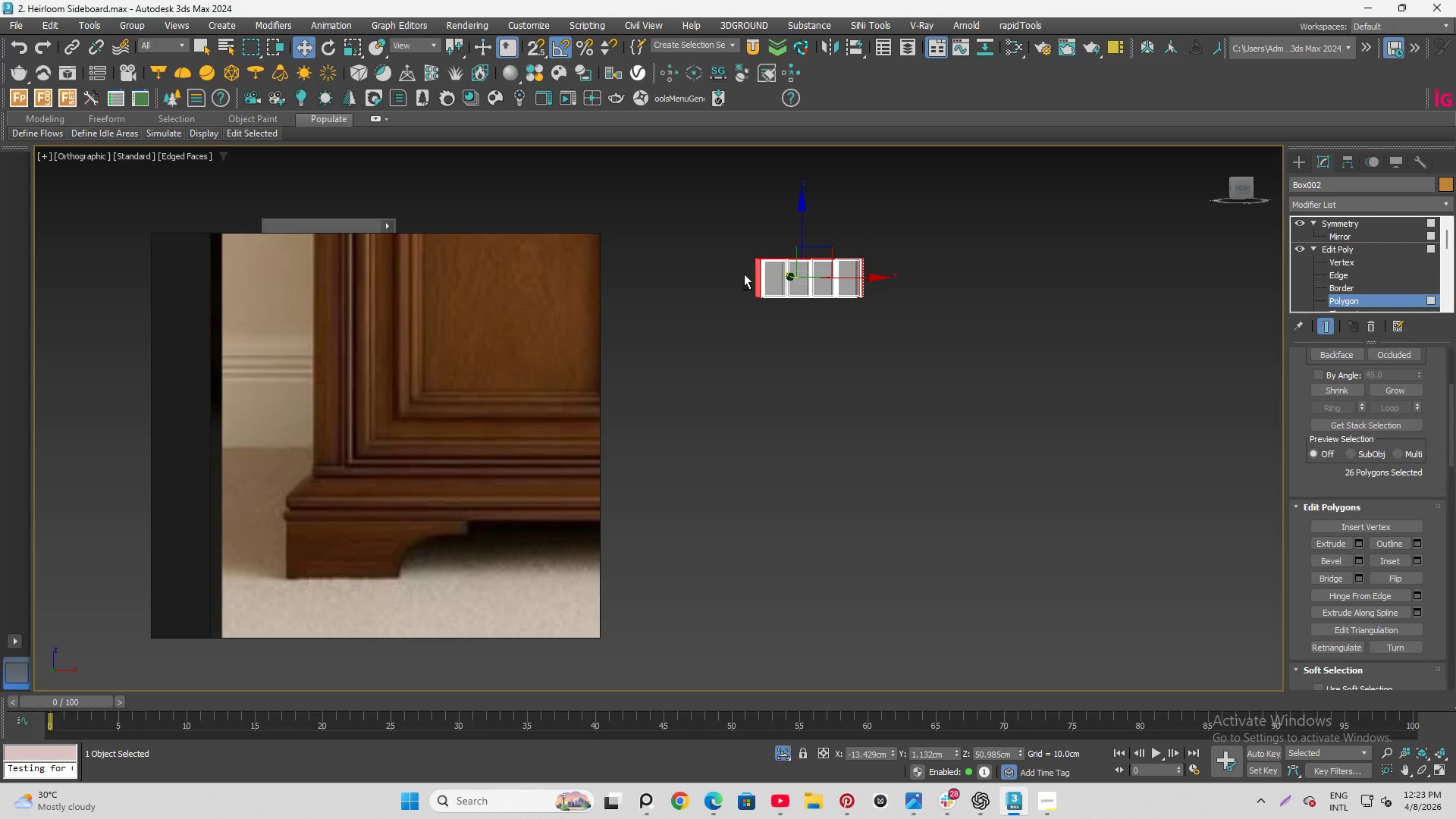 
left_click_drag(start_coordinate=[718, 266], to_coordinate=[954, 280])
 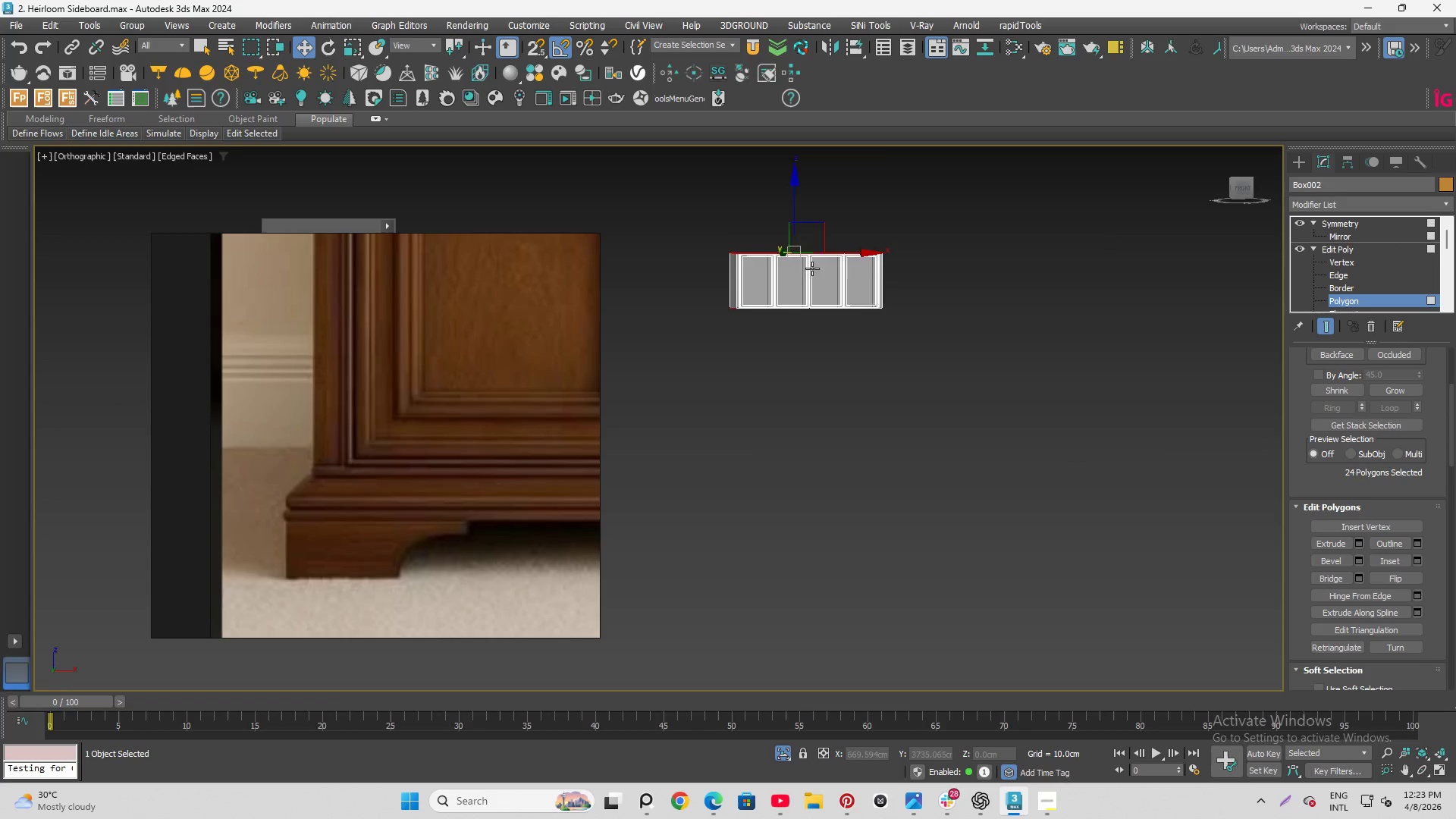 
scroll: coordinate [811, 268], scroll_direction: up, amount: 5.0
 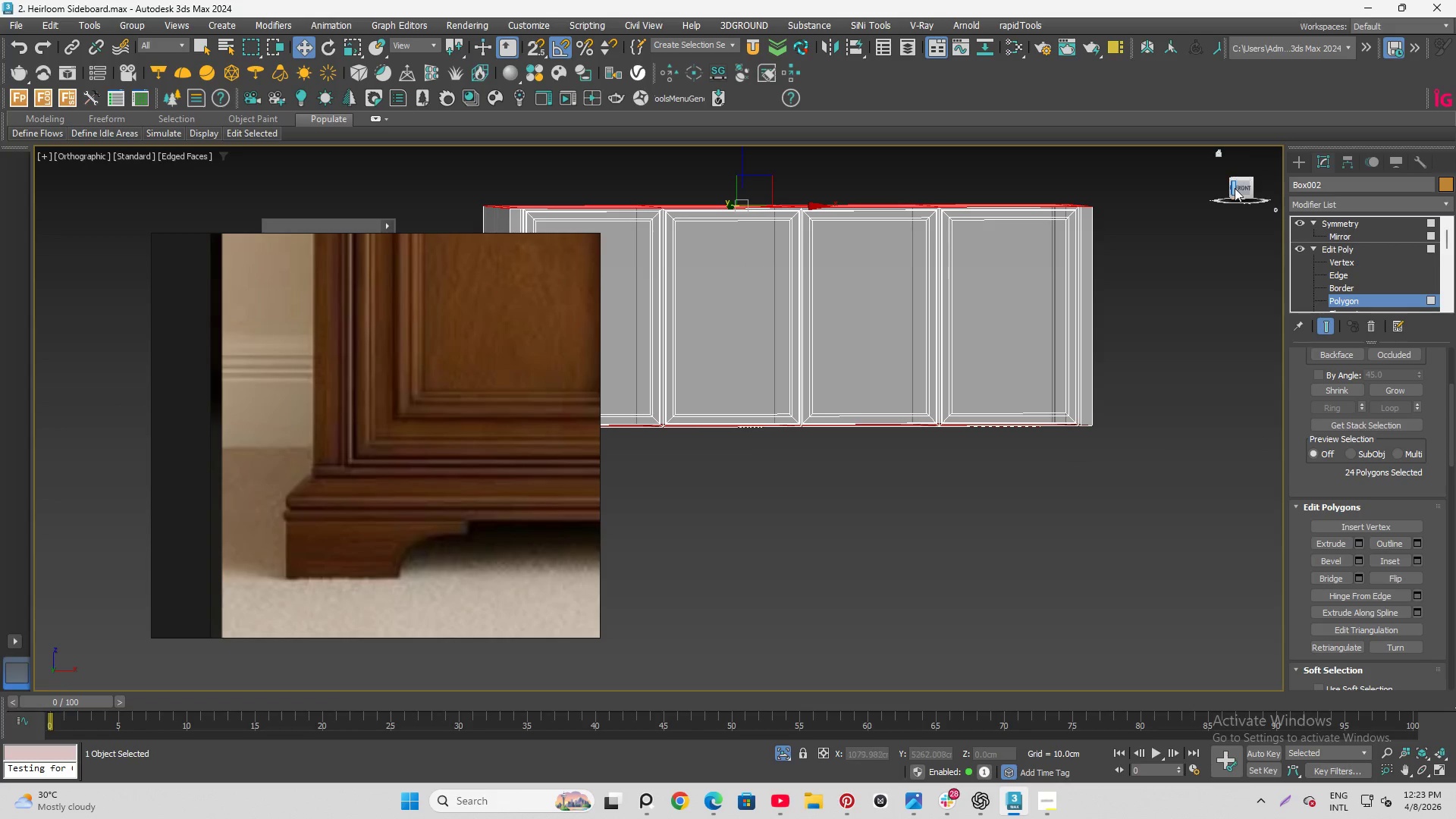 
hold_key(key=AltLeft, duration=1.05)
 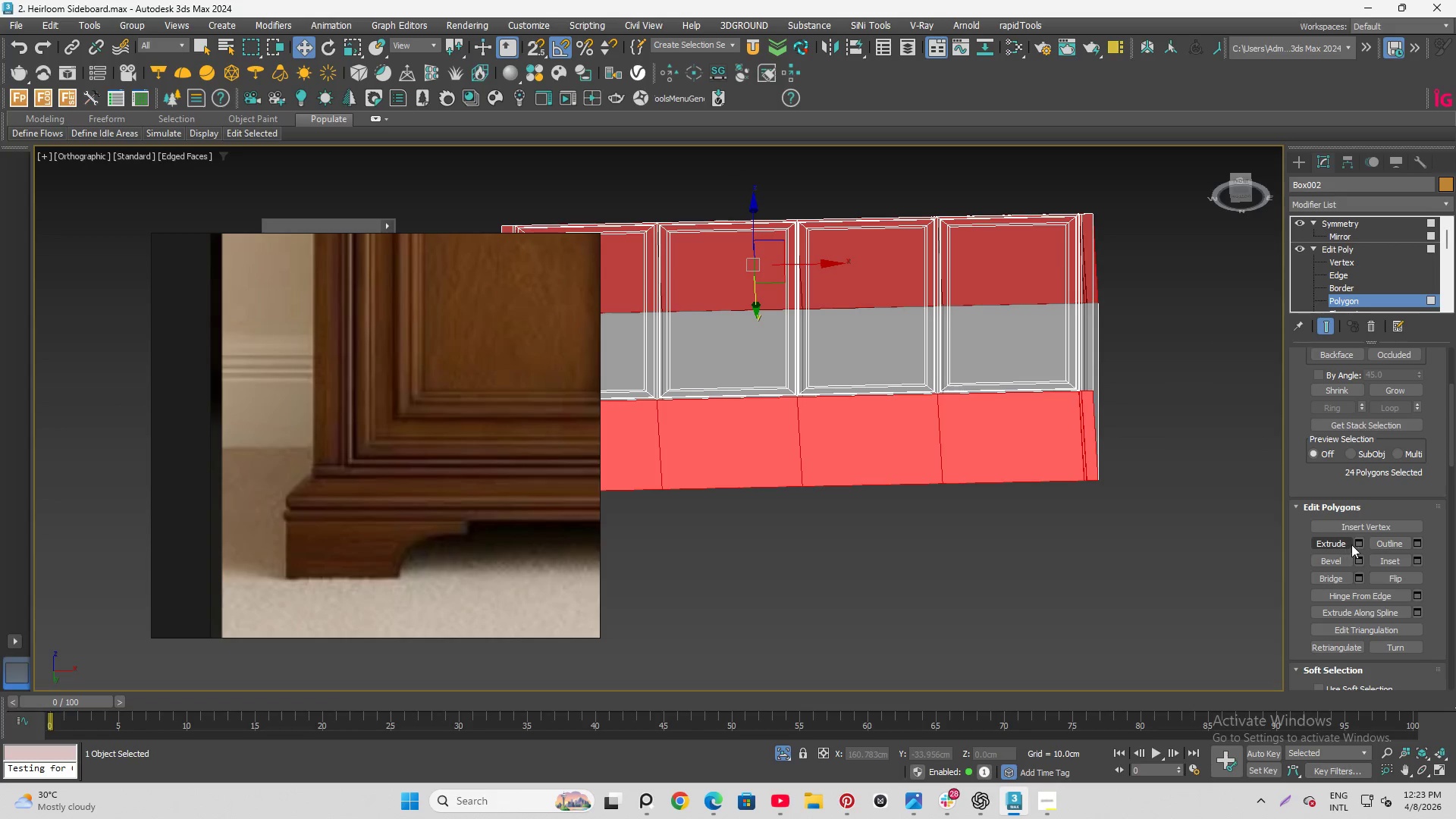 
left_click([1360, 537])
 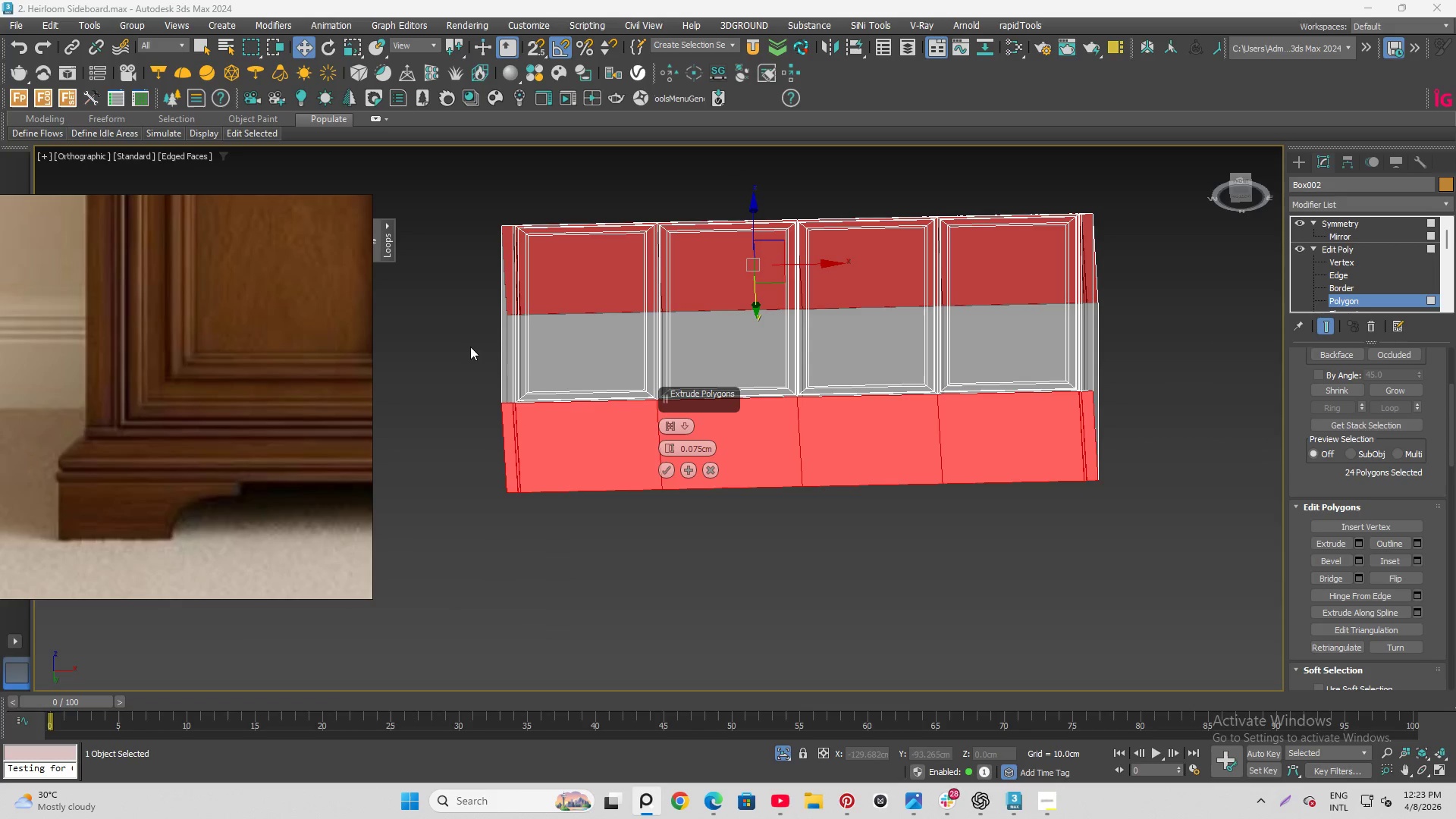 
scroll: coordinate [607, 442], scroll_direction: up, amount: 2.0
 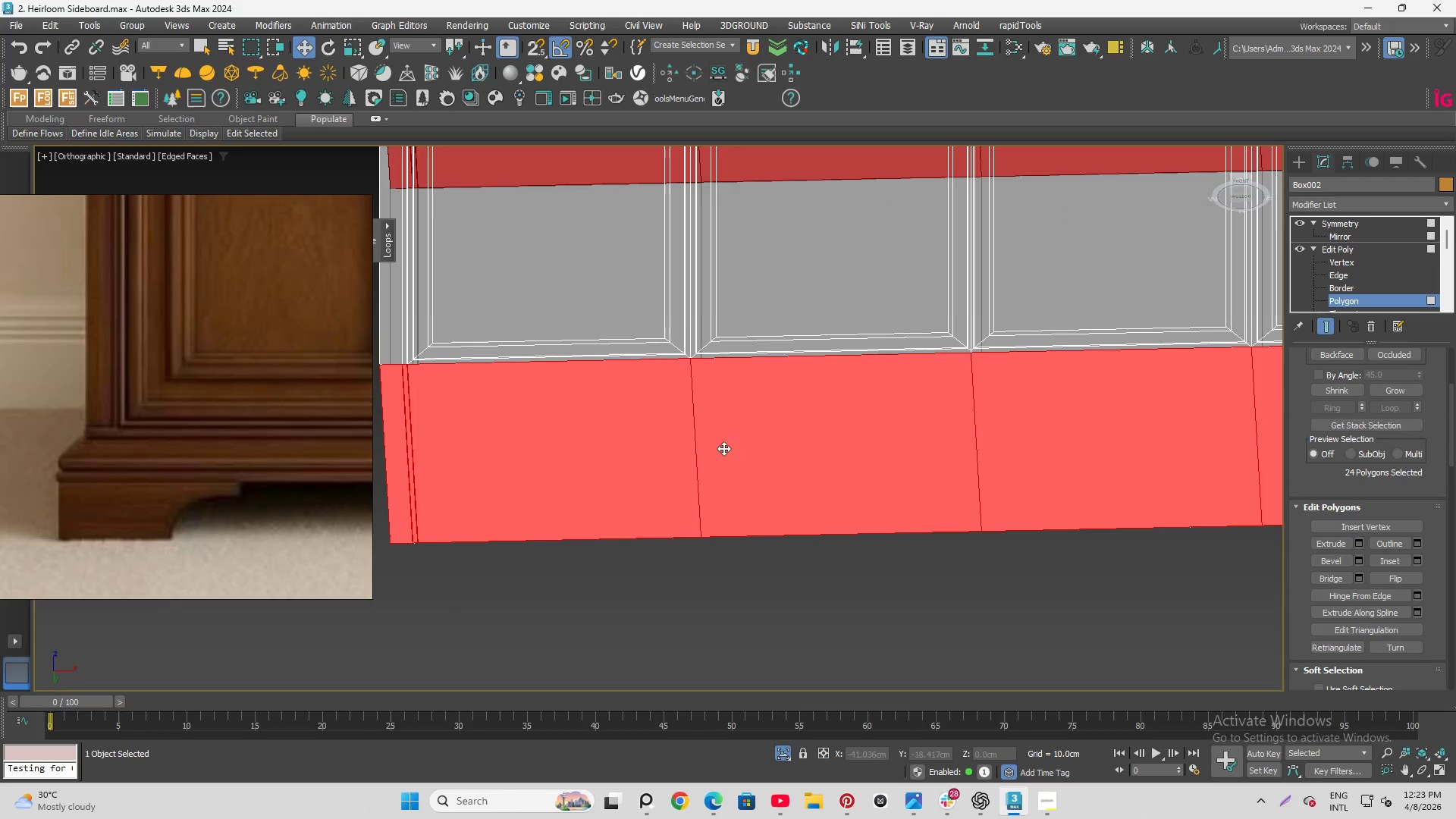 
key(Control+Z)
 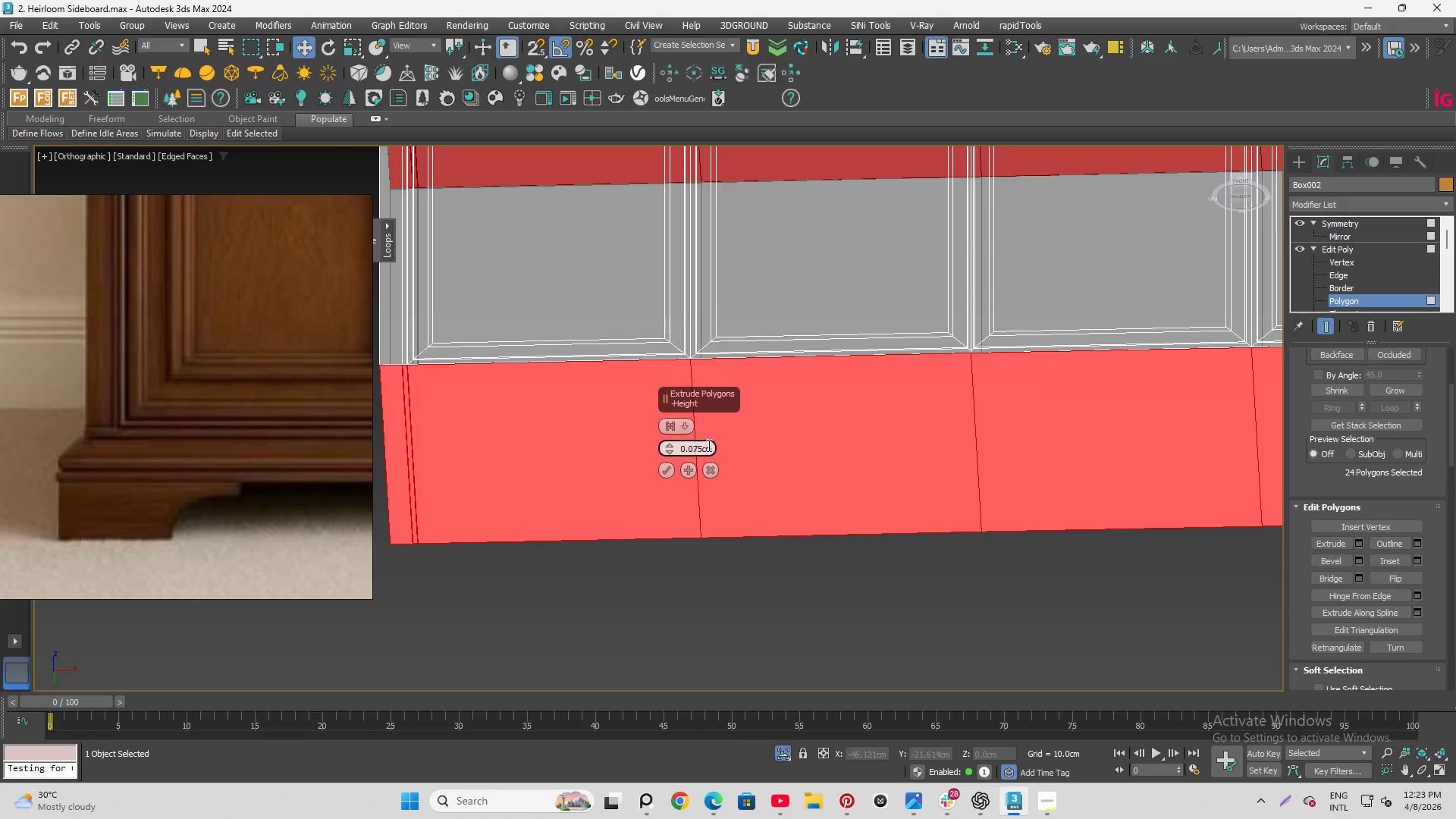 
left_click_drag(start_coordinate=[711, 450], to_coordinate=[690, 451])
 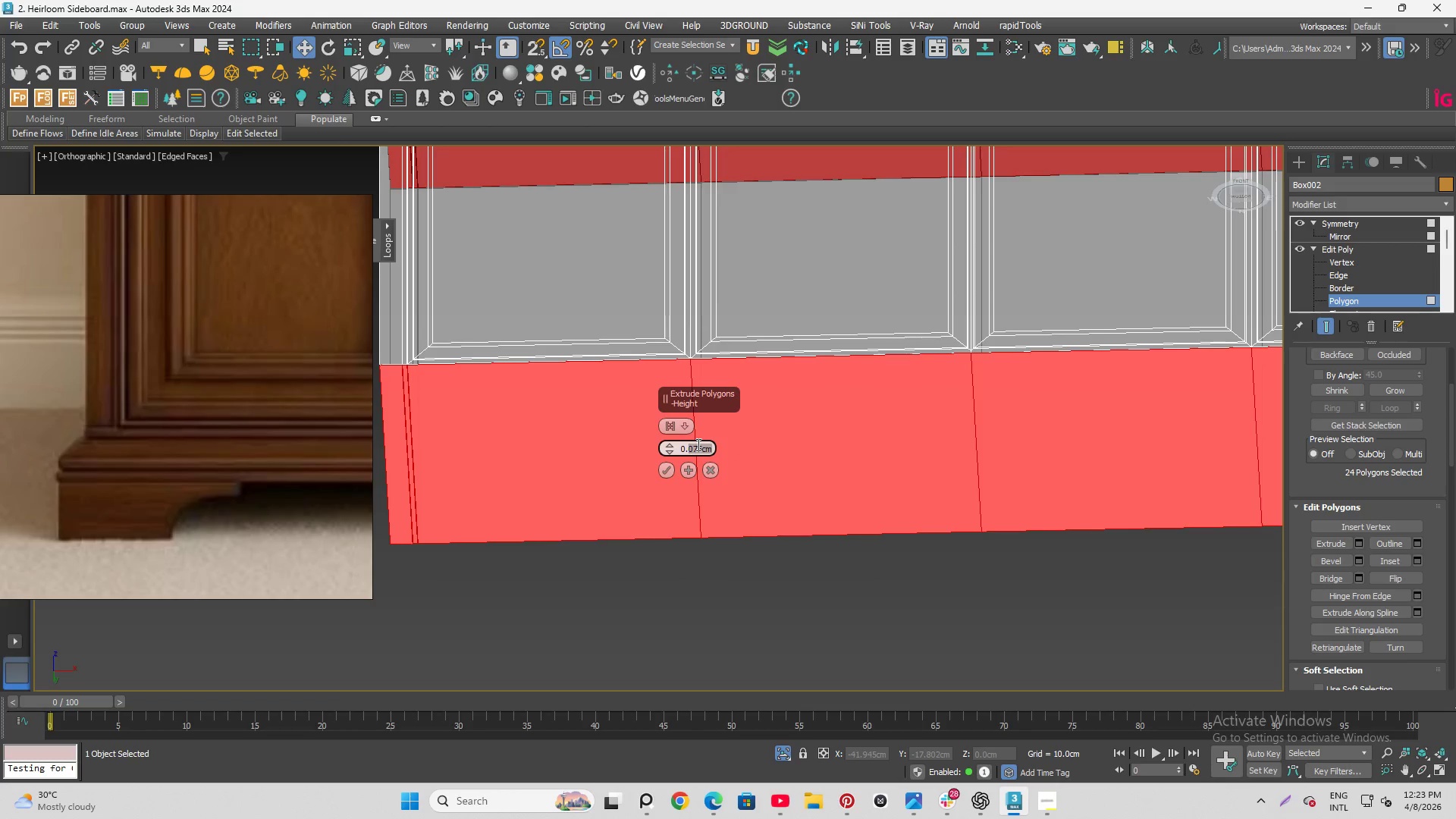 
type(85)
 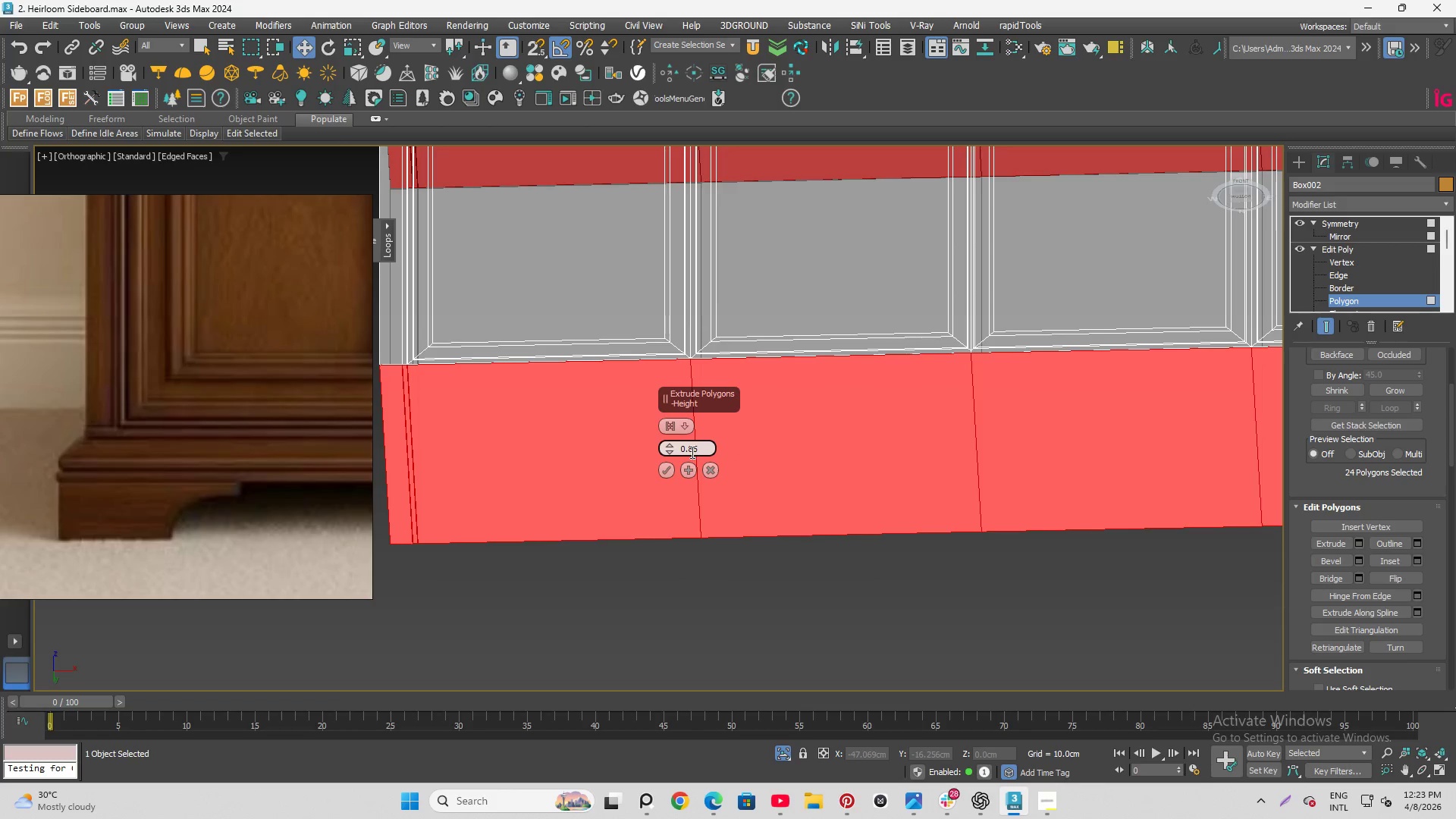 
key(Enter)
 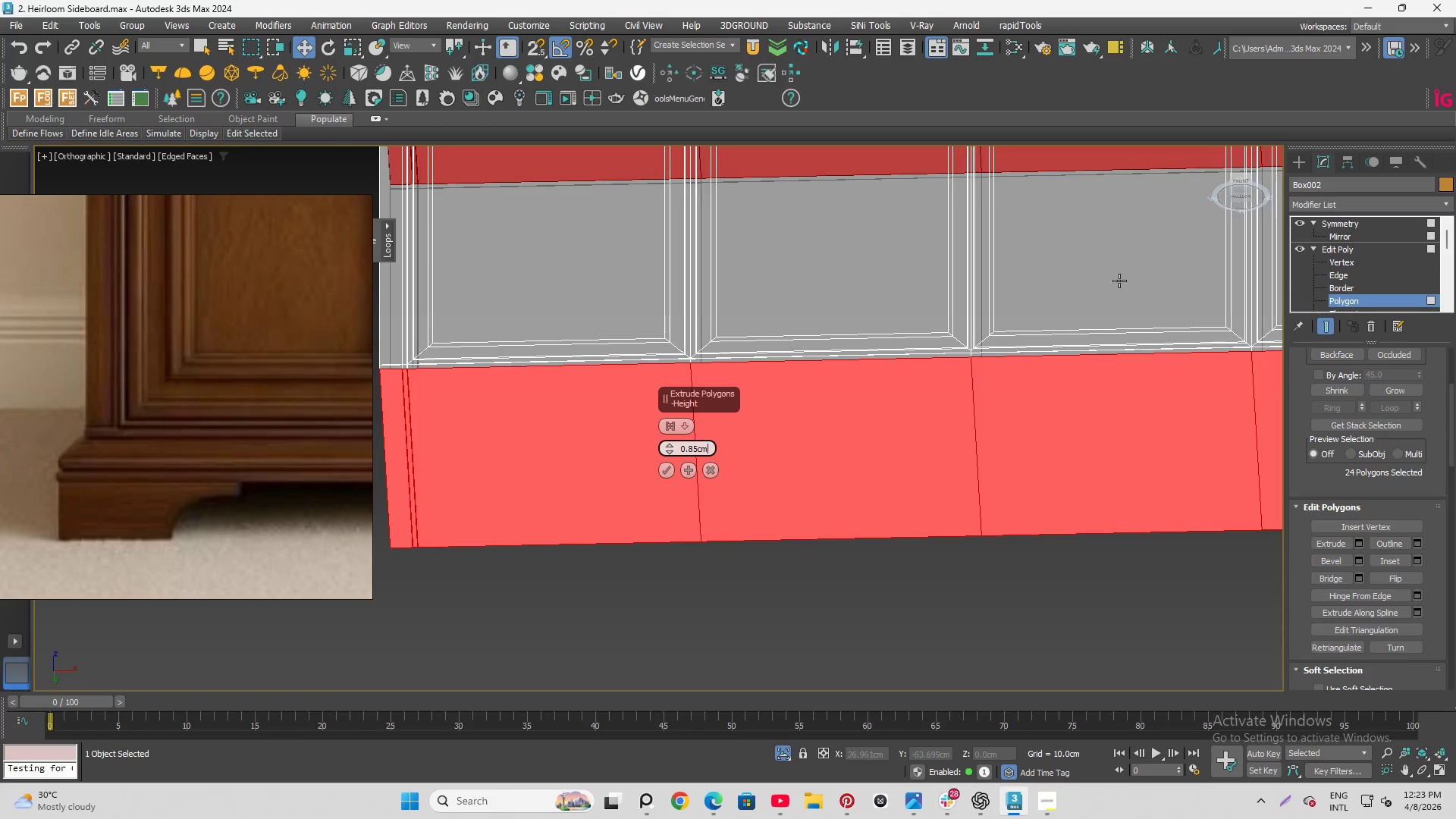 
key(F)
 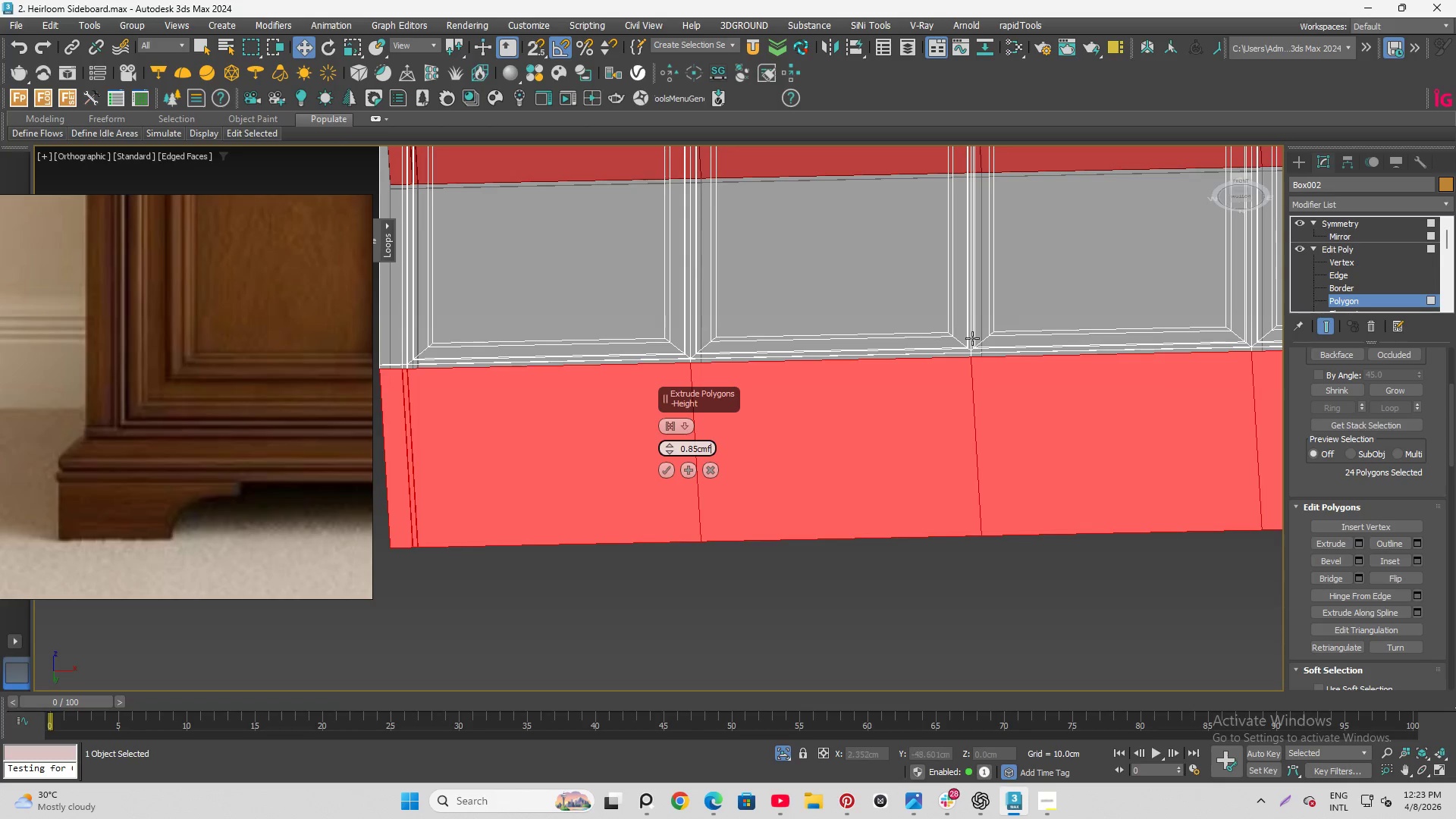 
scroll: coordinate [927, 476], scroll_direction: down, amount: 6.0
 